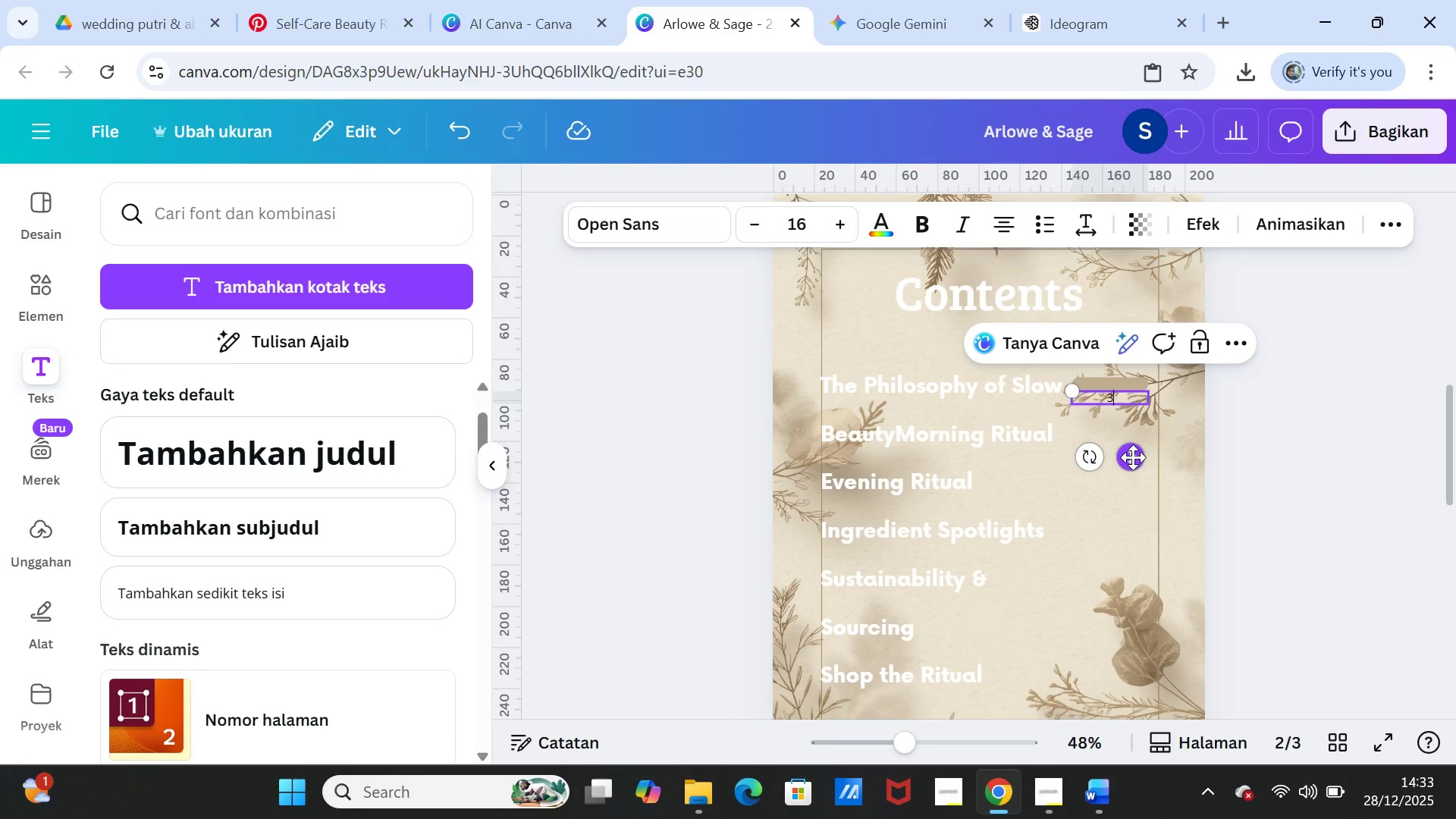 
left_click_drag(start_coordinate=[1130, 456], to_coordinate=[1135, 442])
 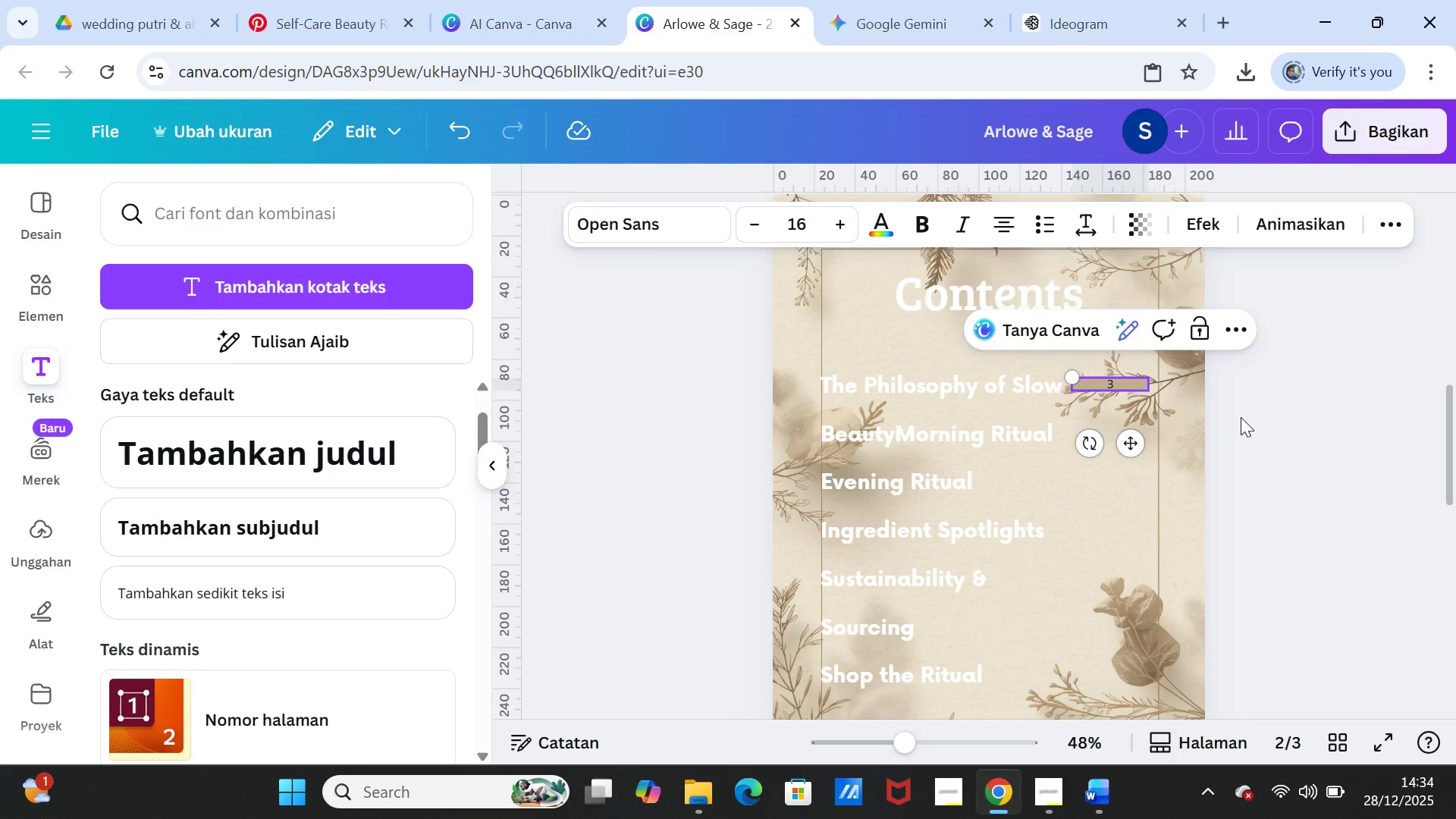 
left_click([1241, 417])
 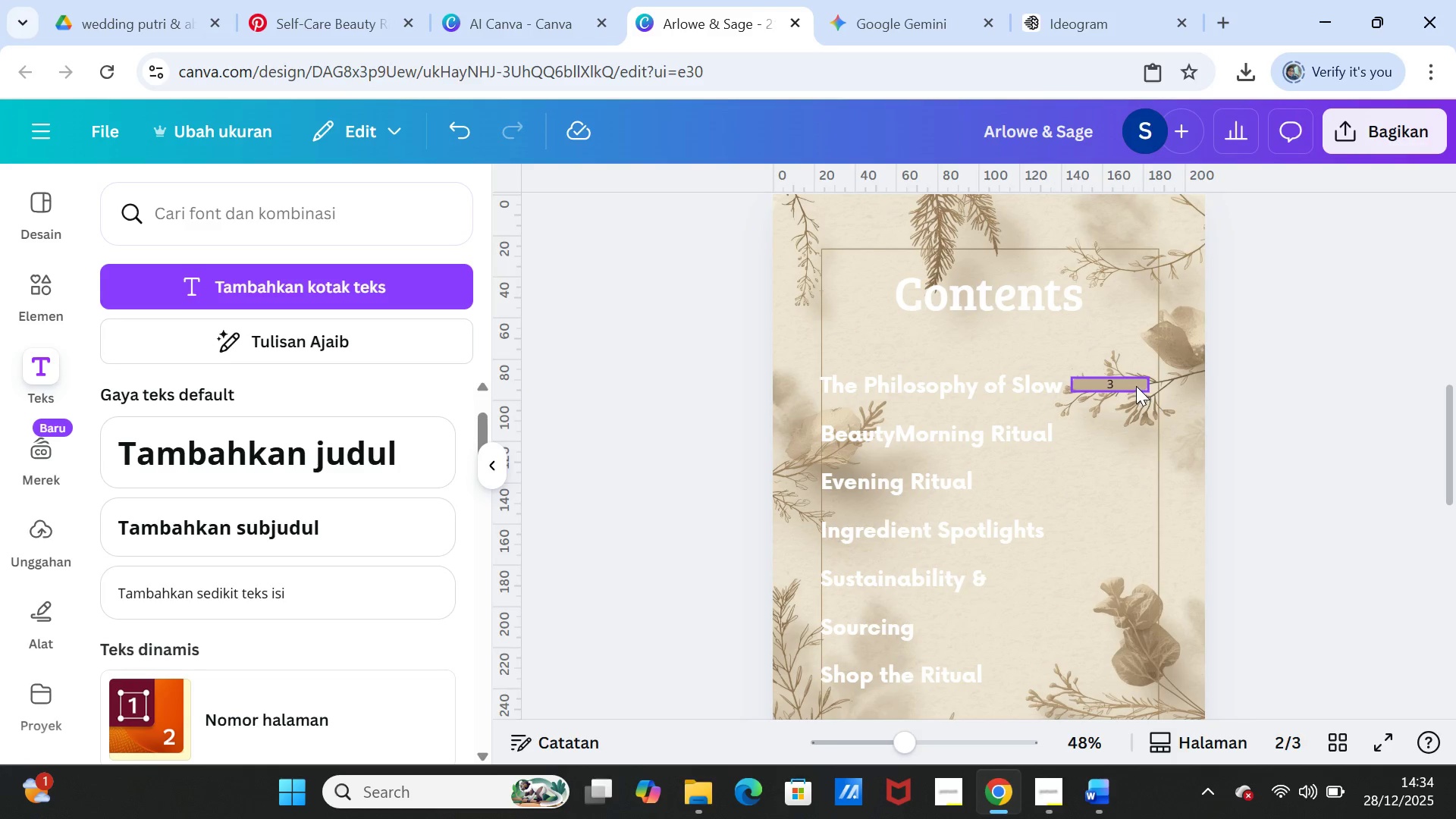 
left_click([1130, 378])
 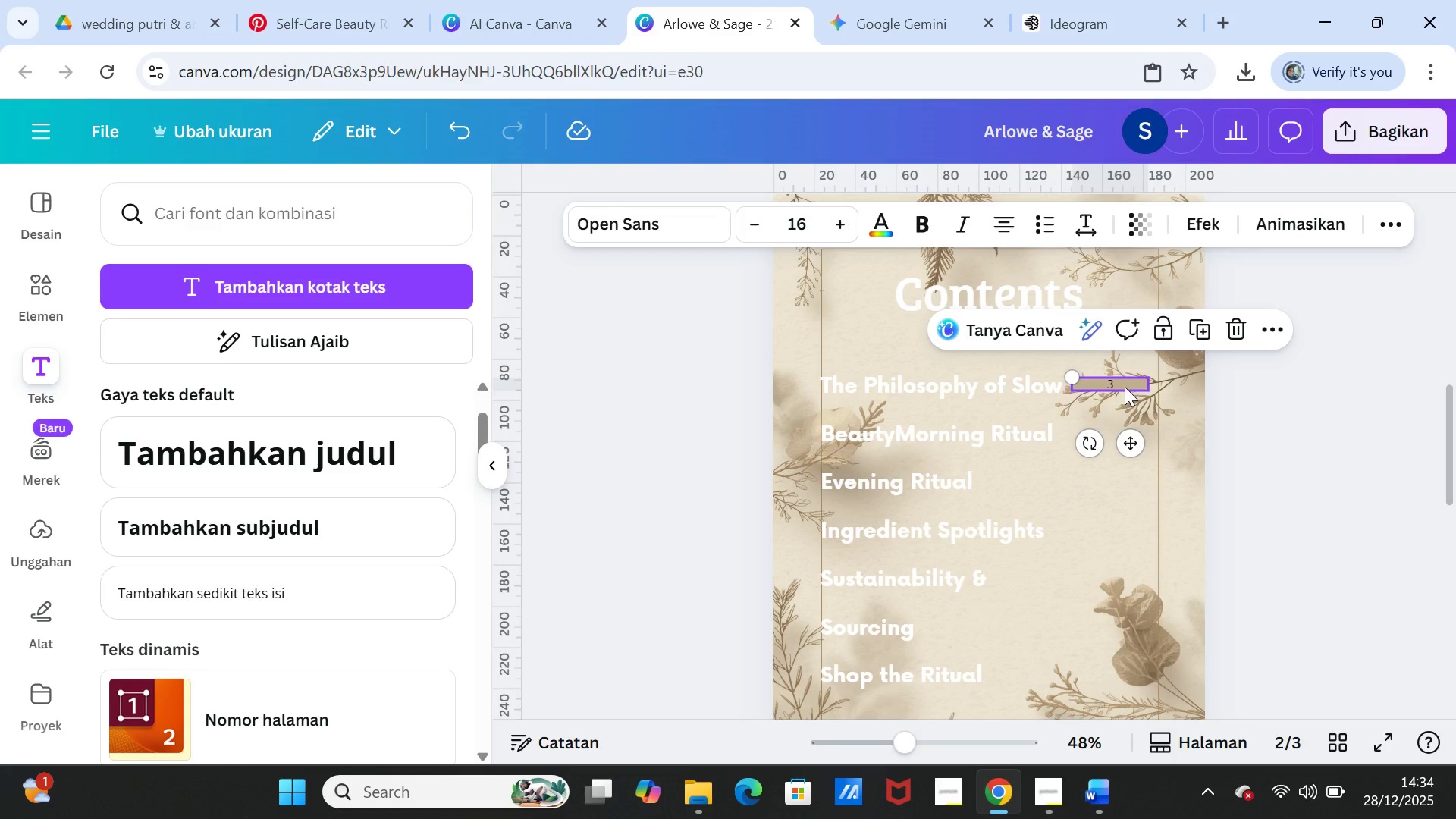 
wait(5.56)
 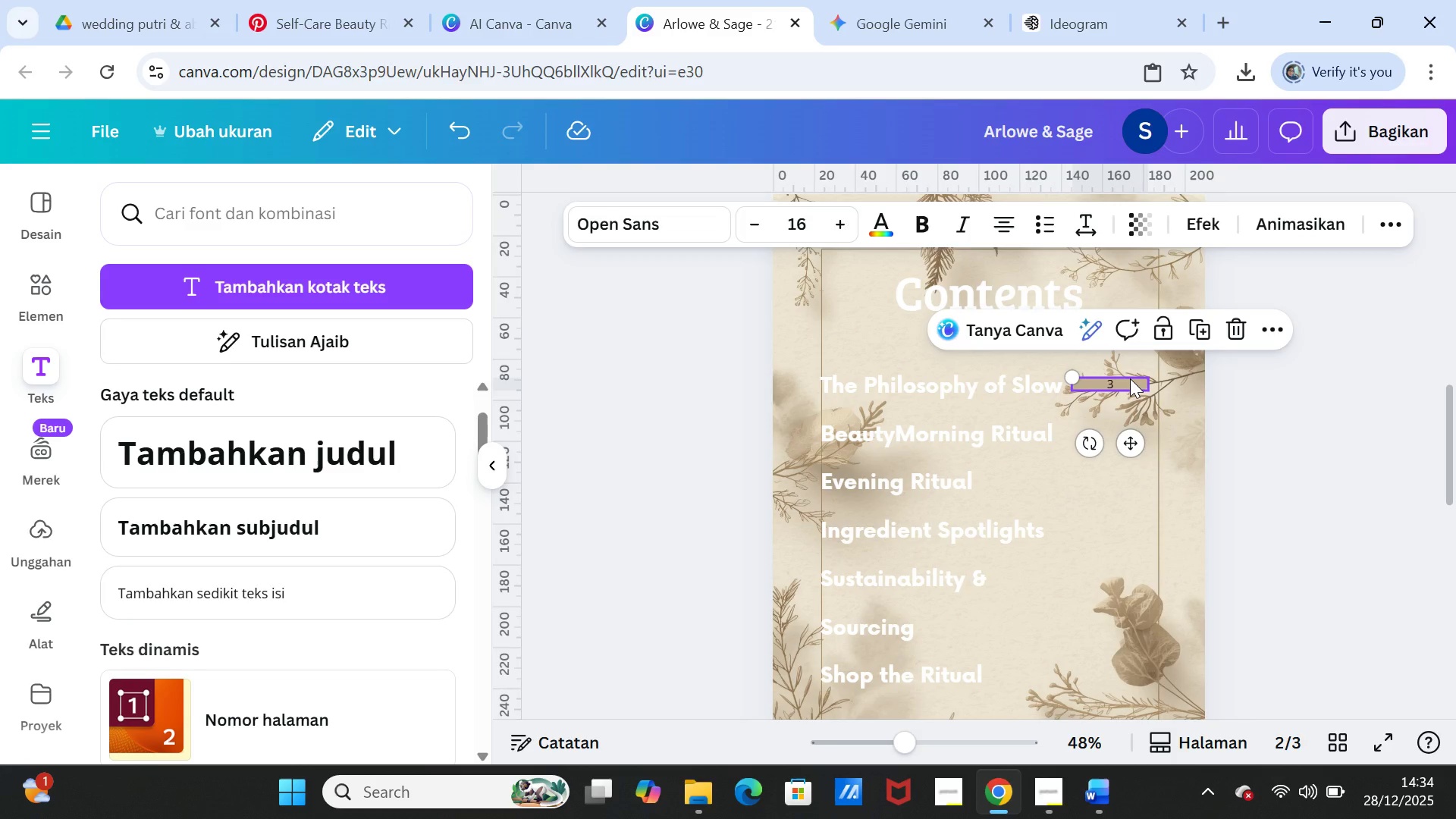 
left_click_drag(start_coordinate=[1071, 379], to_coordinate=[1087, 379])
 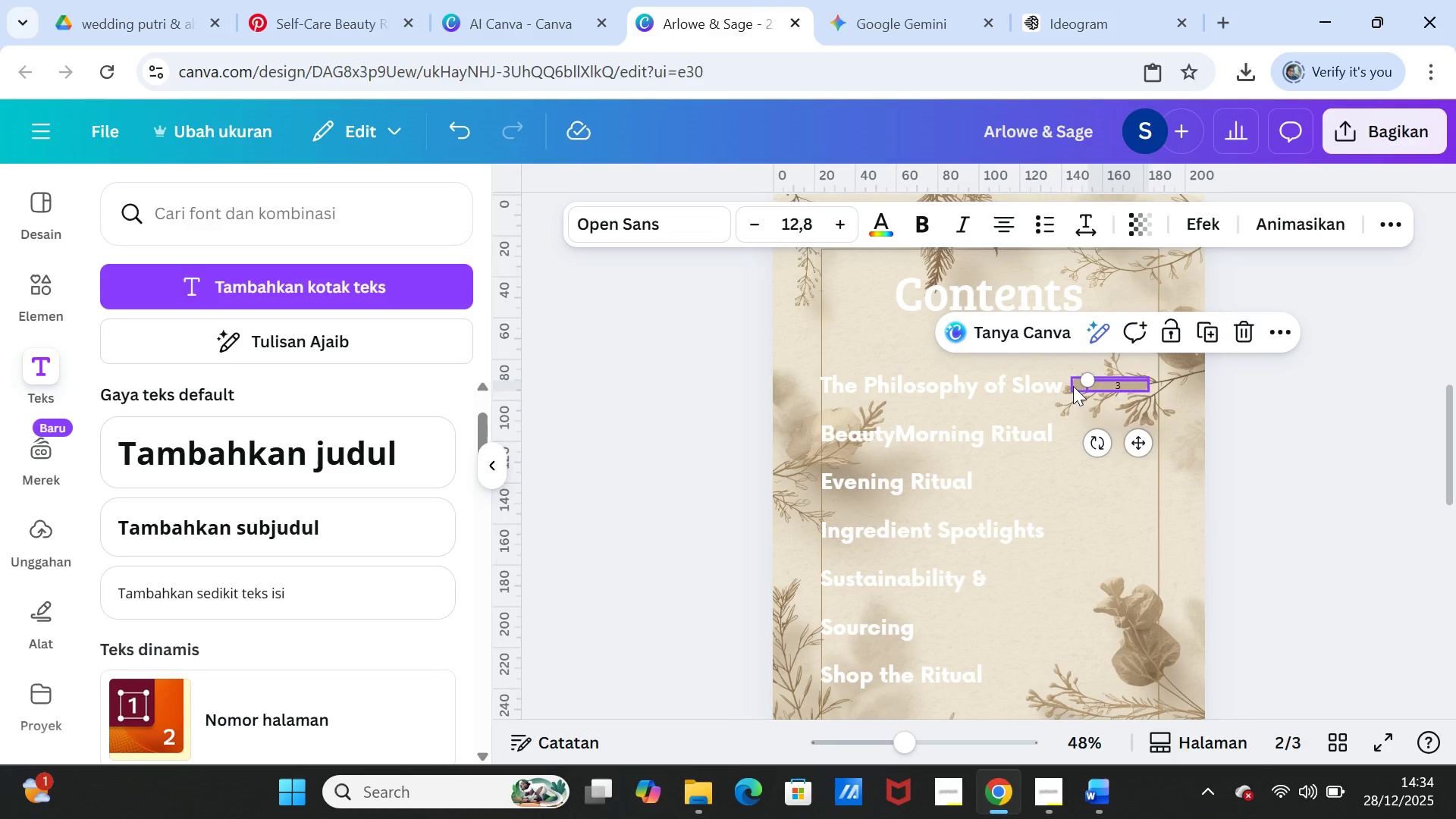 
left_click([1072, 386])
 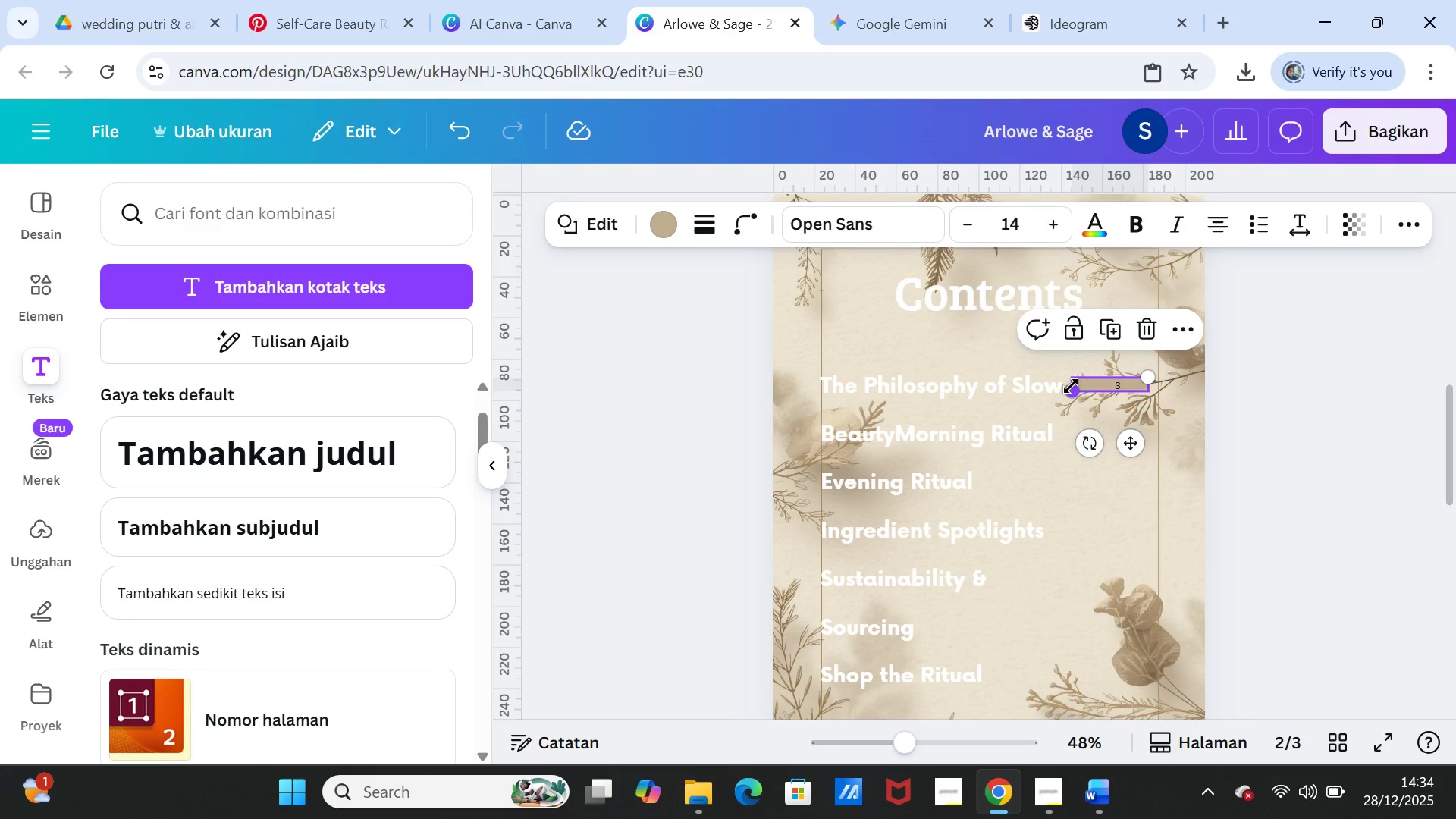 
hold_key(key=ShiftLeft, duration=2.31)
left_click([1128, 384])
 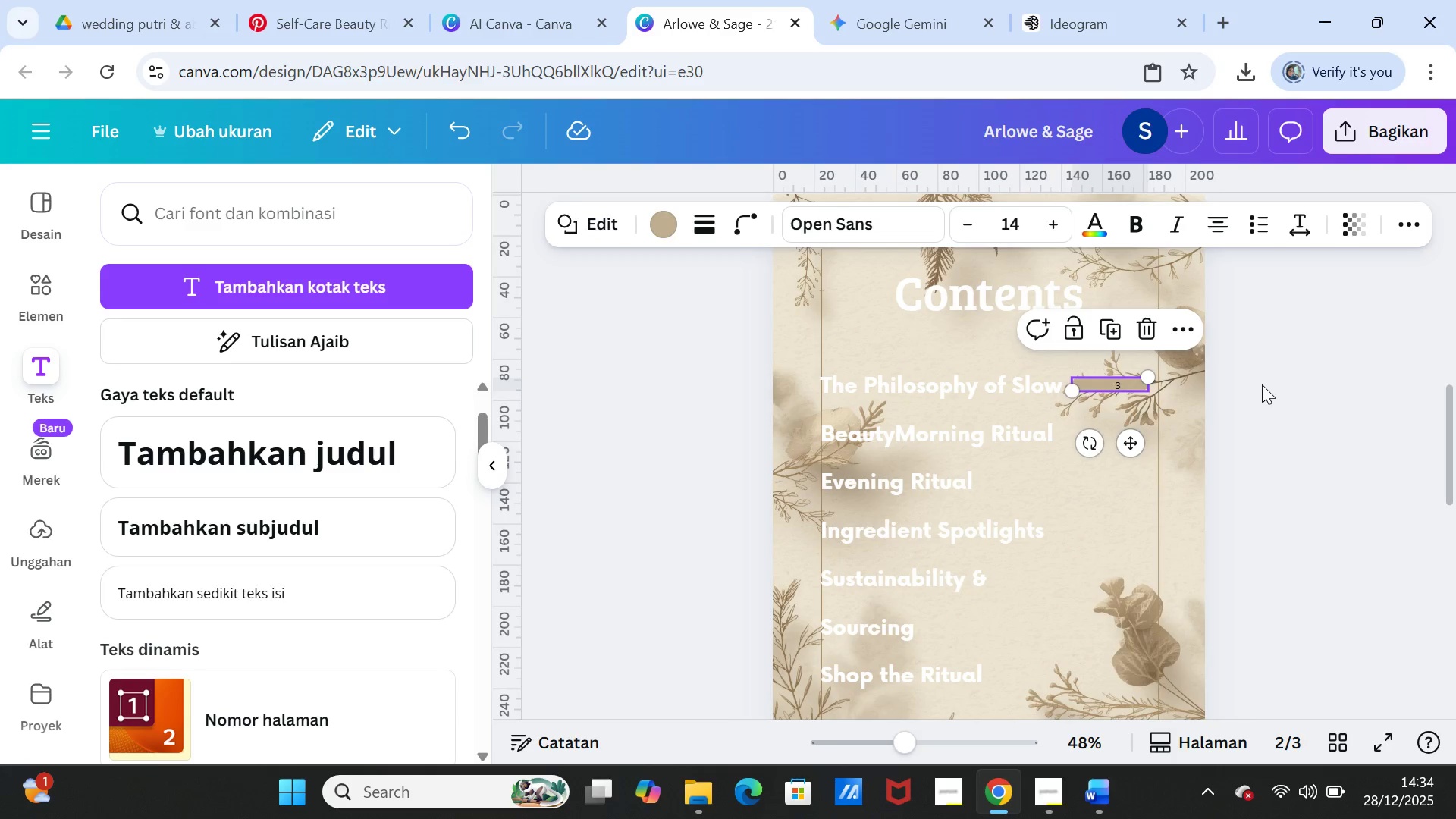 
left_click([1262, 384])
 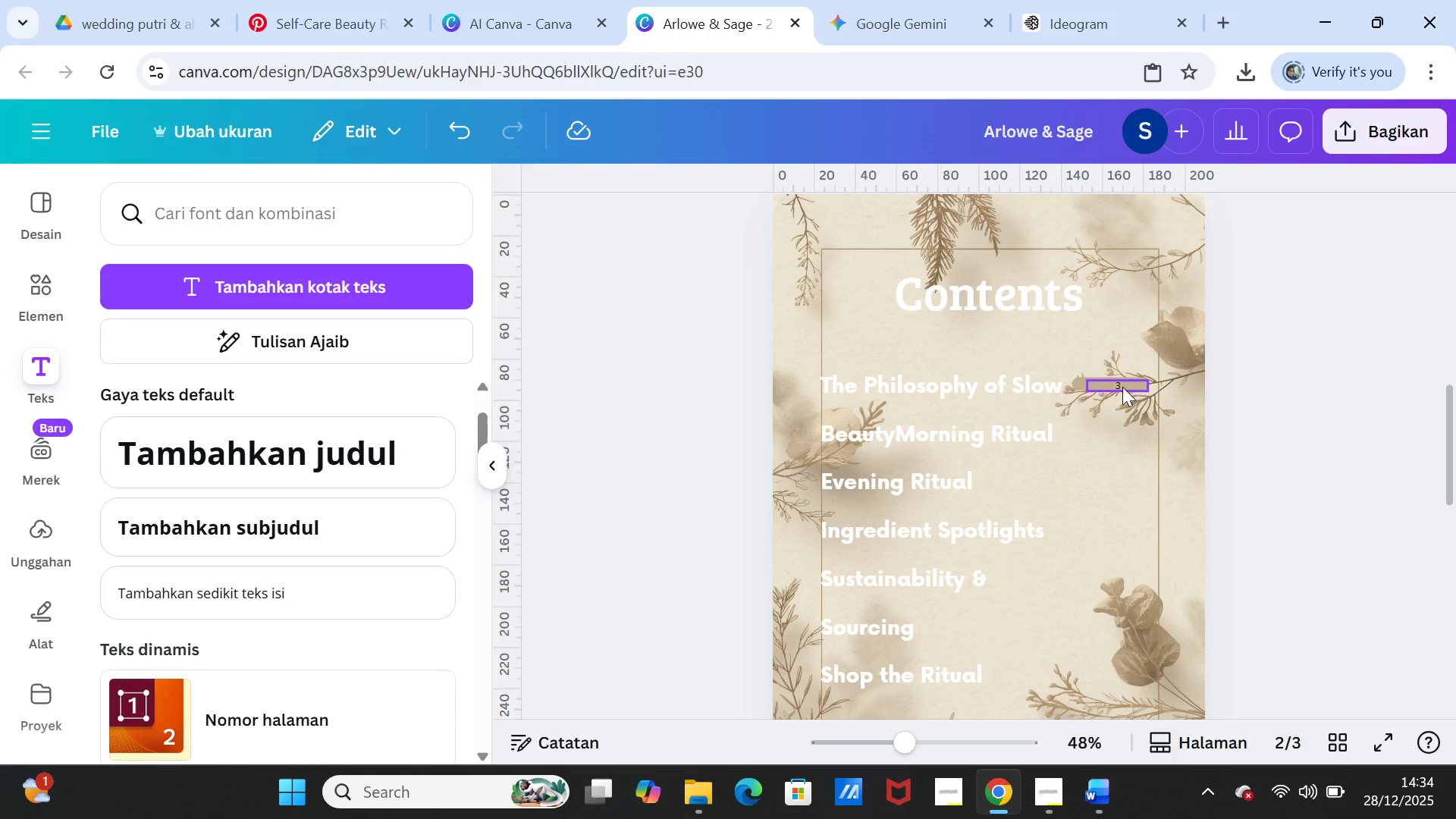 
left_click_drag(start_coordinate=[1122, 387], to_coordinate=[1117, 386])
 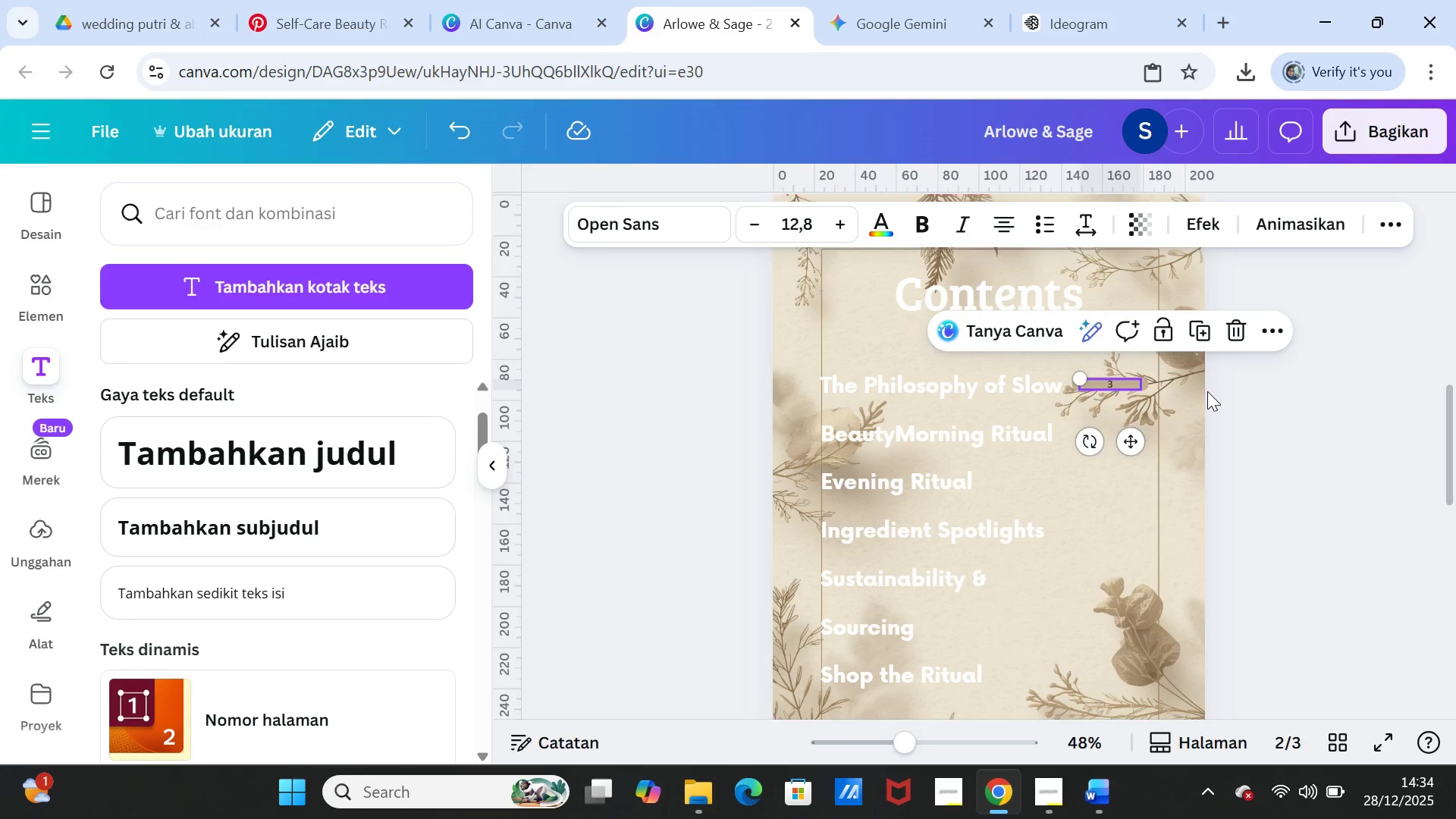 
left_click([1204, 392])
 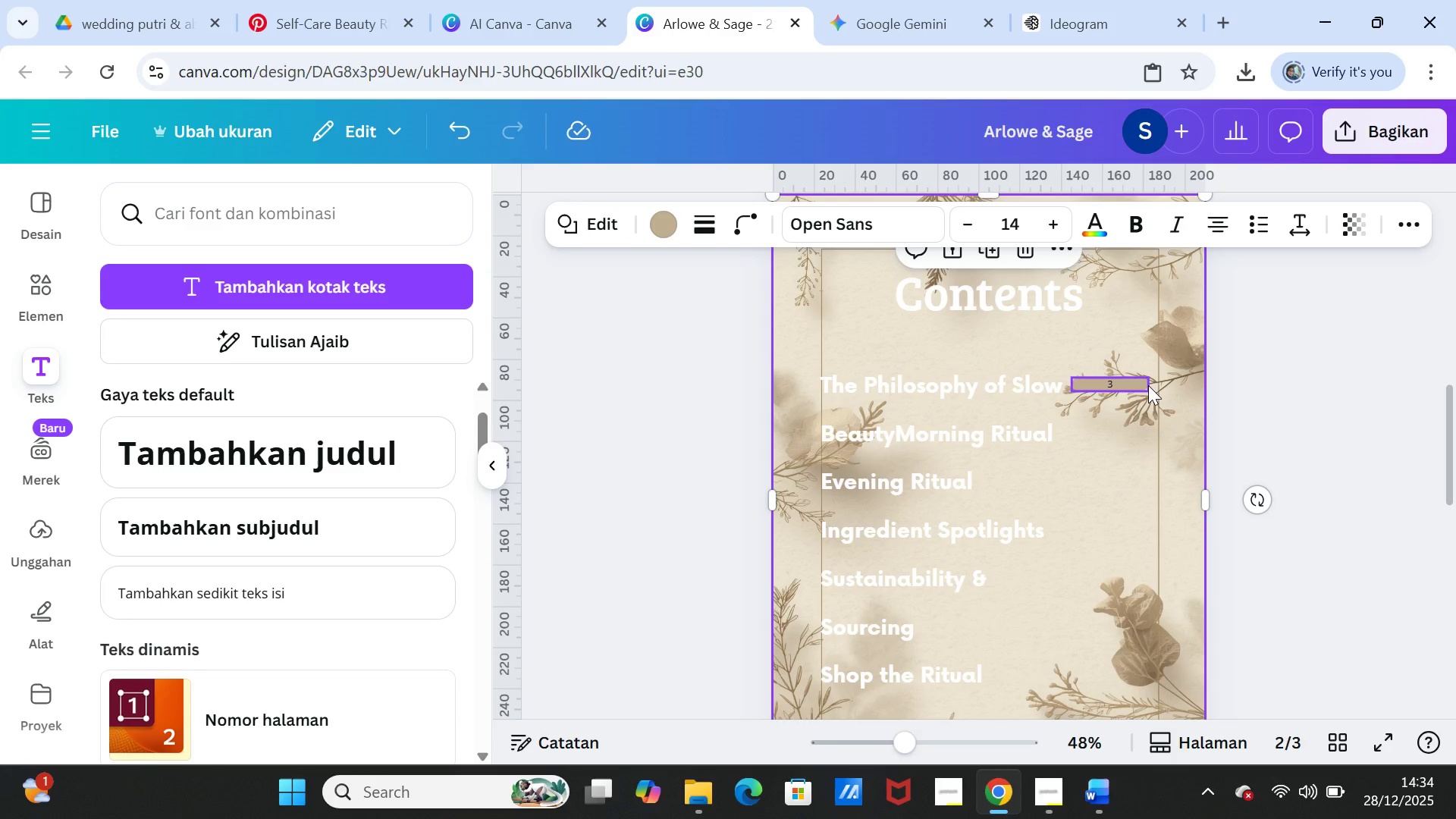 
left_click([1148, 385])
 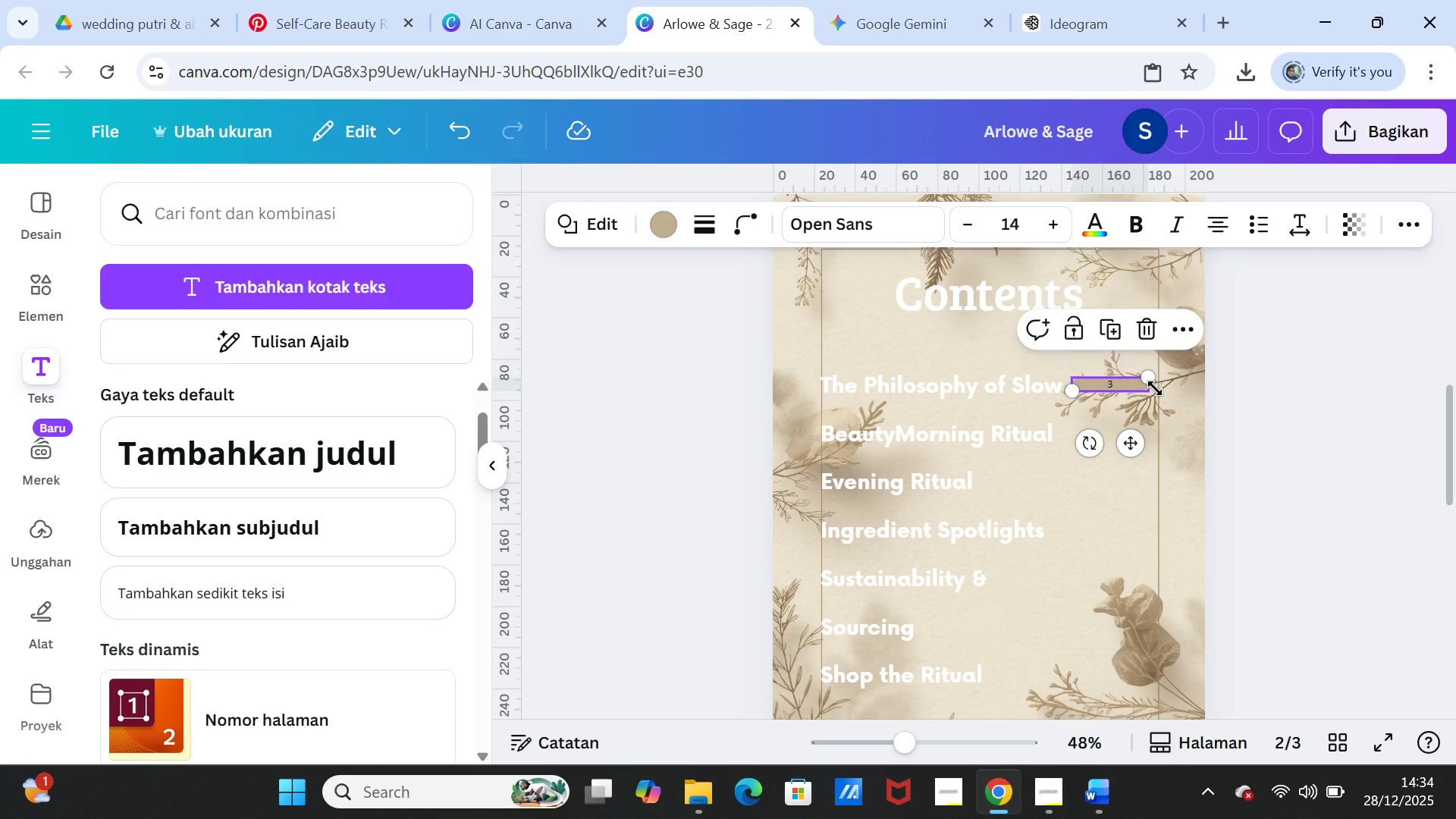 
hold_key(key=ShiftLeft, duration=1.69)
 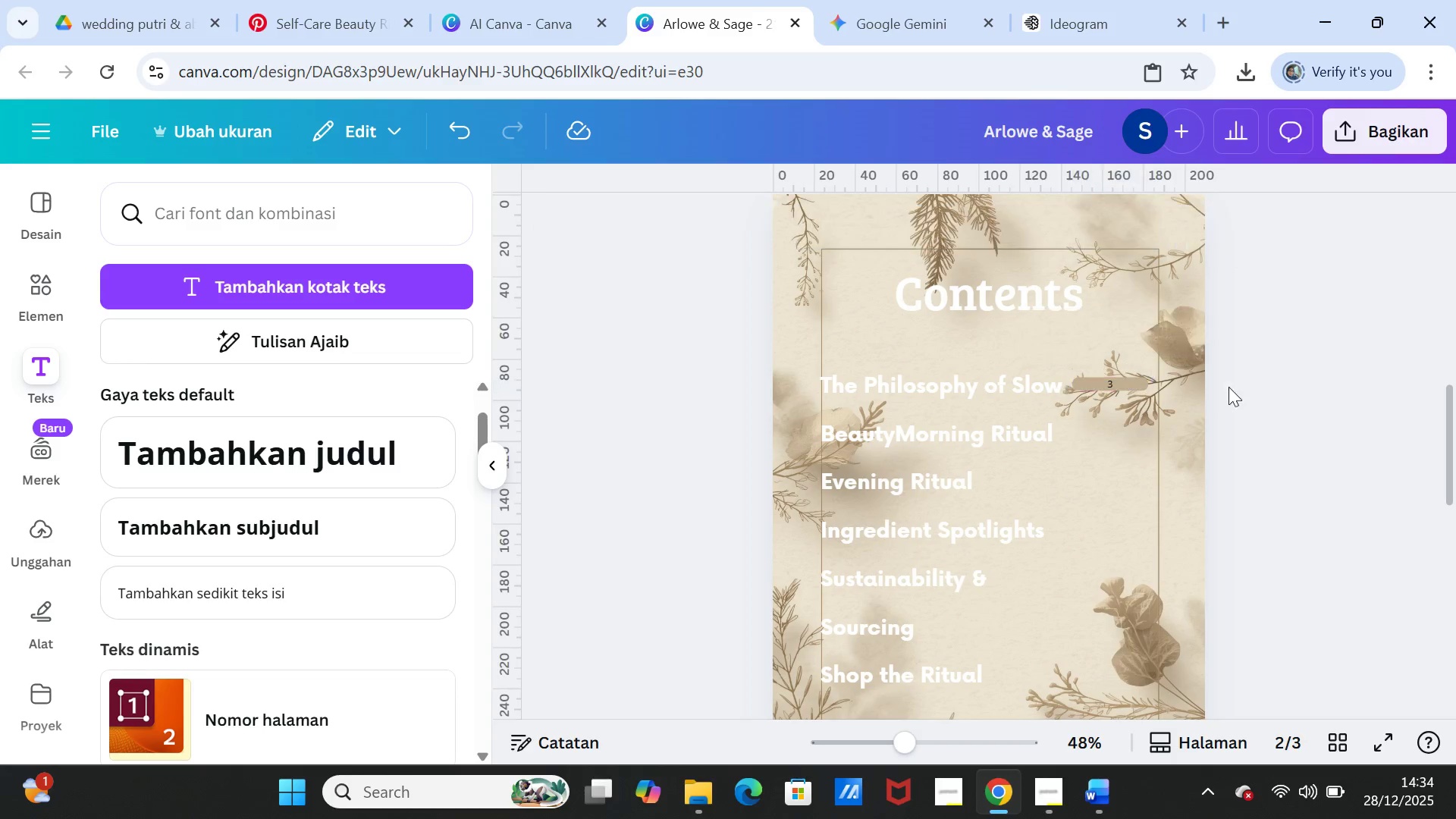 
left_click([1233, 385])
 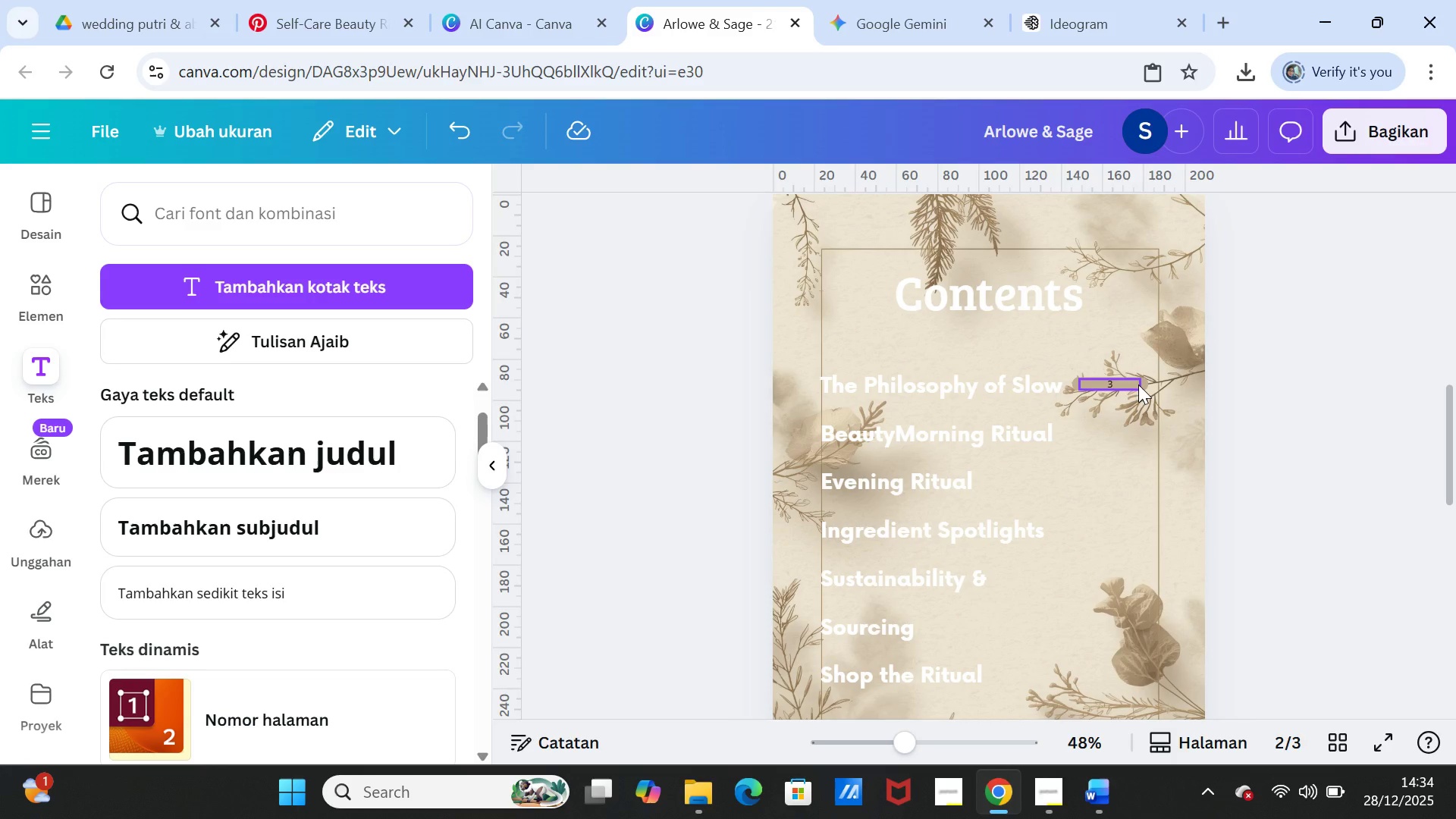 
left_click([1138, 384])
 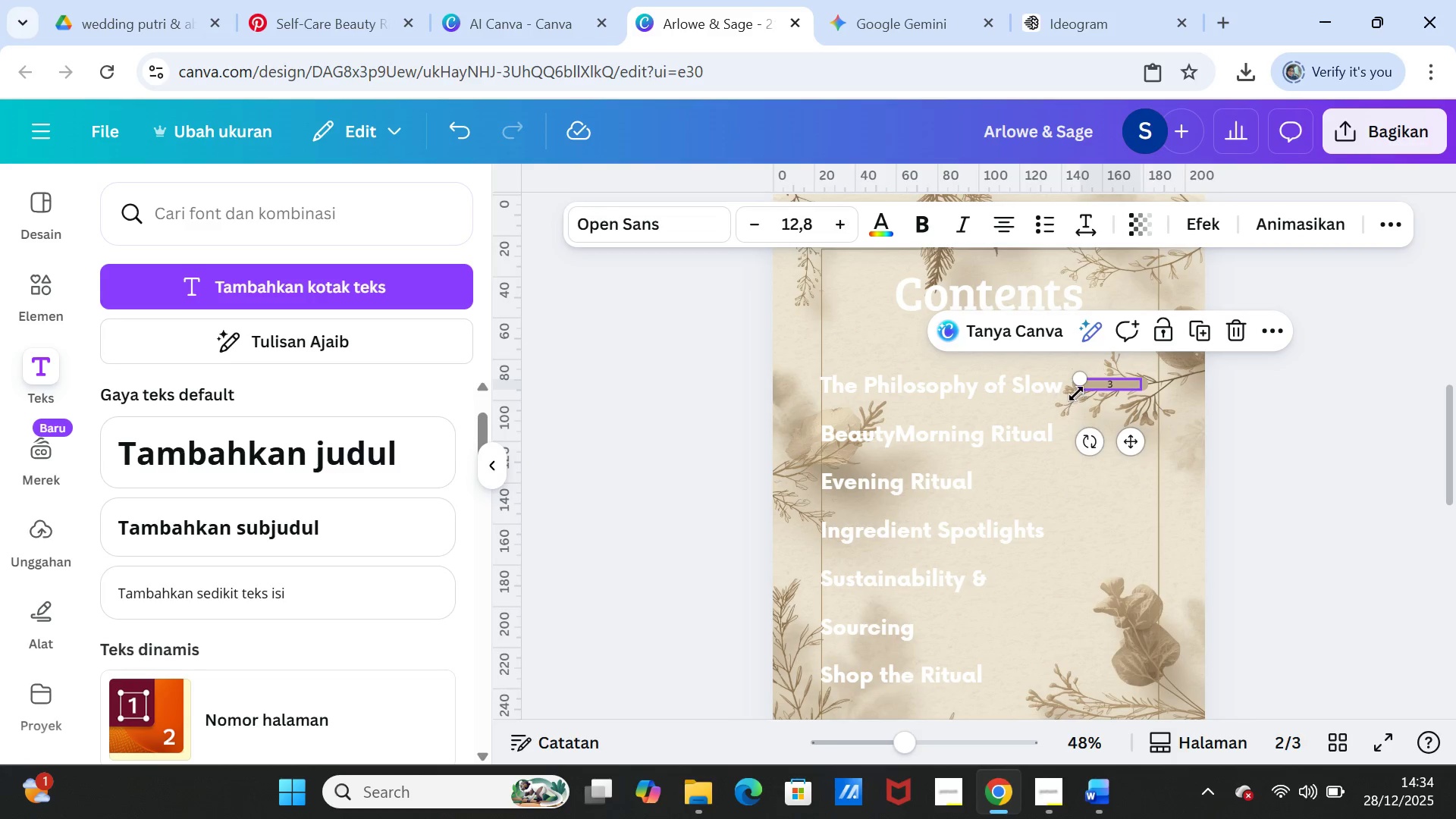 
left_click_drag(start_coordinate=[1076, 380], to_coordinate=[1098, 383])
 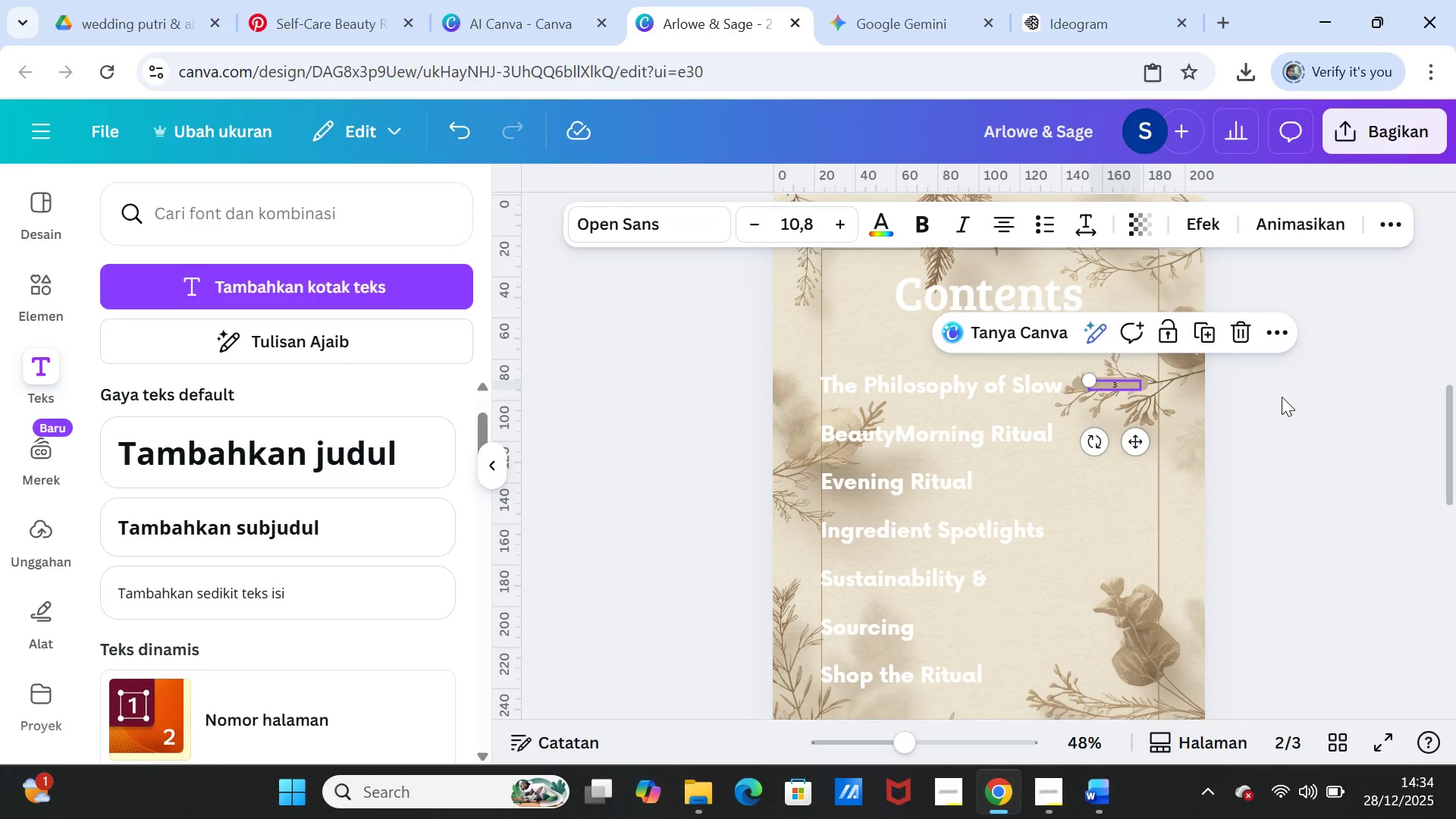 
left_click([1284, 397])
 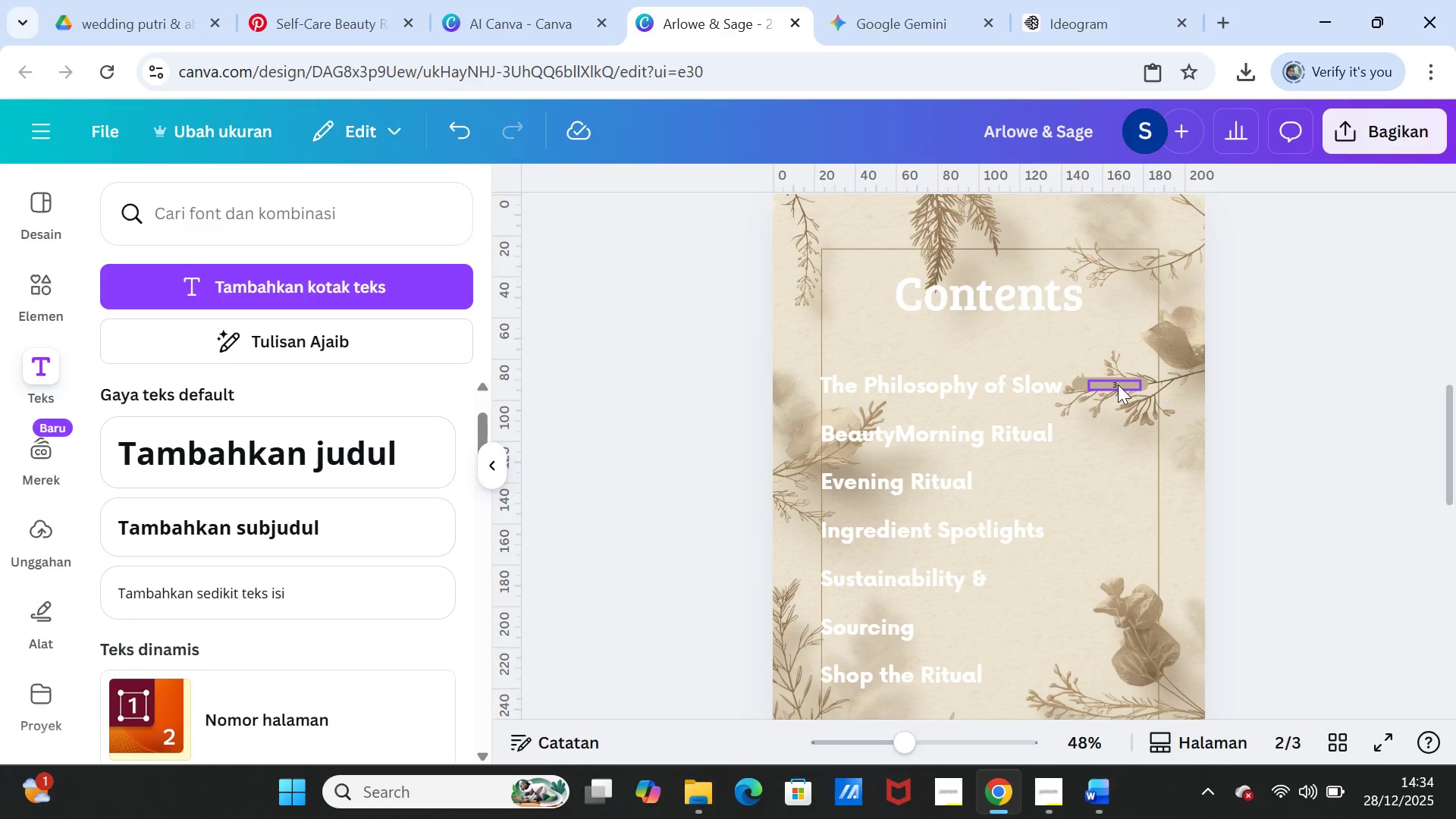 
left_click([1118, 384])
 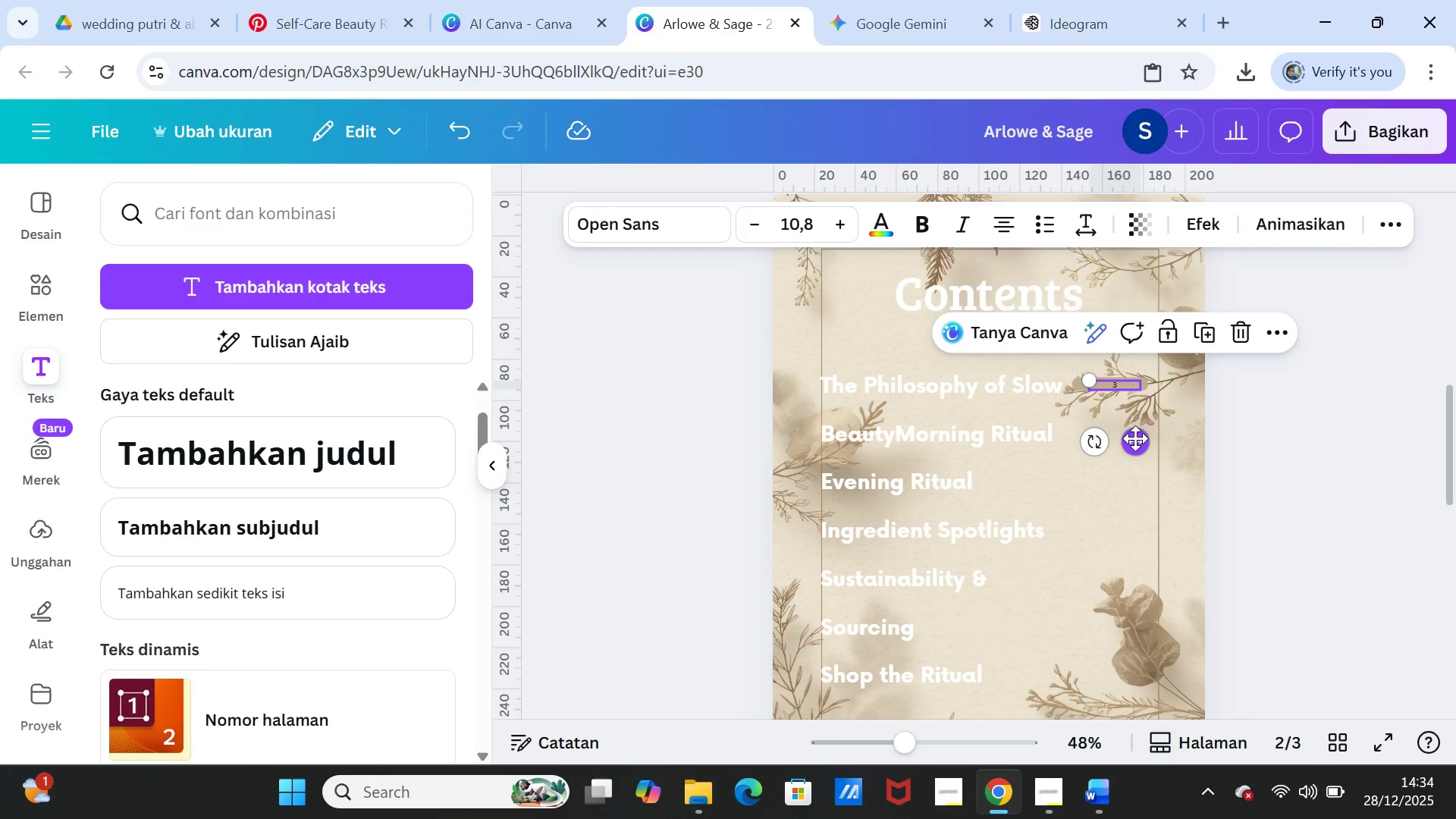 
left_click_drag(start_coordinate=[1135, 438], to_coordinate=[1130, 437])
 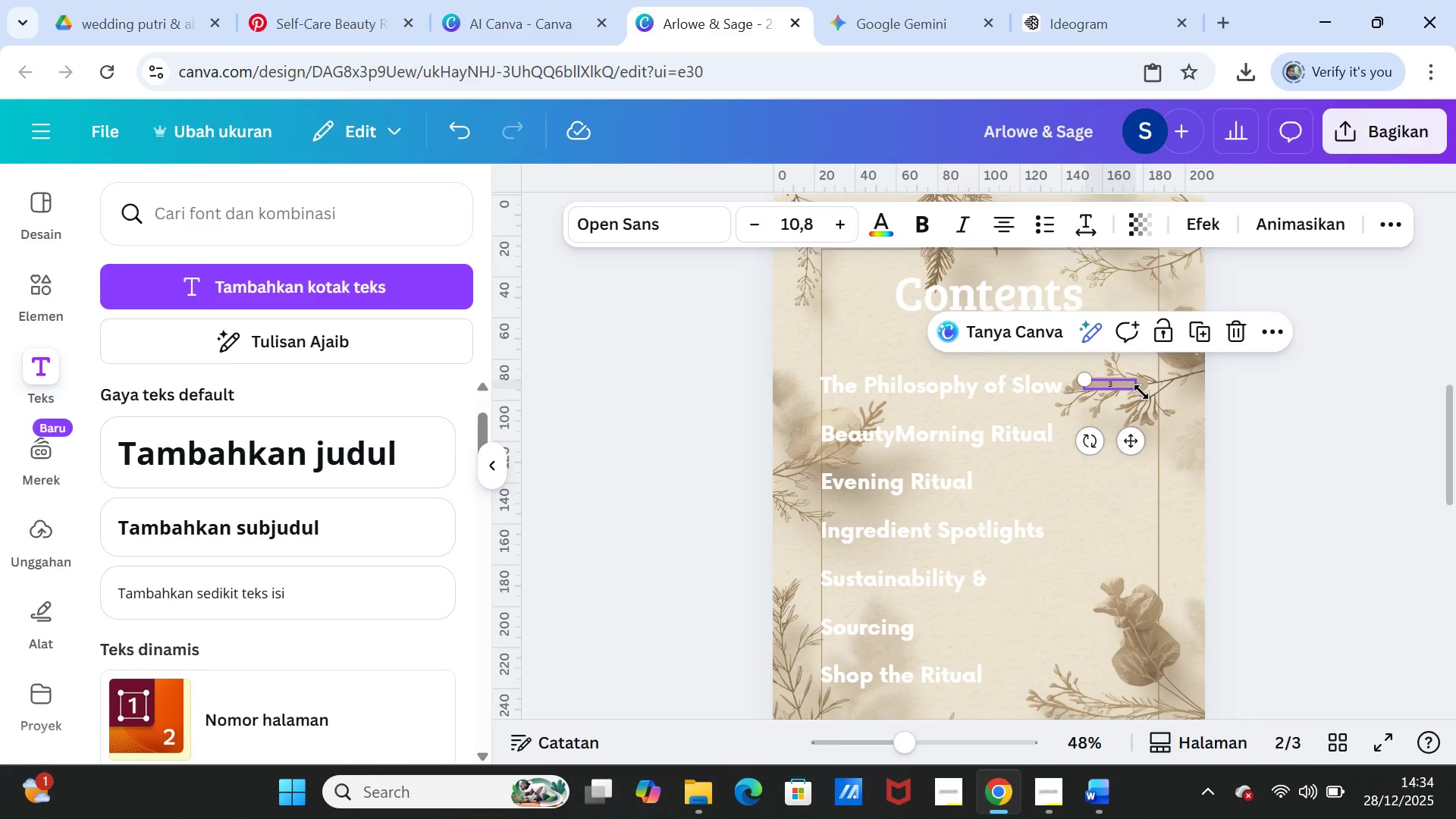 
wait(7.97)
 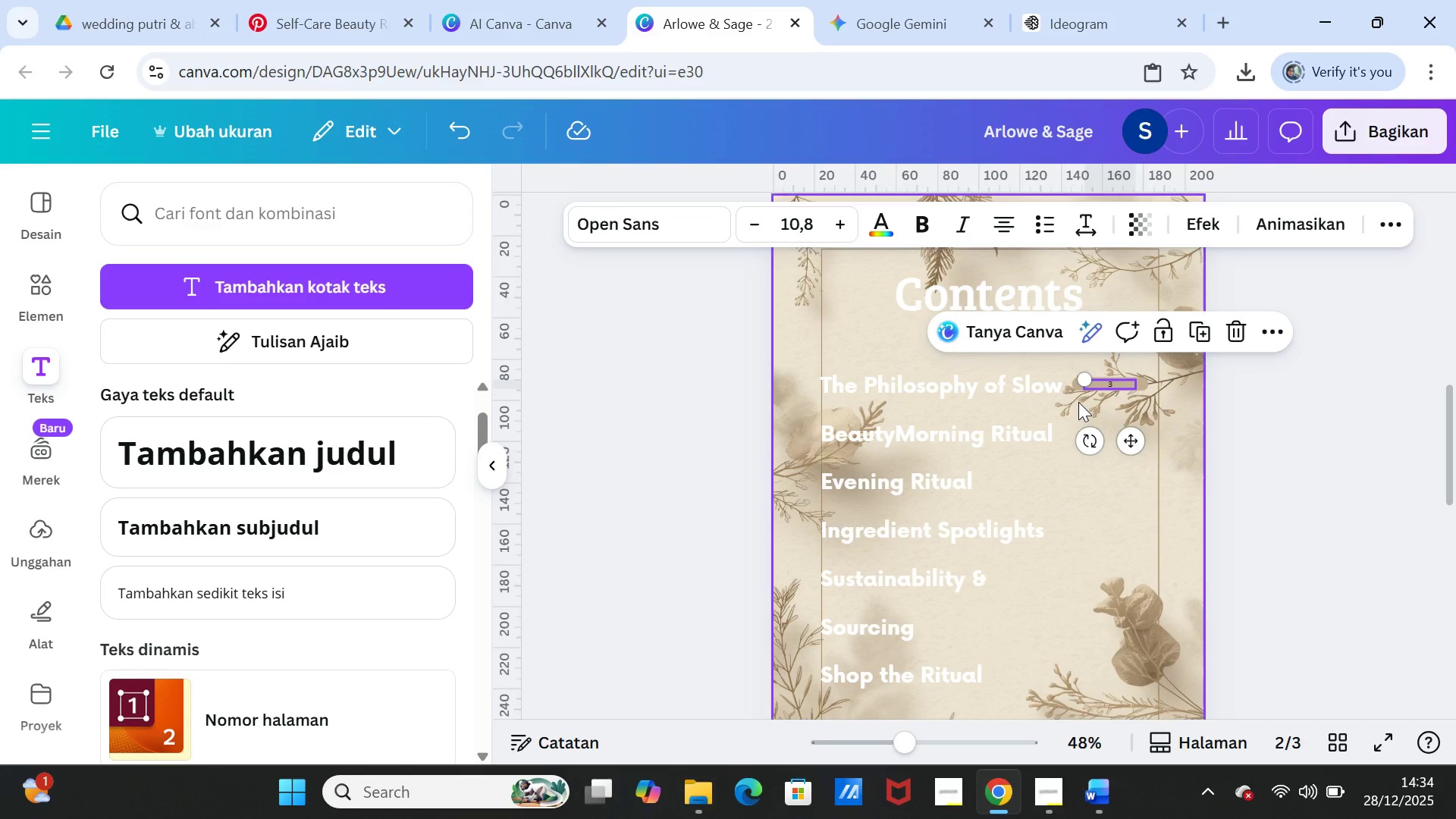 
left_click([1195, 388])
 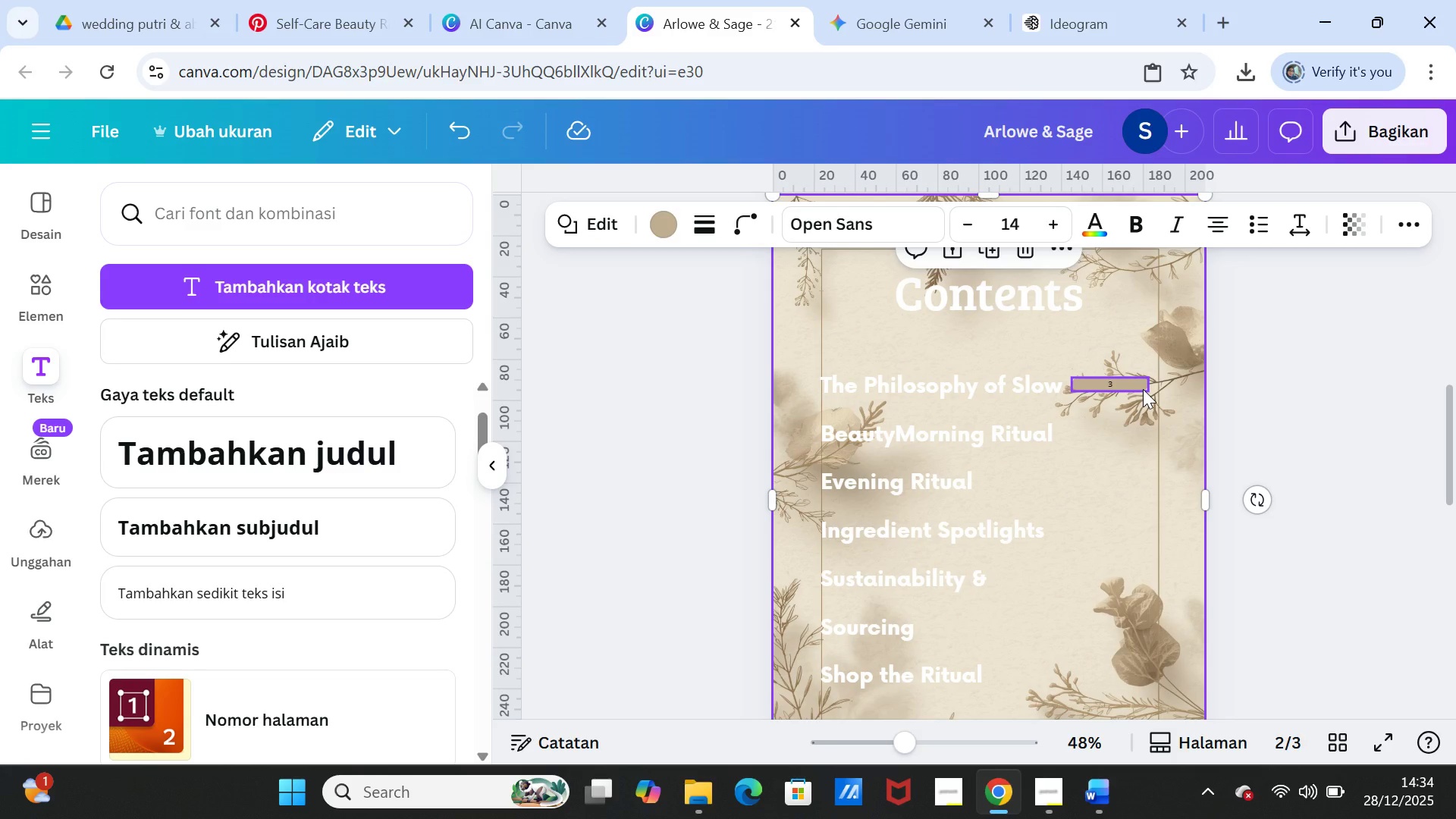 
left_click([1143, 389])
 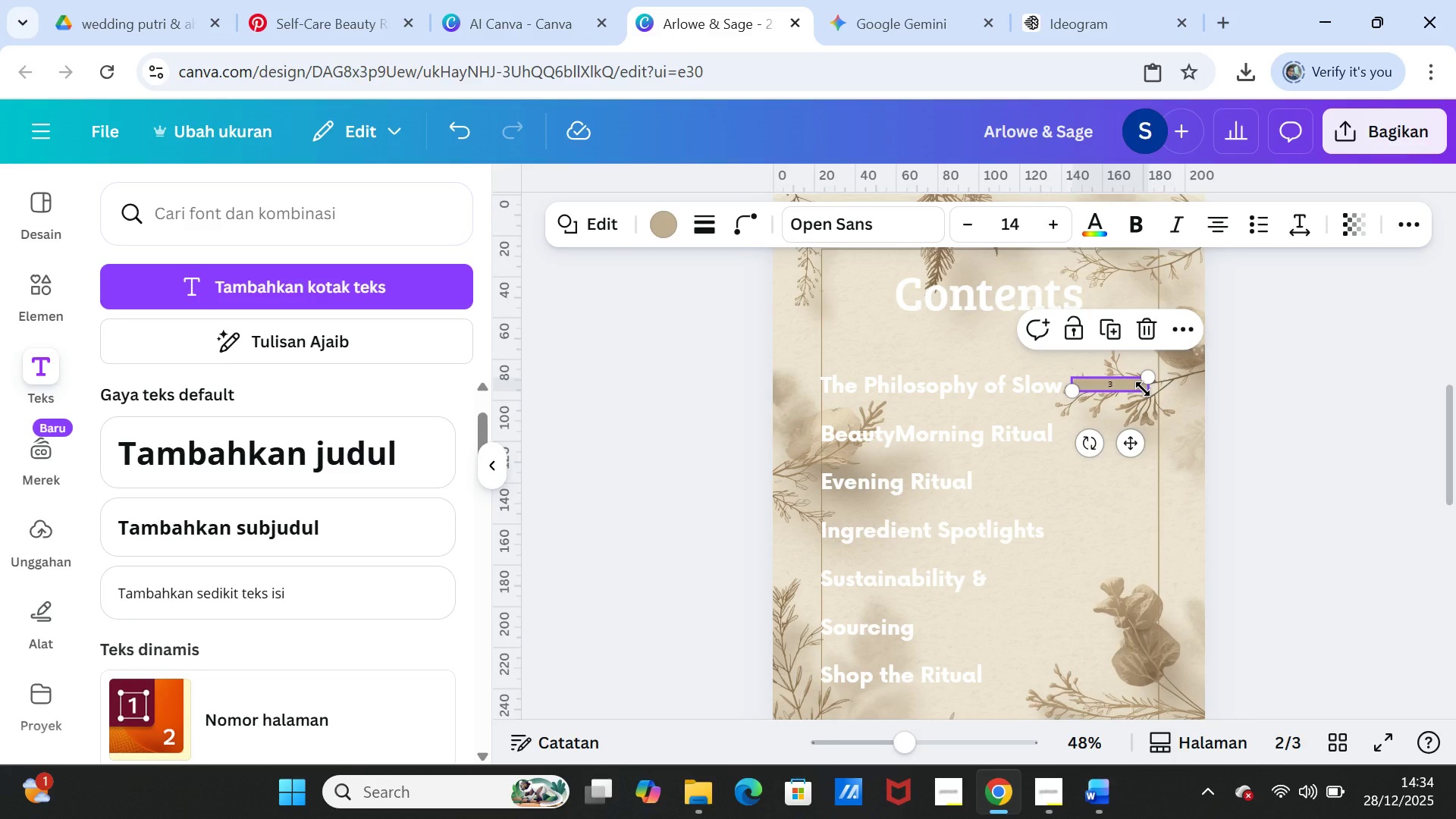 
hold_key(key=ControlLeft, duration=3.53)
left_click([1112, 383])
 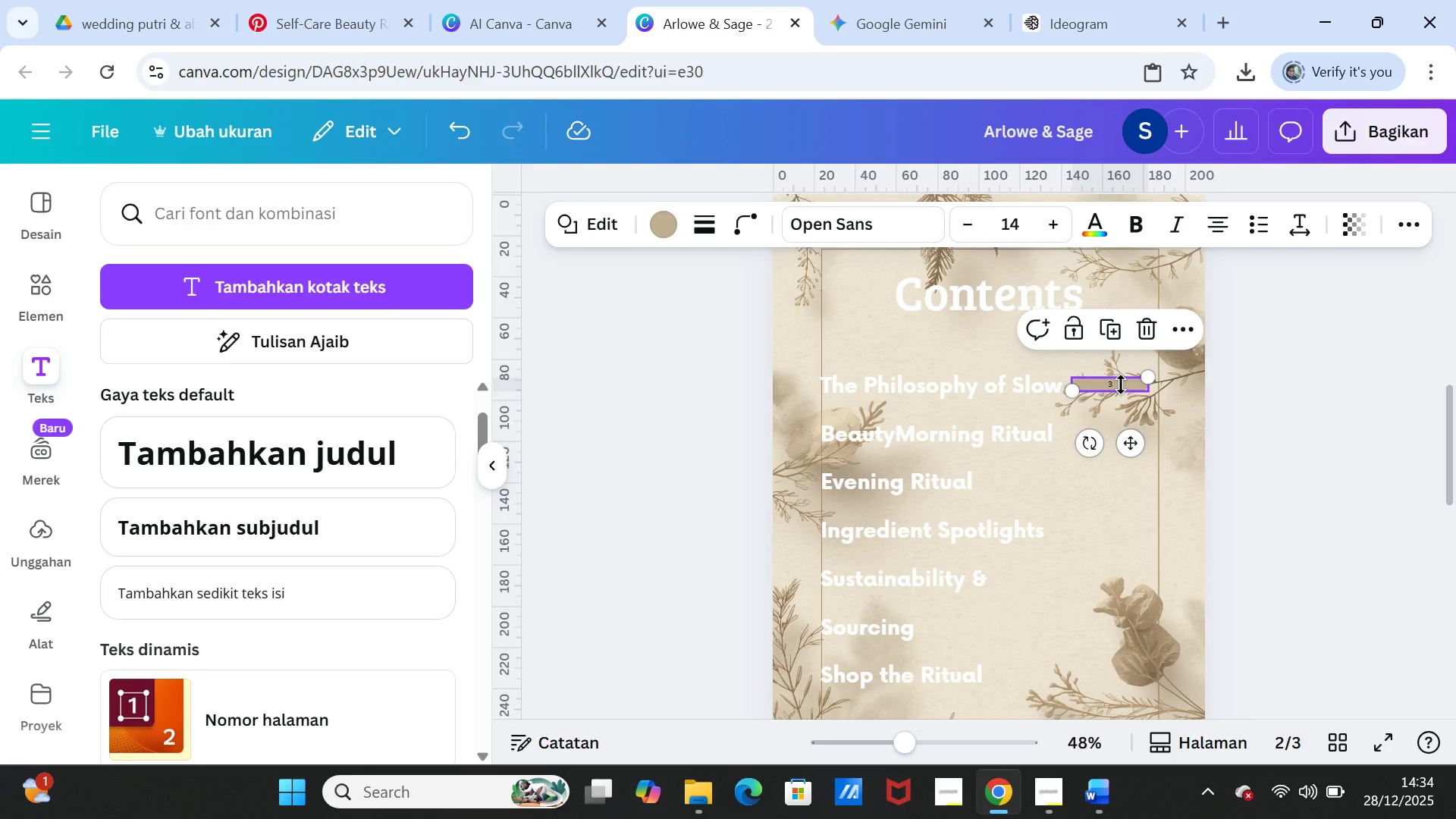 
double_click([1121, 384])
 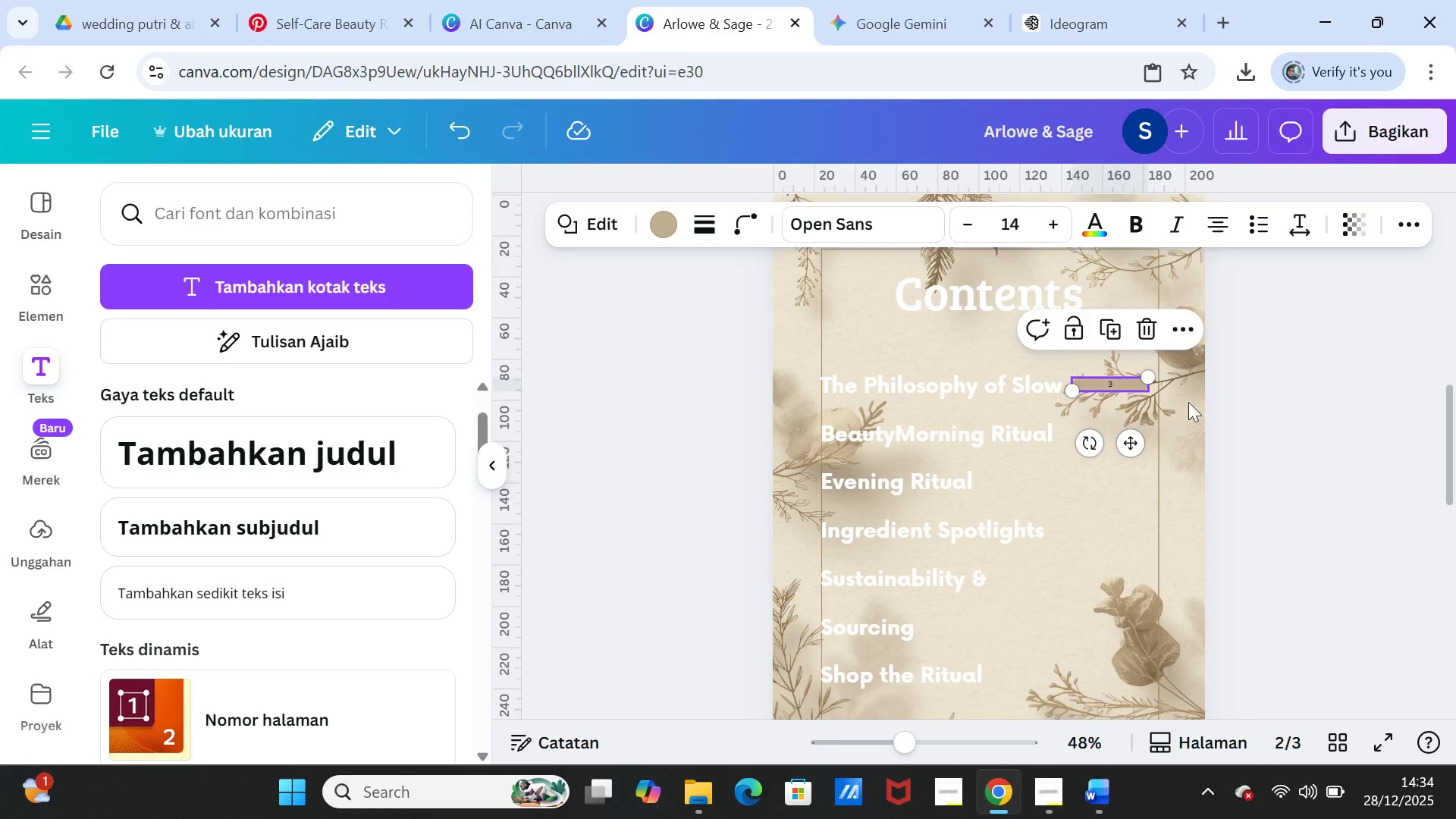 
left_click([1287, 389])
 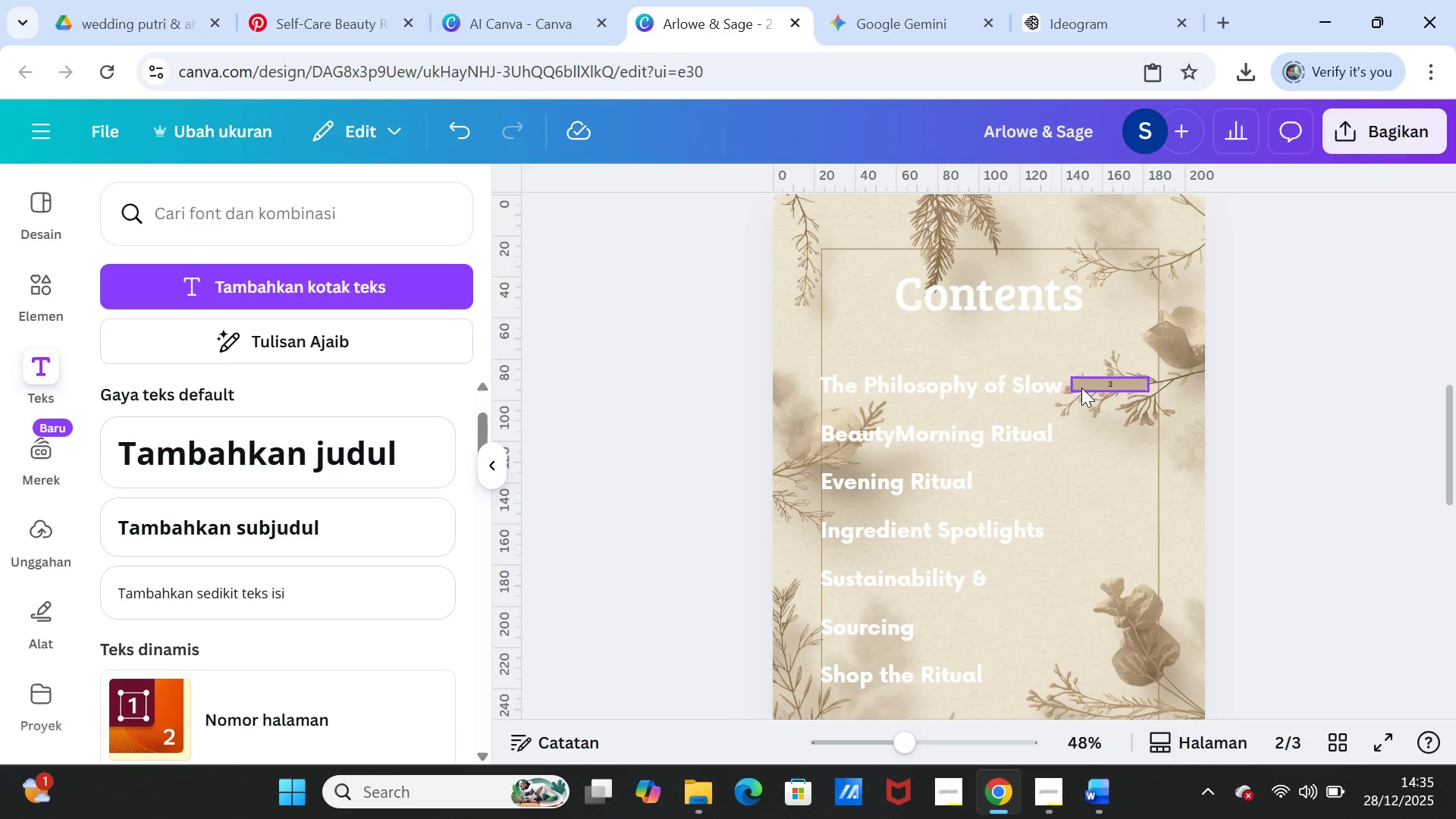 
left_click([1081, 388])
 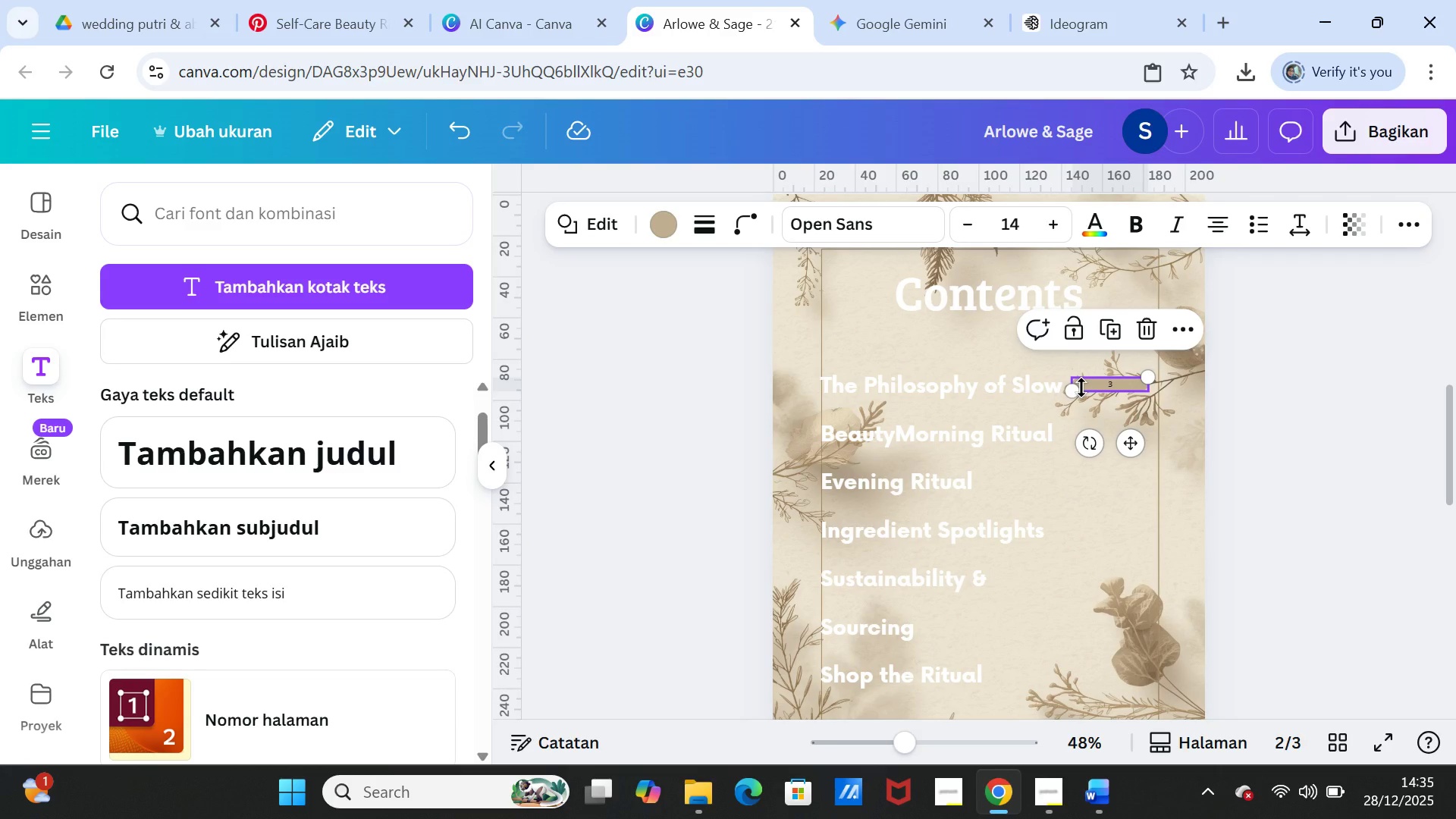 
hold_key(key=ShiftLeft, duration=1.78)
left_click([1114, 384])
 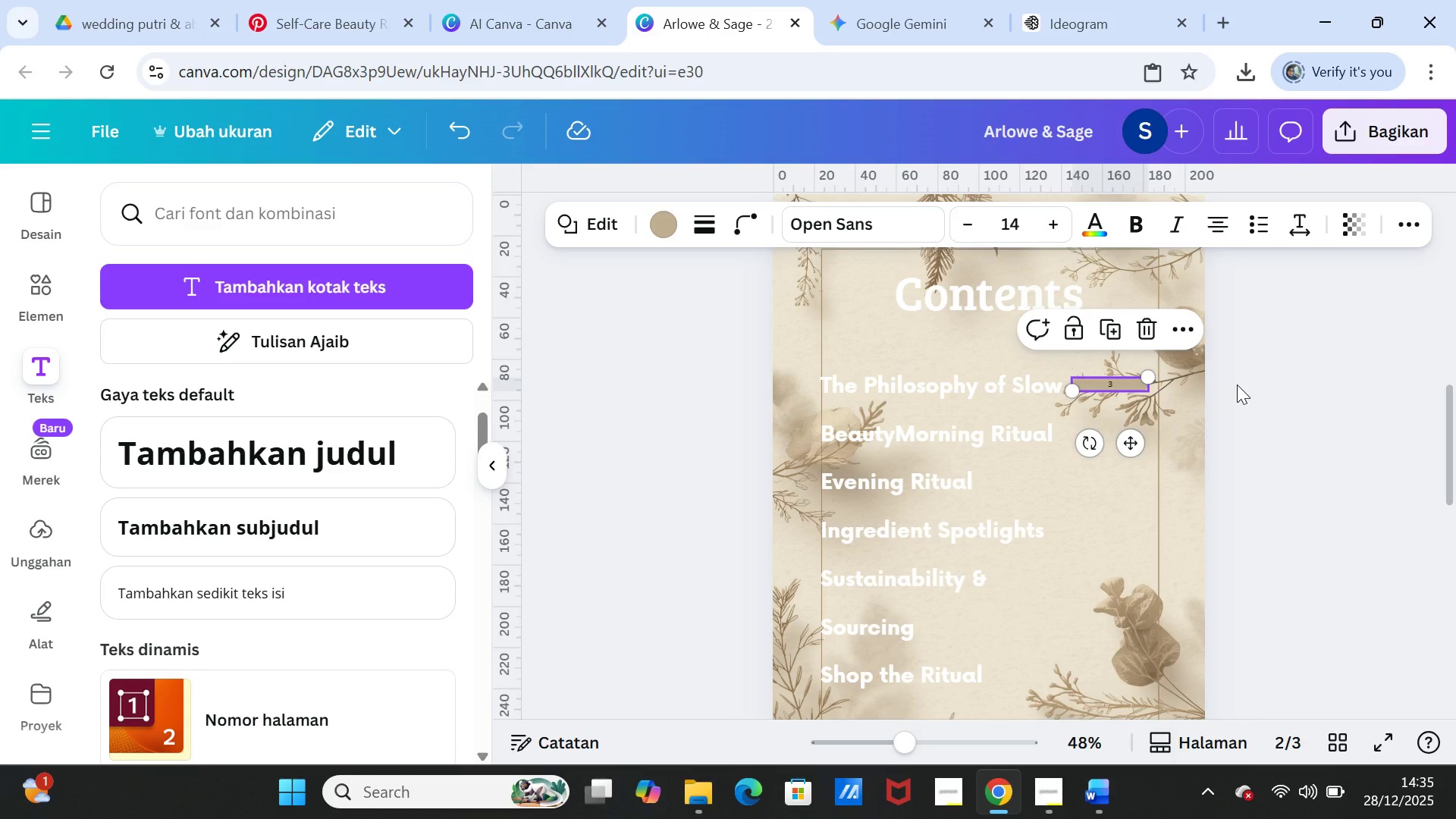 
left_click([1237, 384])
 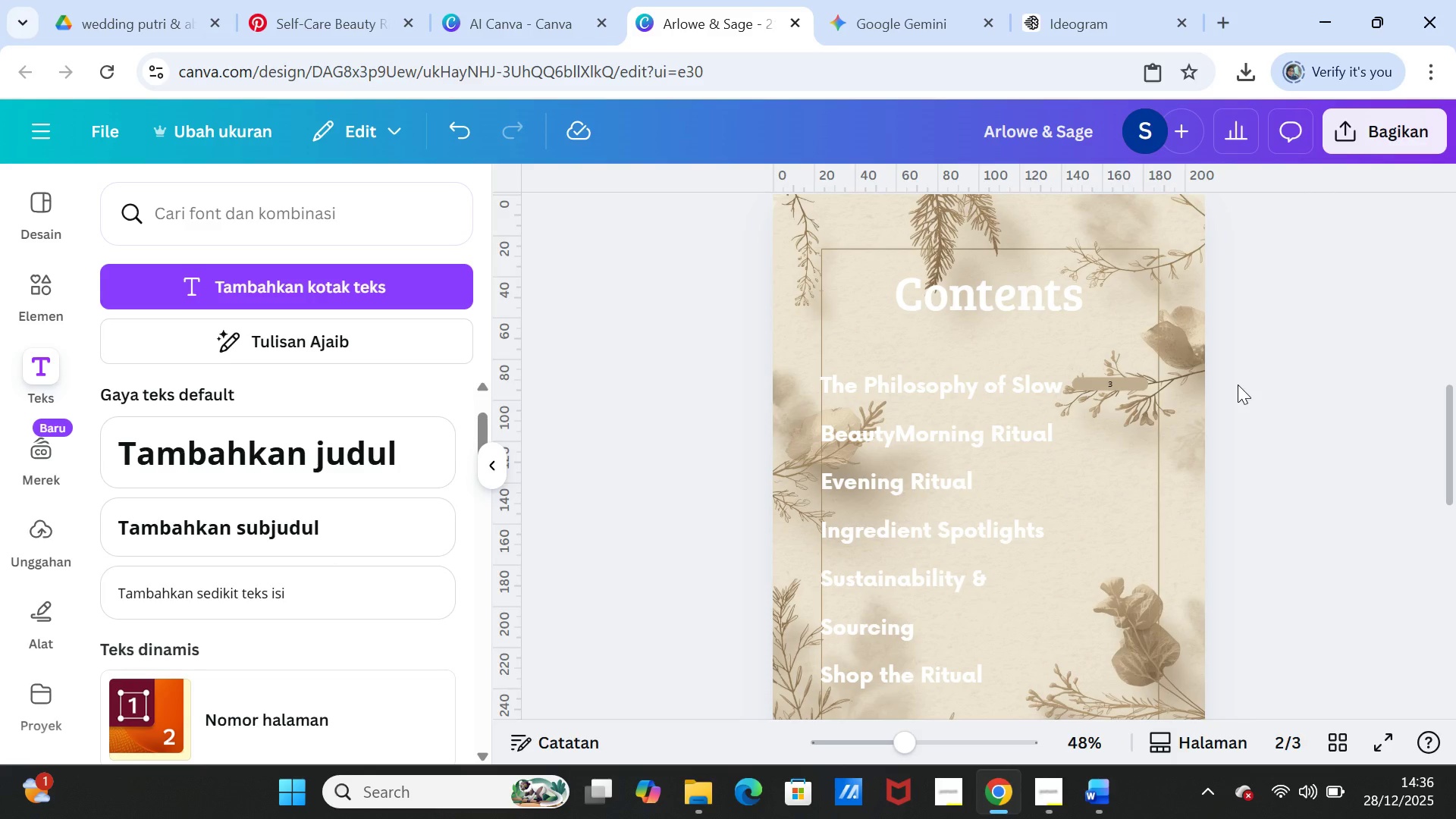 
wait(81.03)
 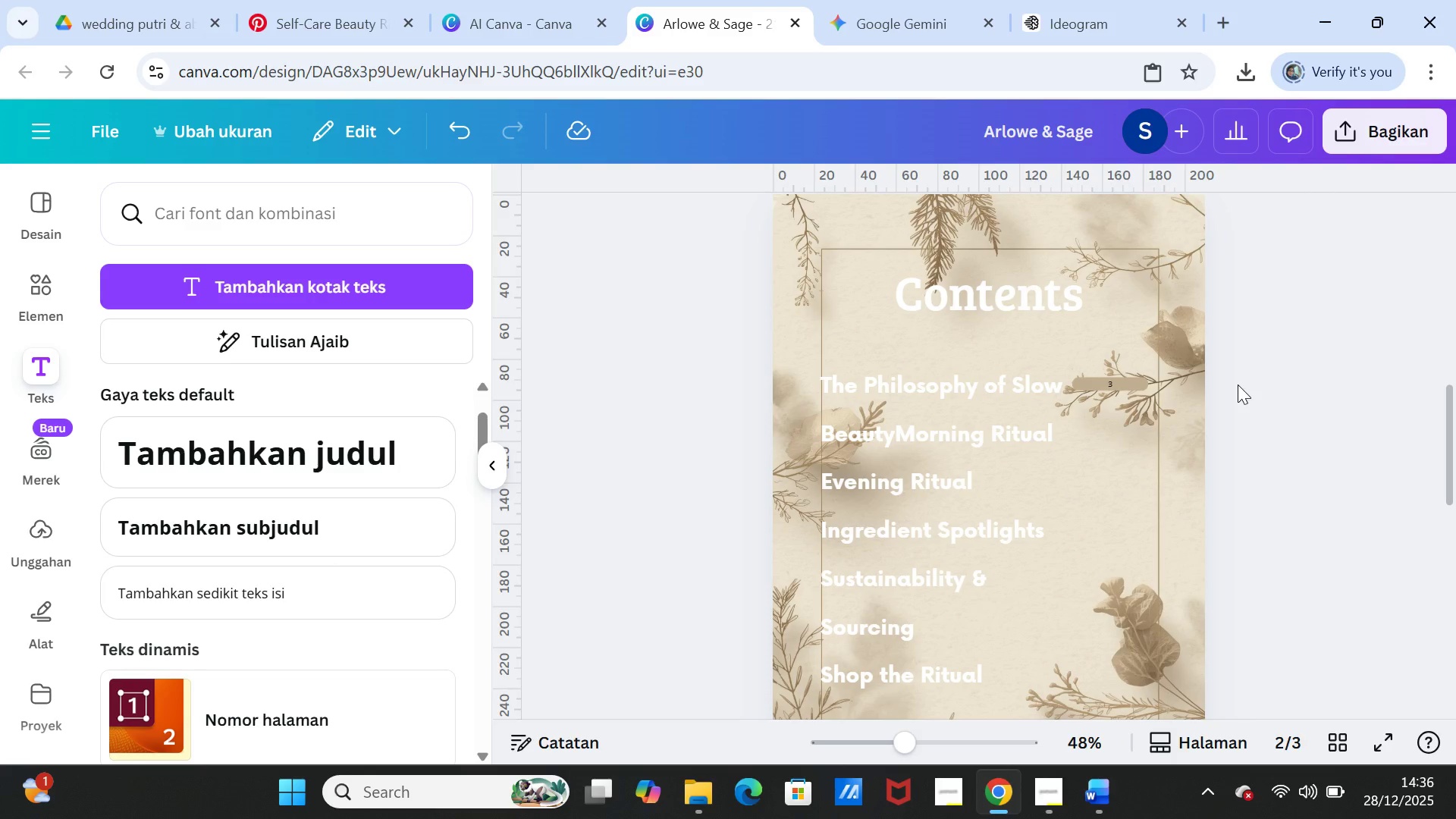 
hold_key(key=ShiftLeft, duration=9.48)
left_click([1075, 388])
 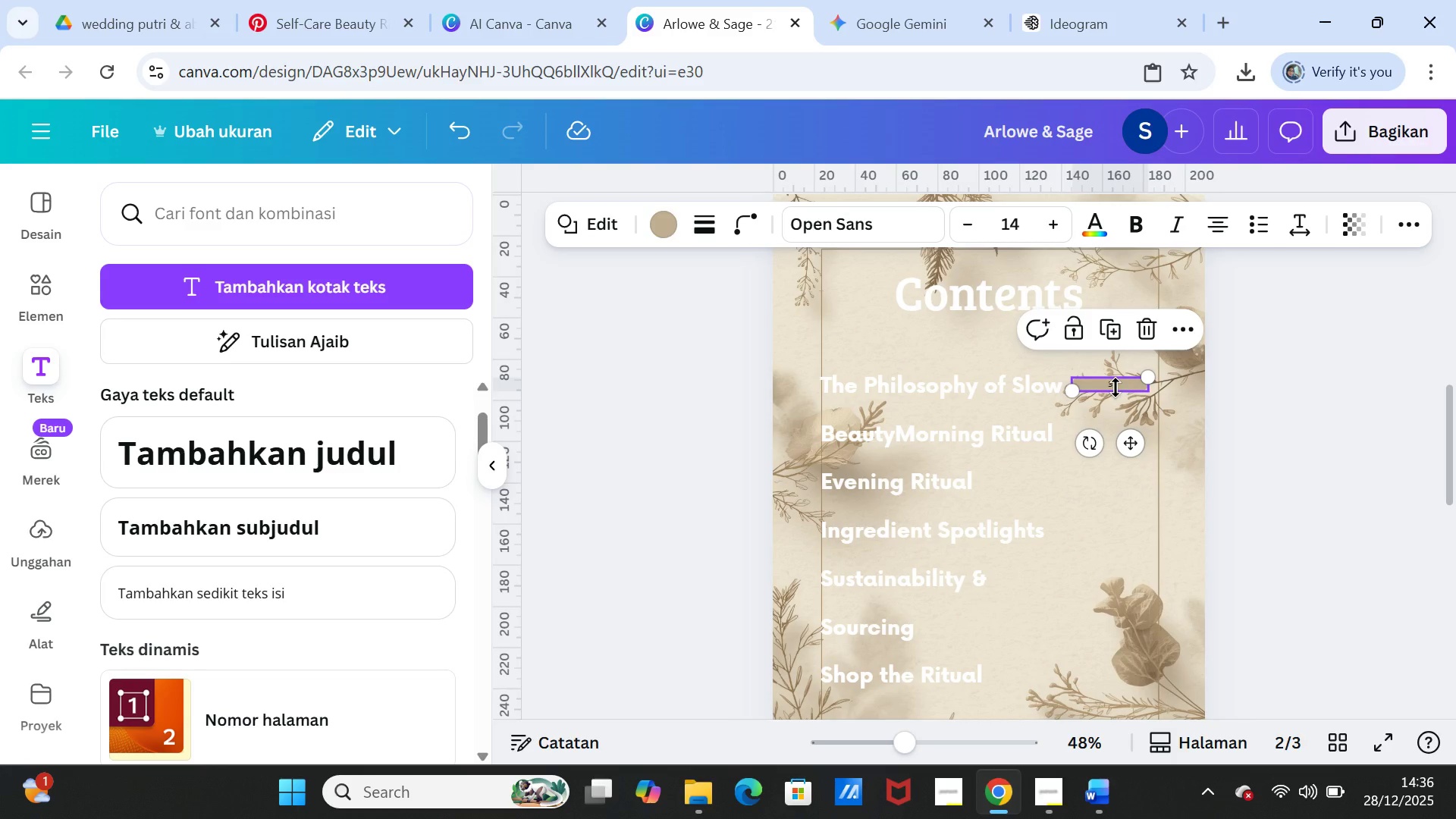 
left_click([1116, 386])
 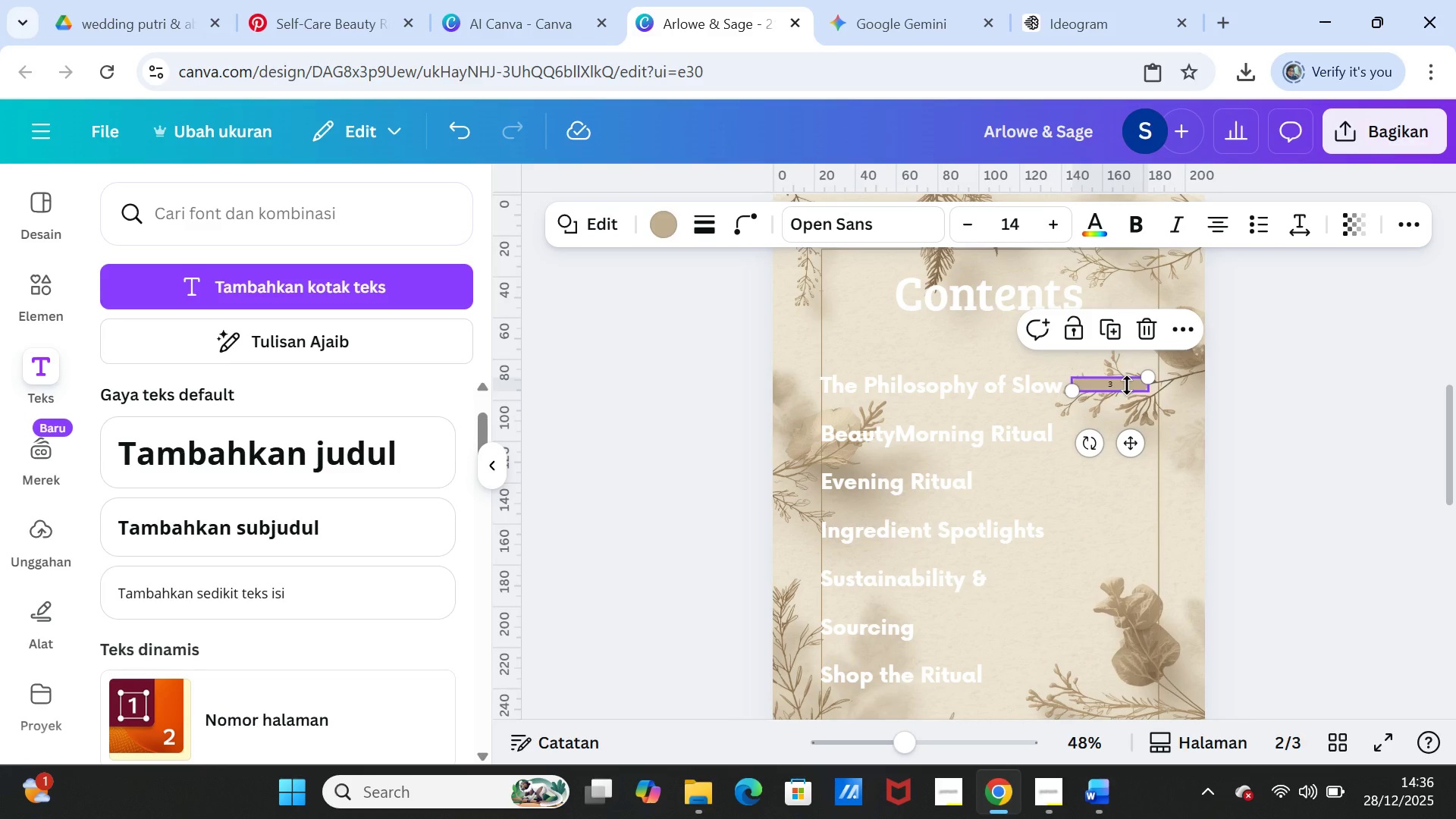 
double_click([1127, 385])
 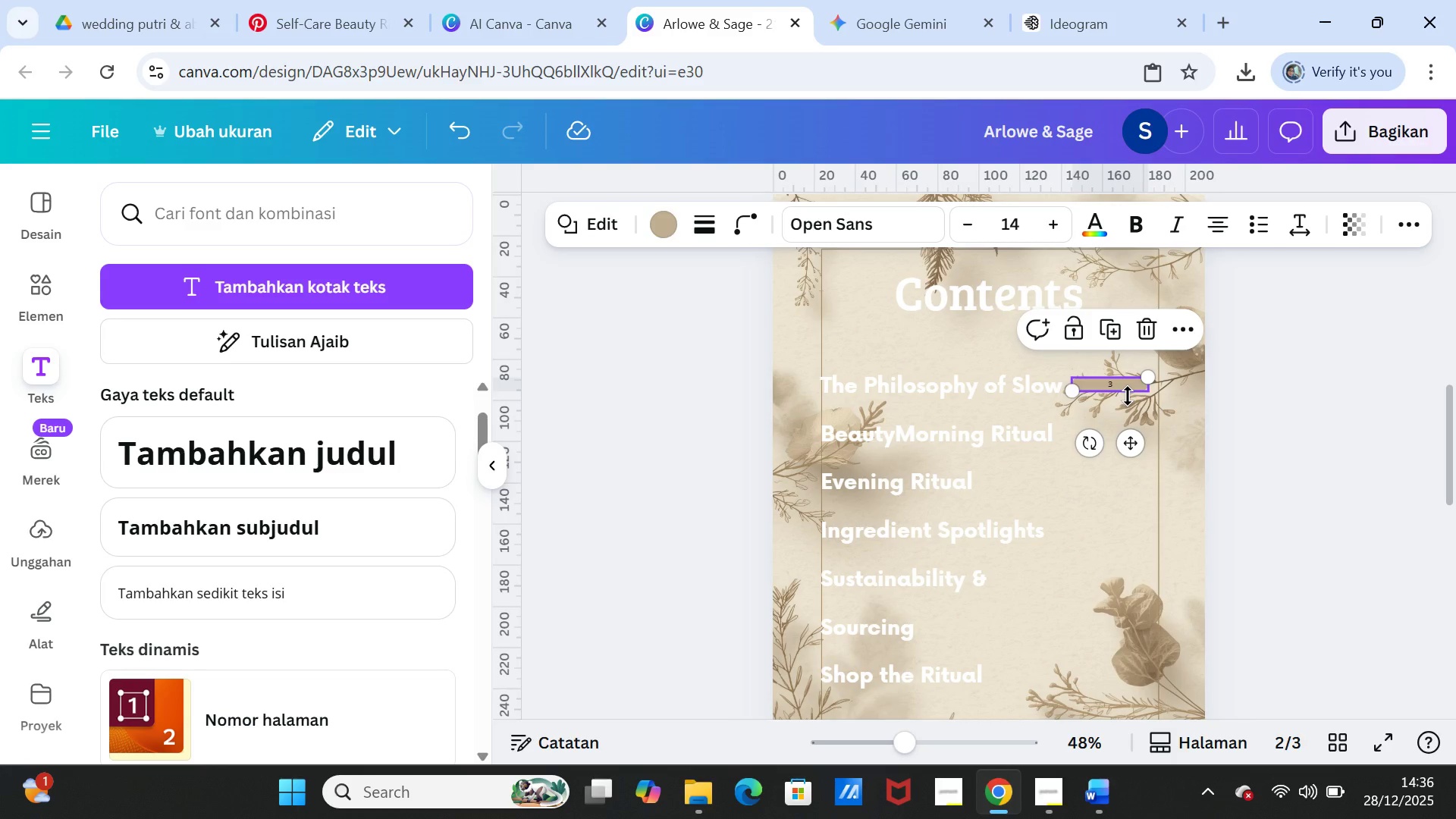 
wait(8.92)
 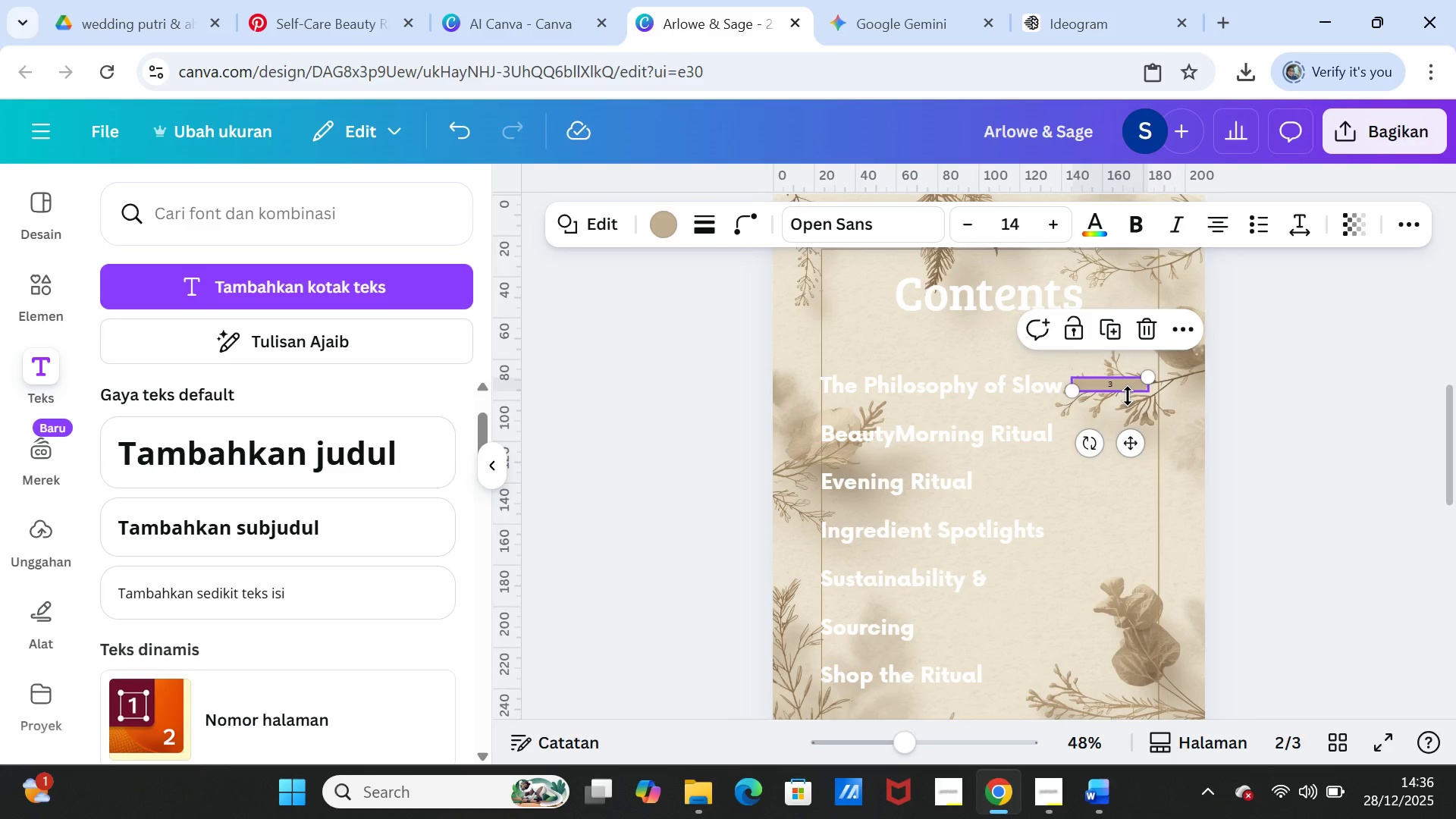 
left_click([1282, 479])
 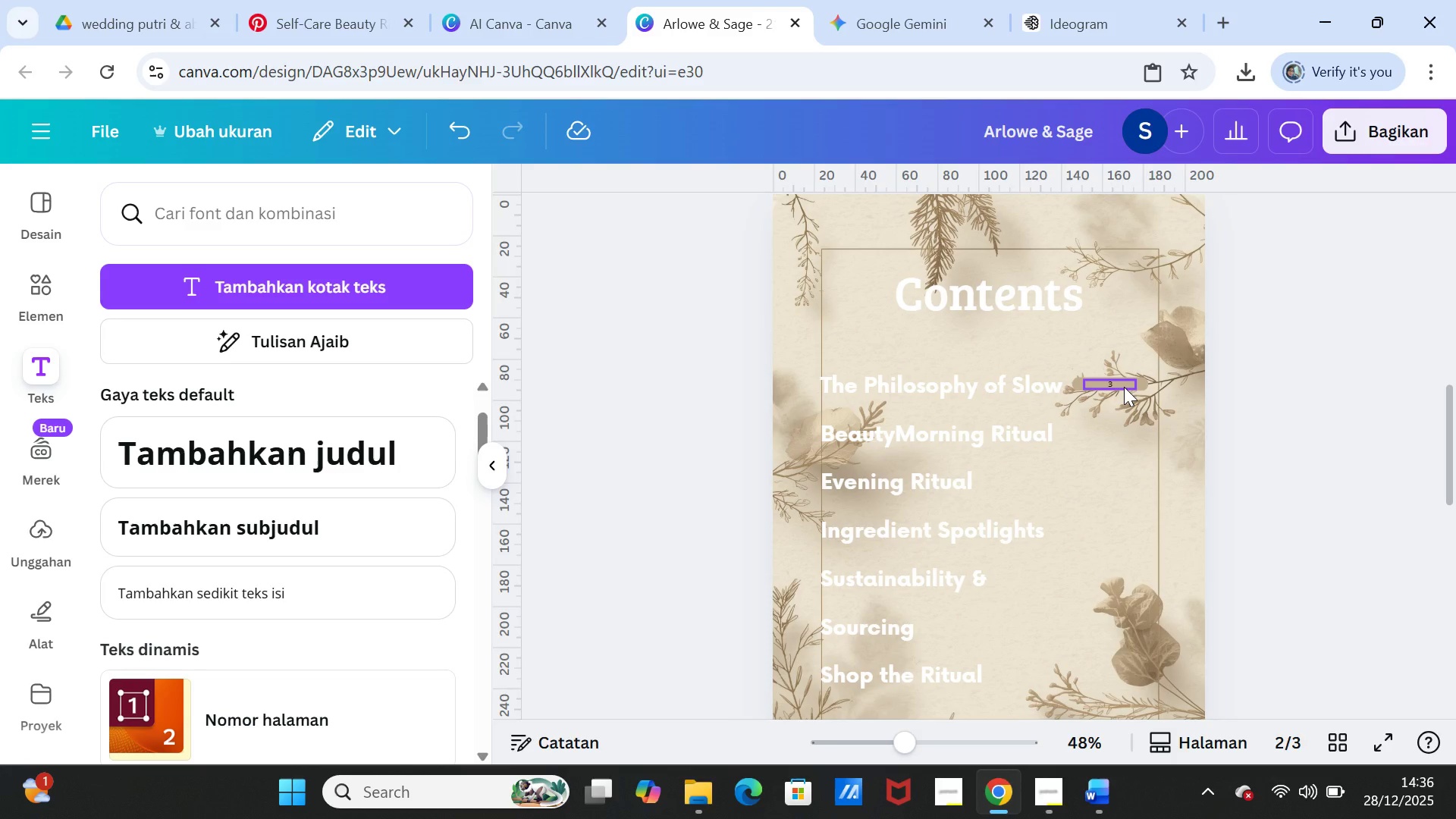 
left_click([1124, 387])
 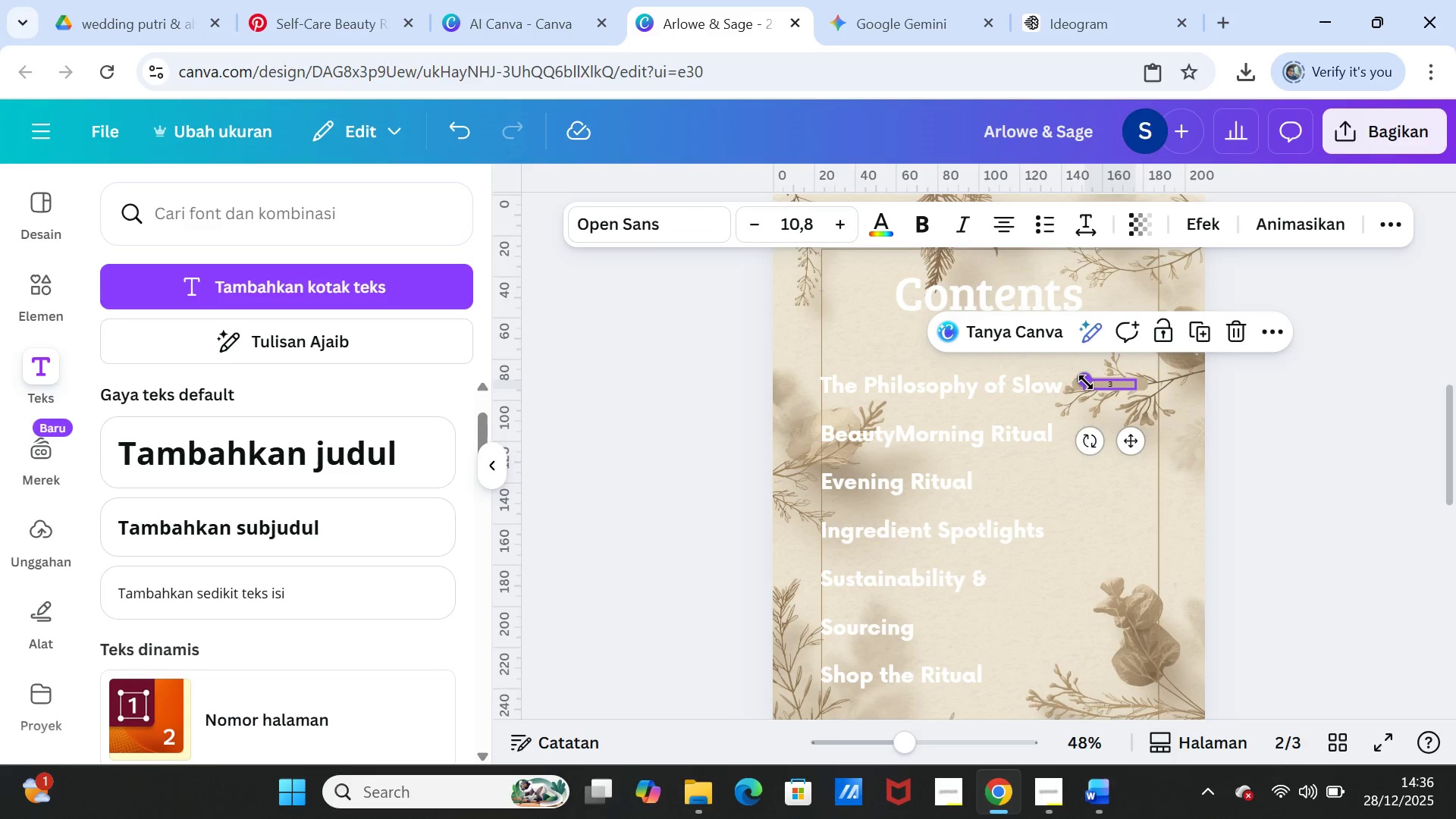 
left_click_drag(start_coordinate=[1086, 382], to_coordinate=[1110, 383])
 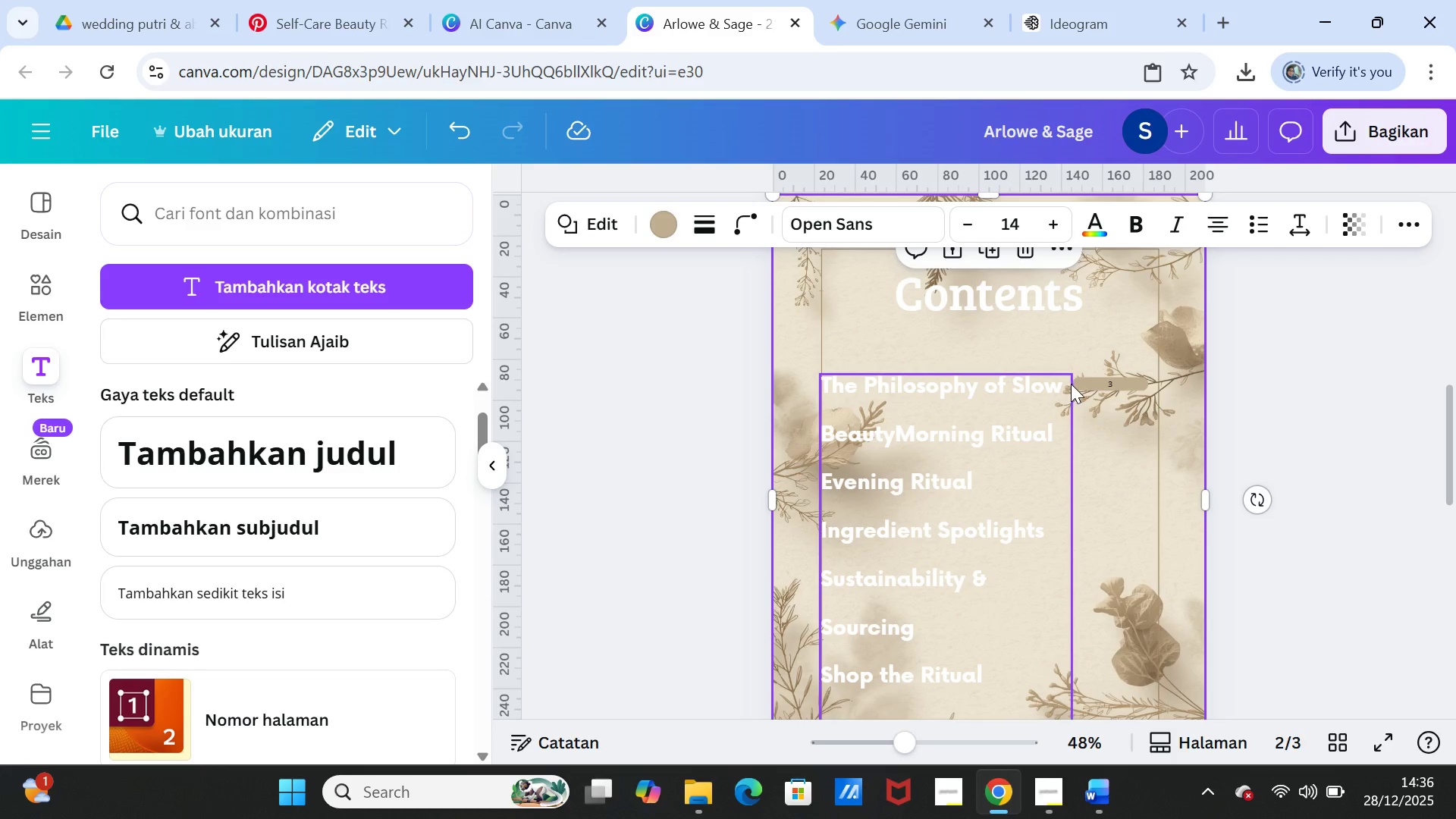 
left_click([1079, 385])
 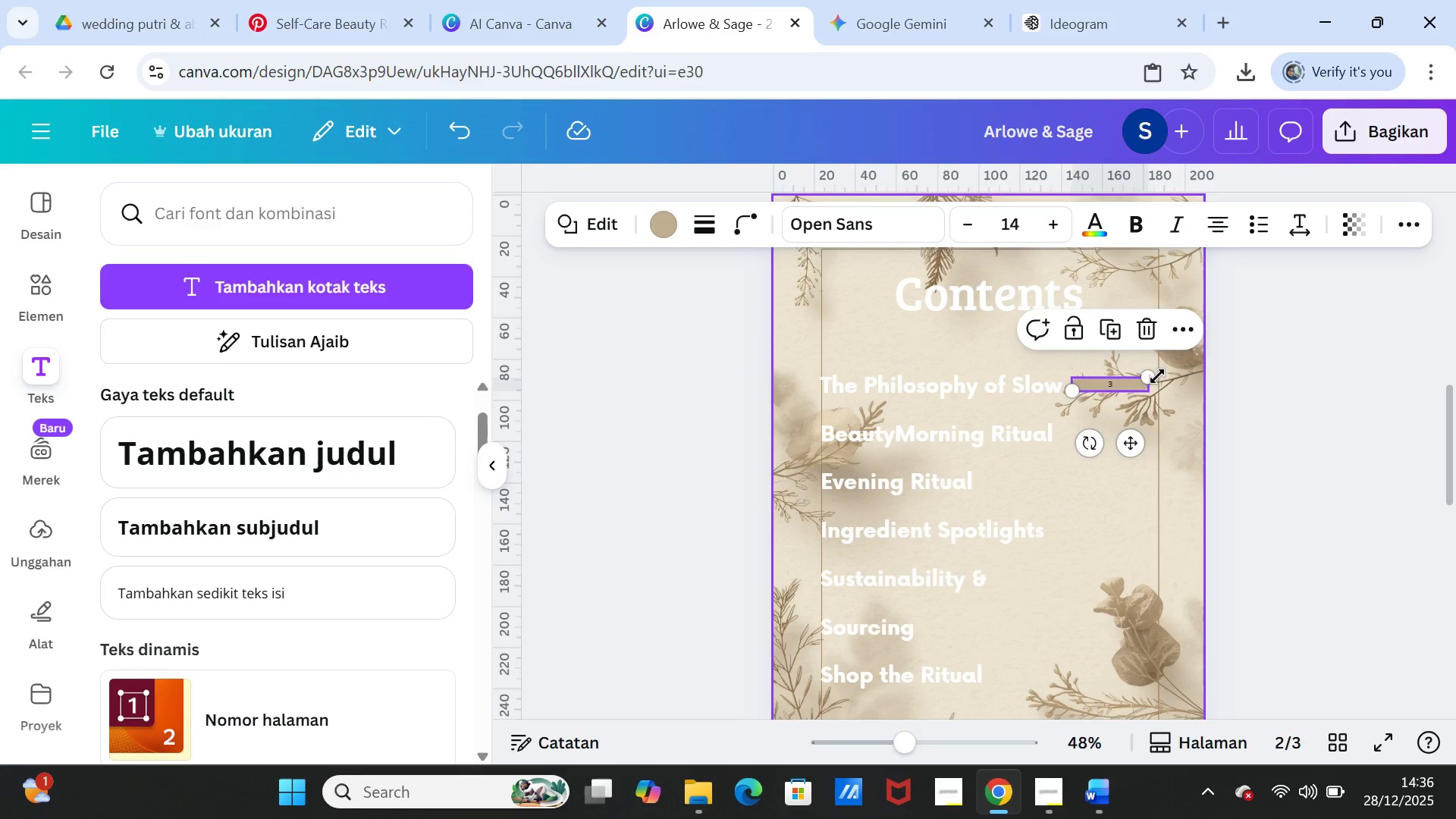 
left_click_drag(start_coordinate=[1153, 376], to_coordinate=[1152, 370])
 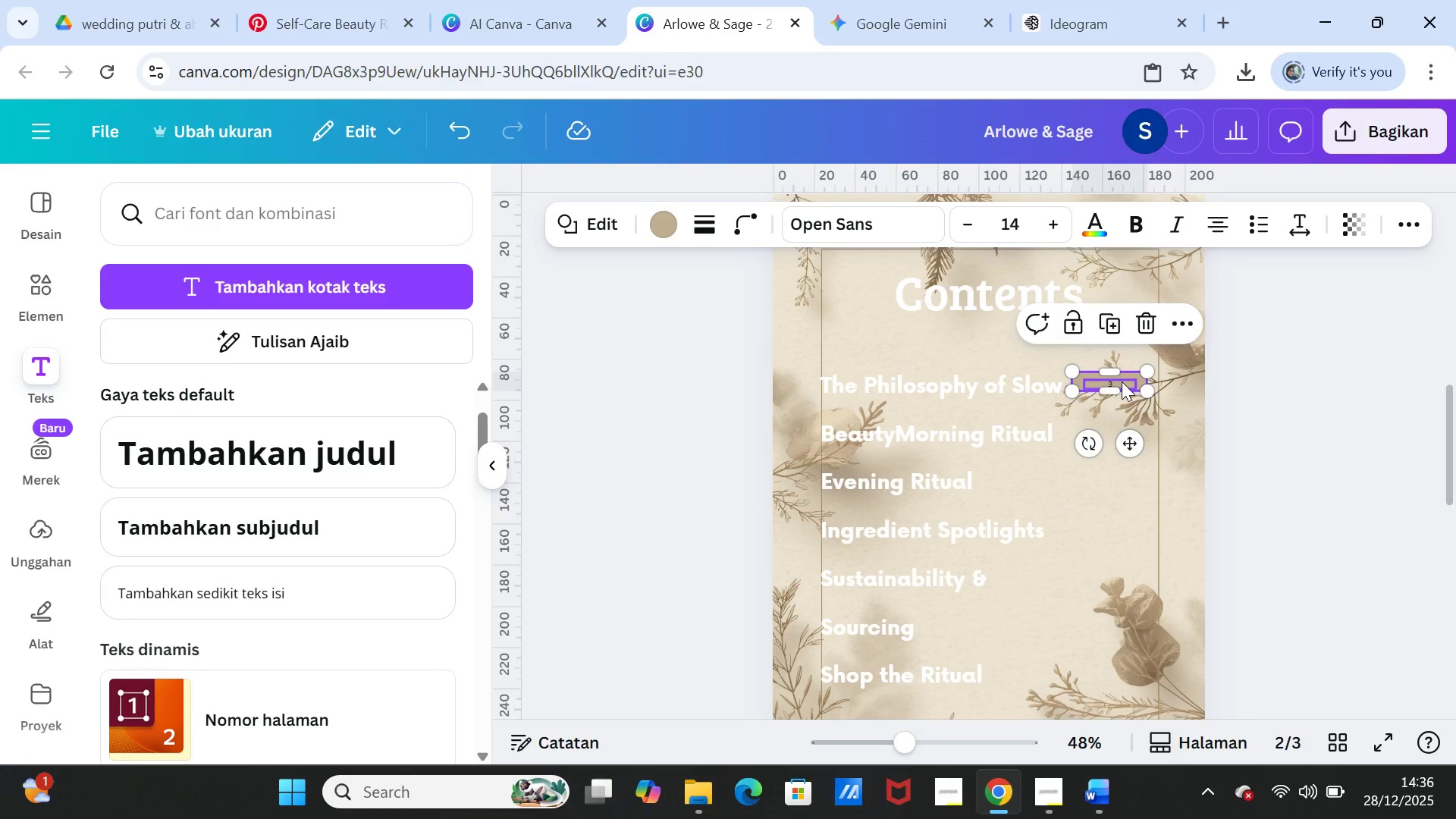 
left_click([1124, 381])
 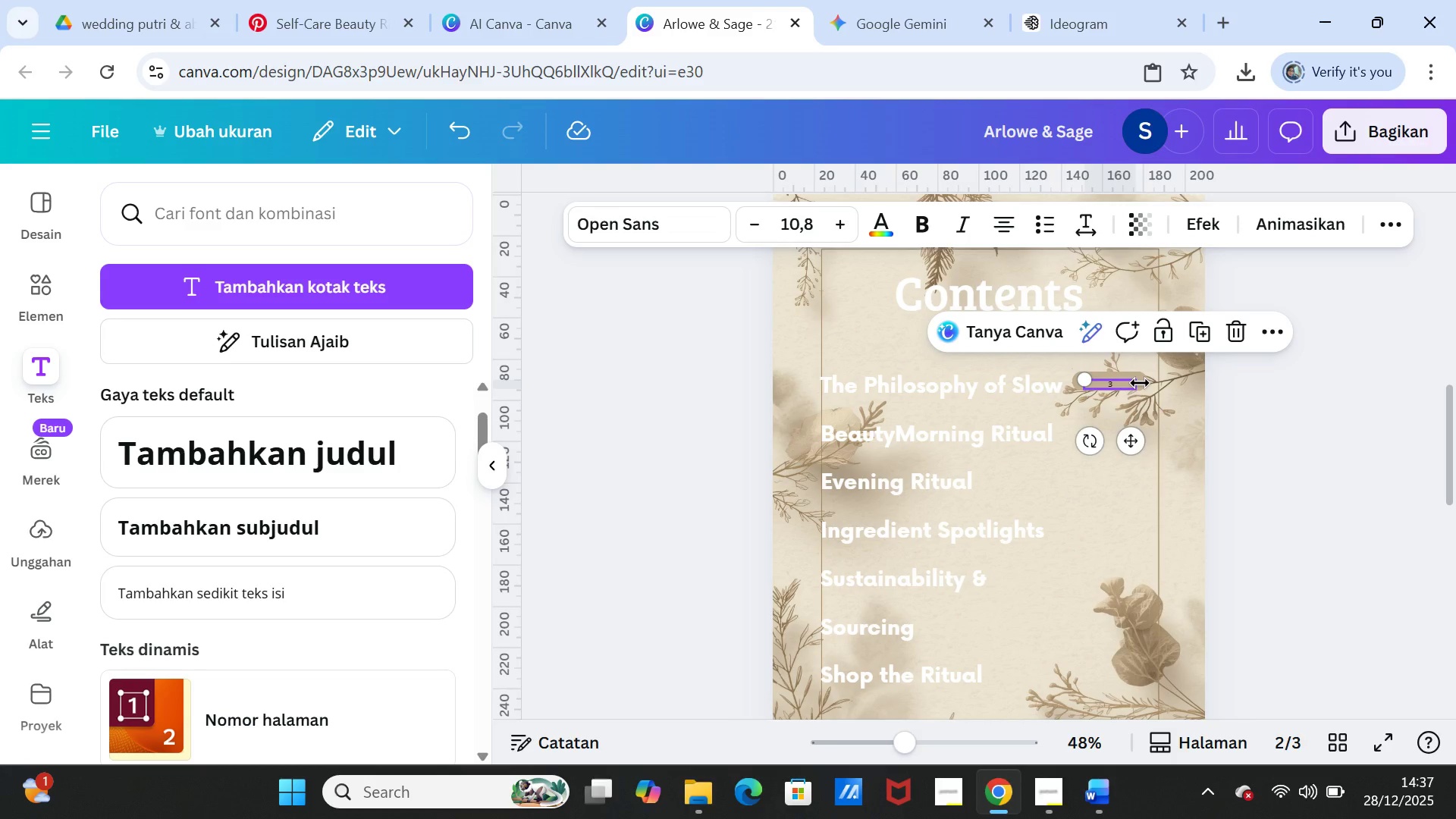 
left_click([1193, 376])
 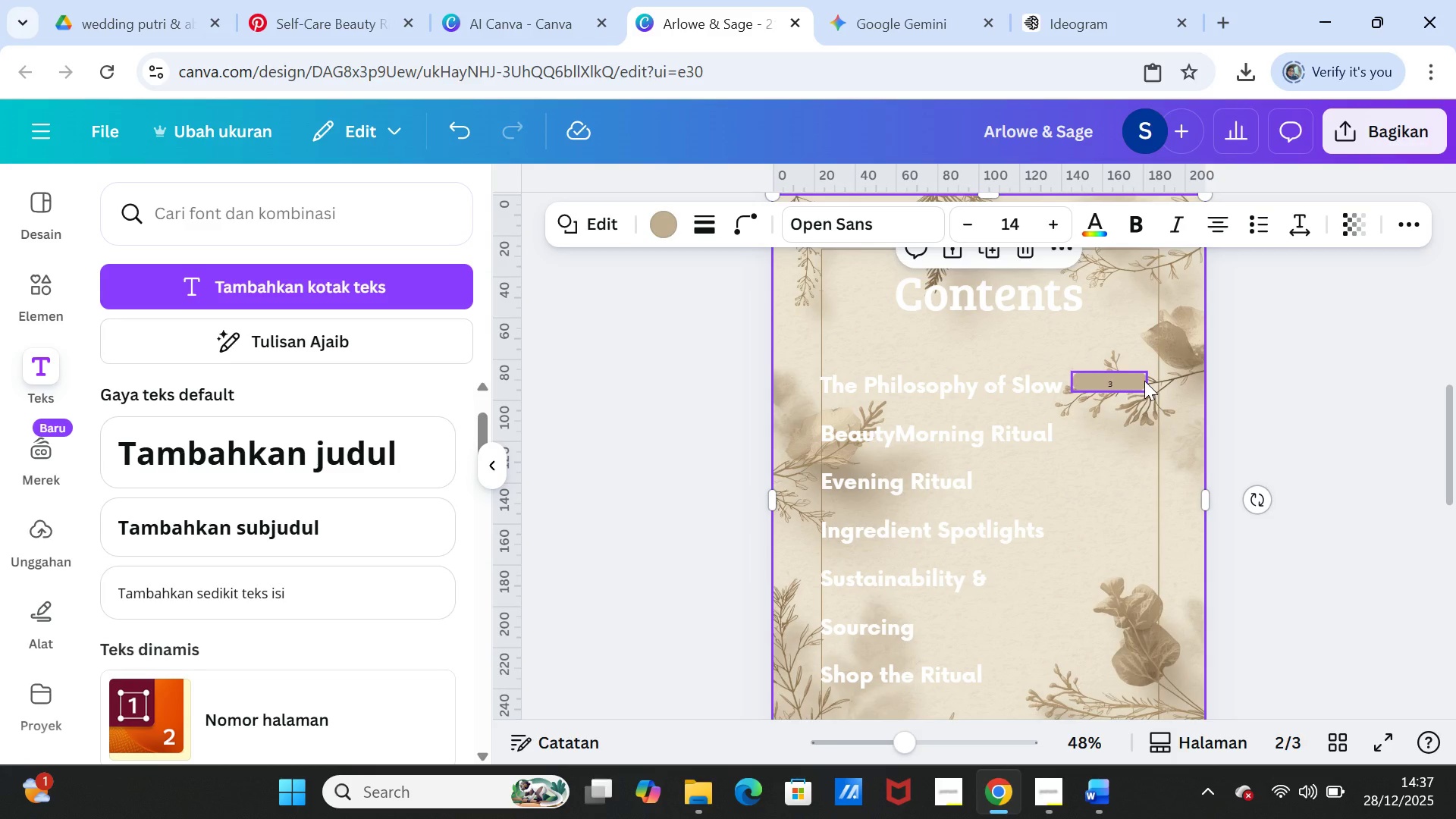 
left_click([1144, 381])
 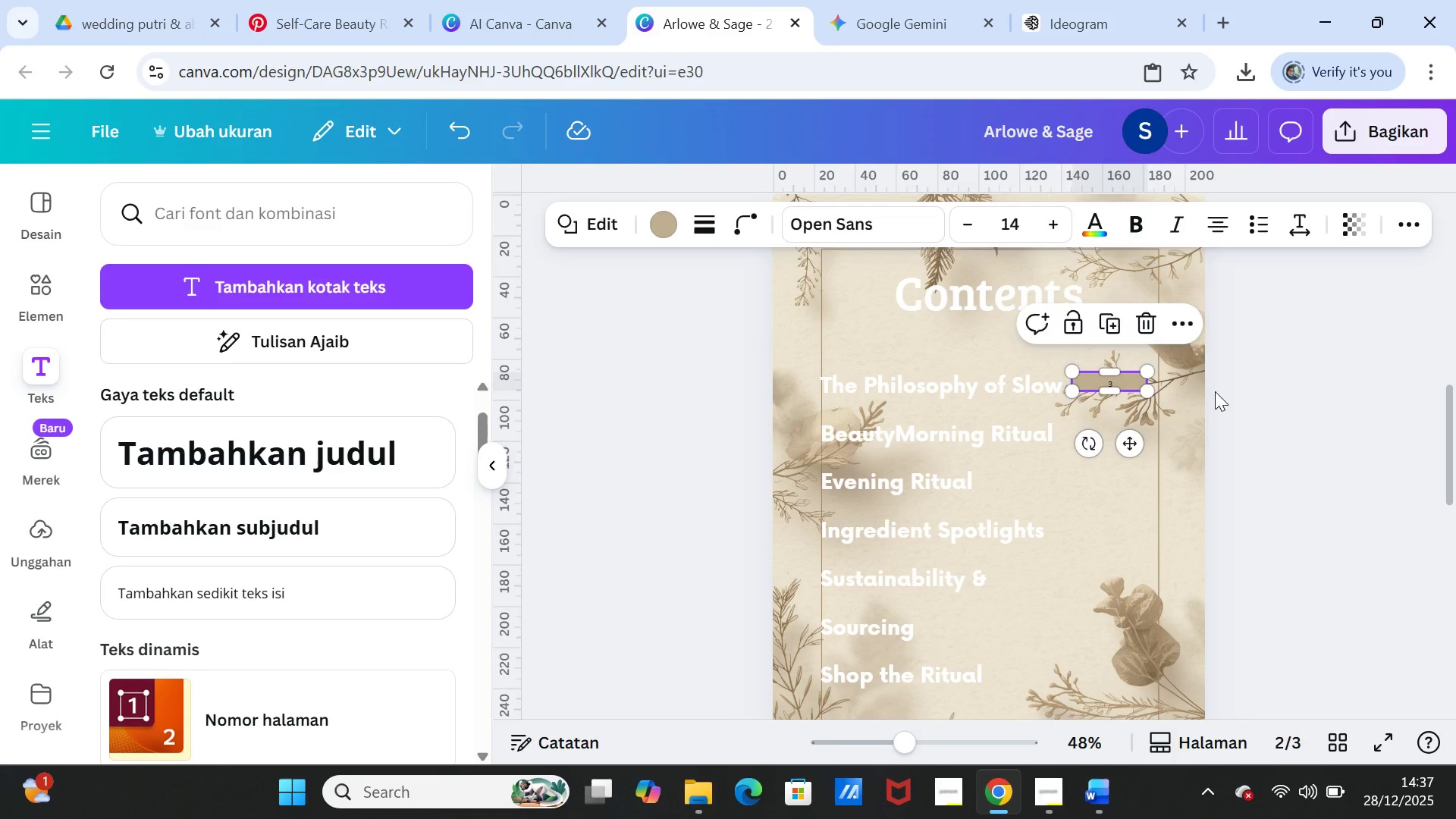 
left_click([1215, 391])
 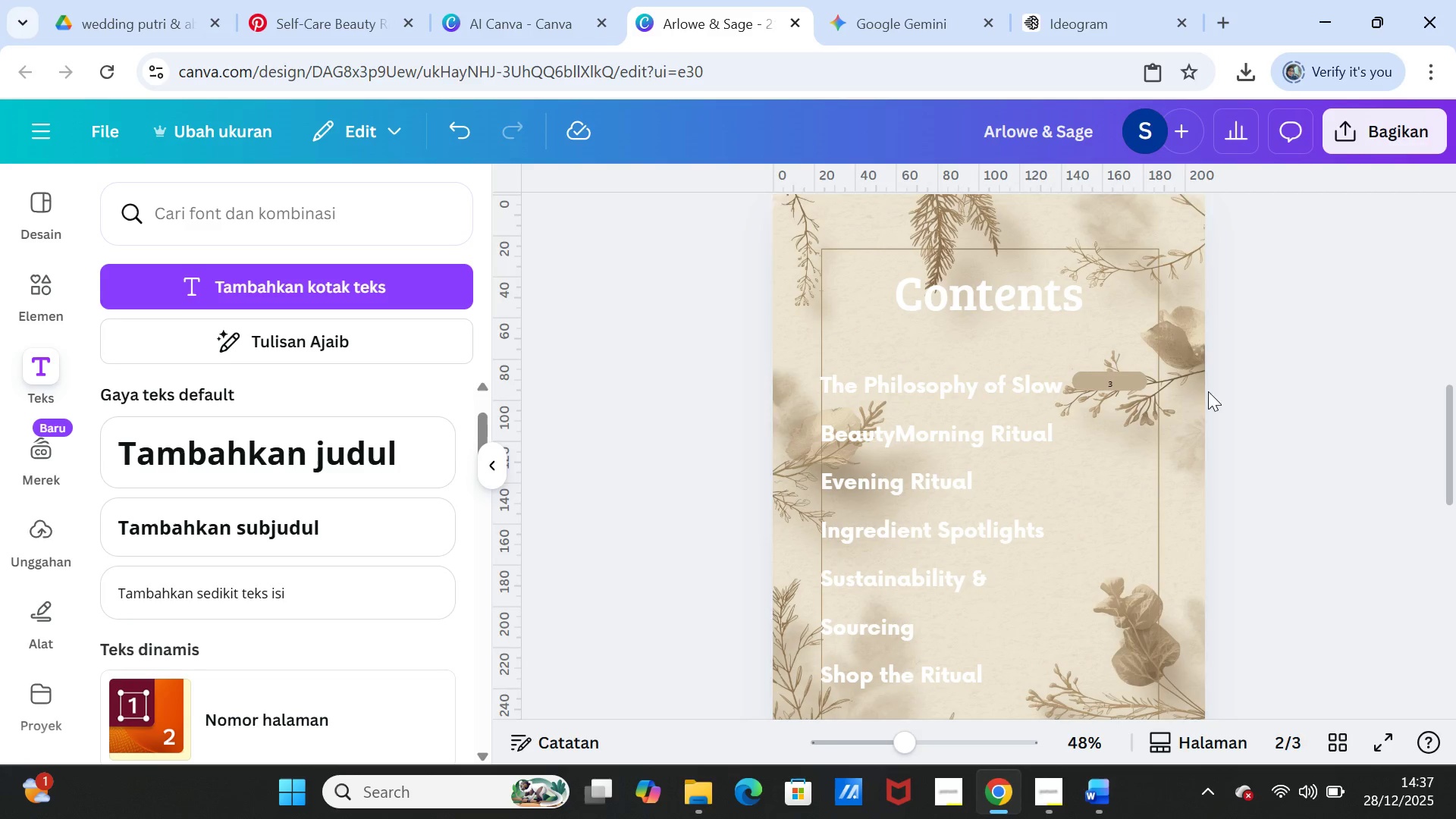 
hold_key(key=ControlLeft, duration=17.03)
left_click([1146, 380])
 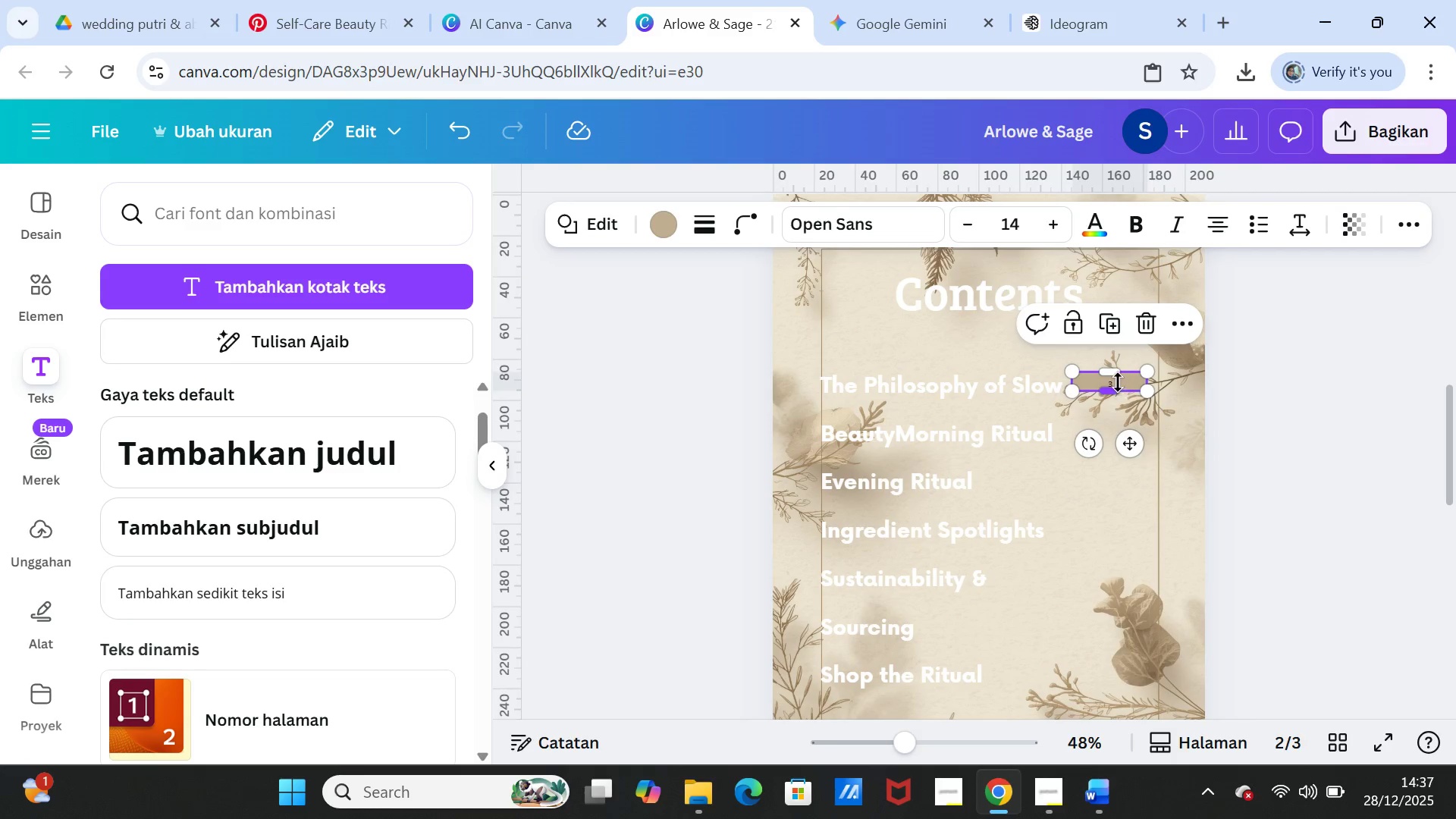 
left_click([1116, 381])
 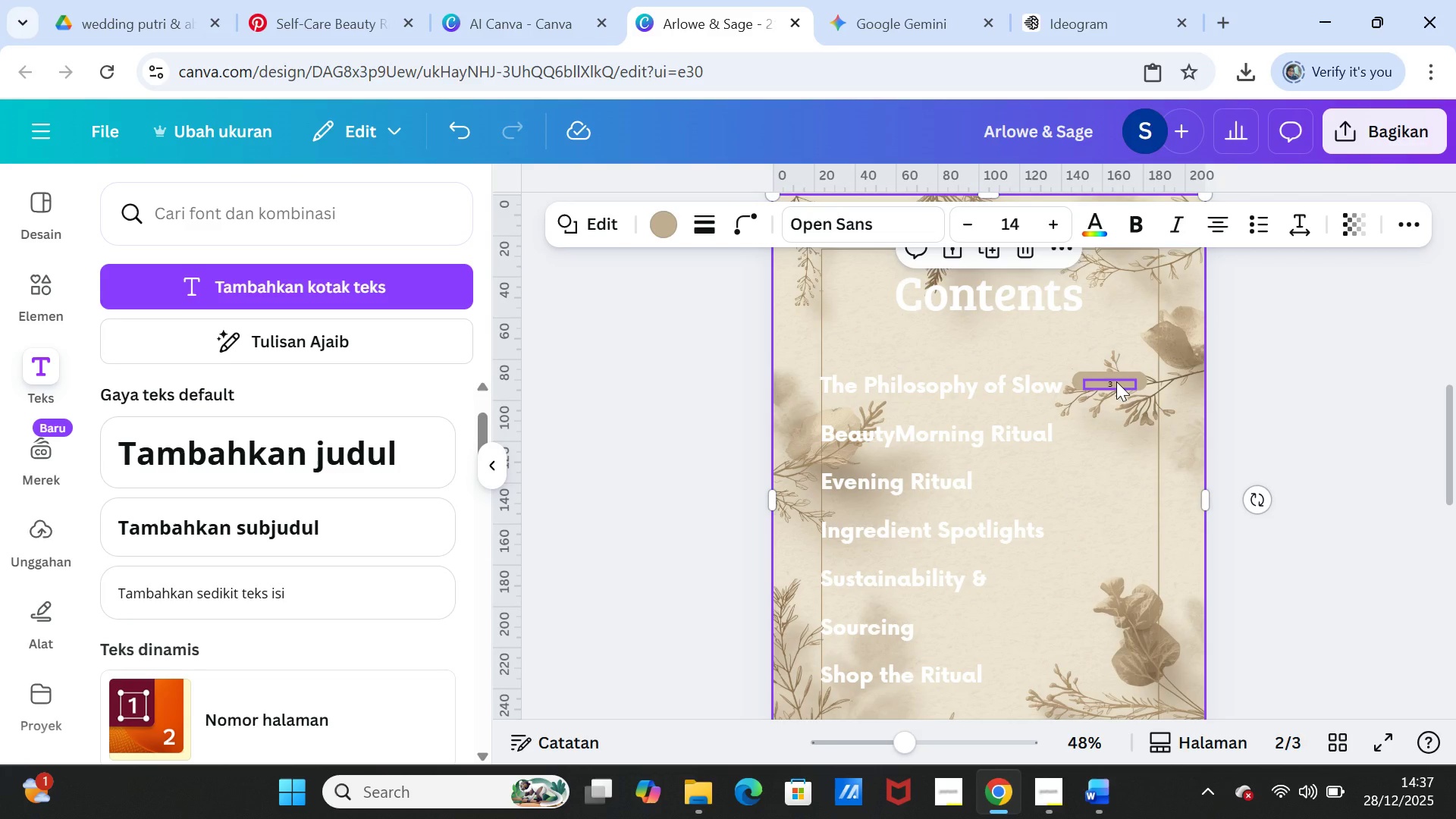 
right_click([1116, 381])
 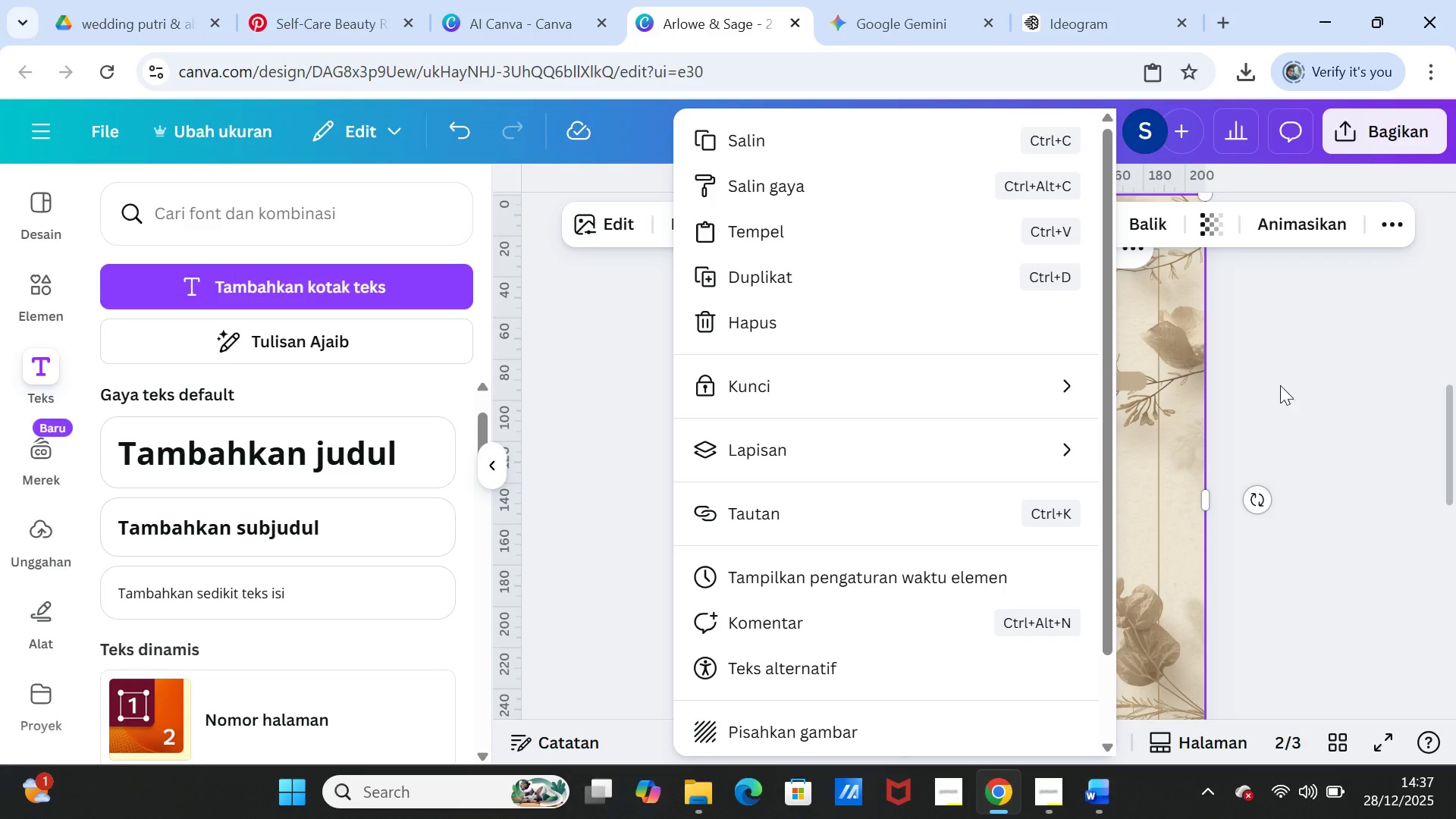 
left_click([1252, 392])
 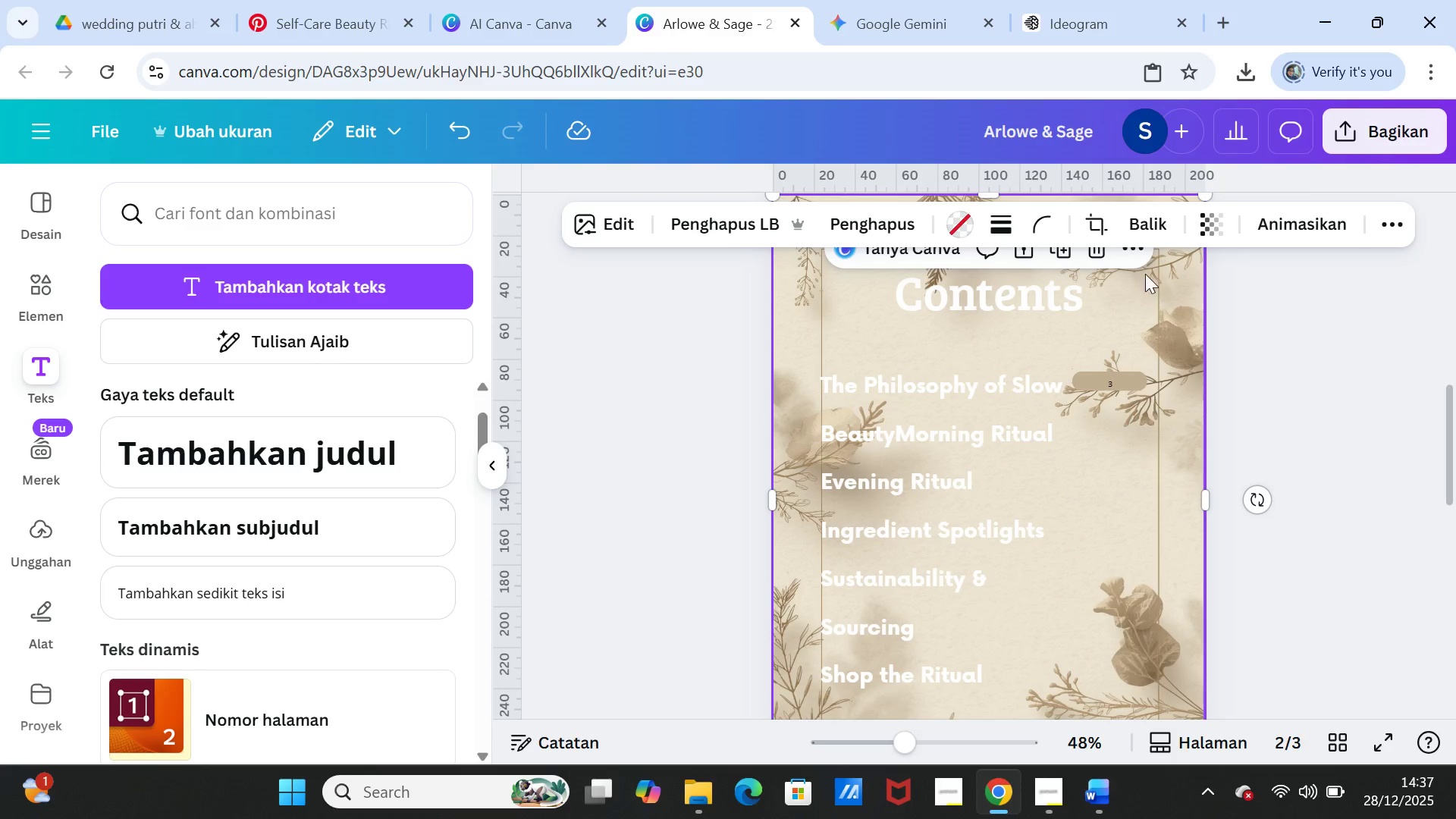 
left_click([1138, 249])
 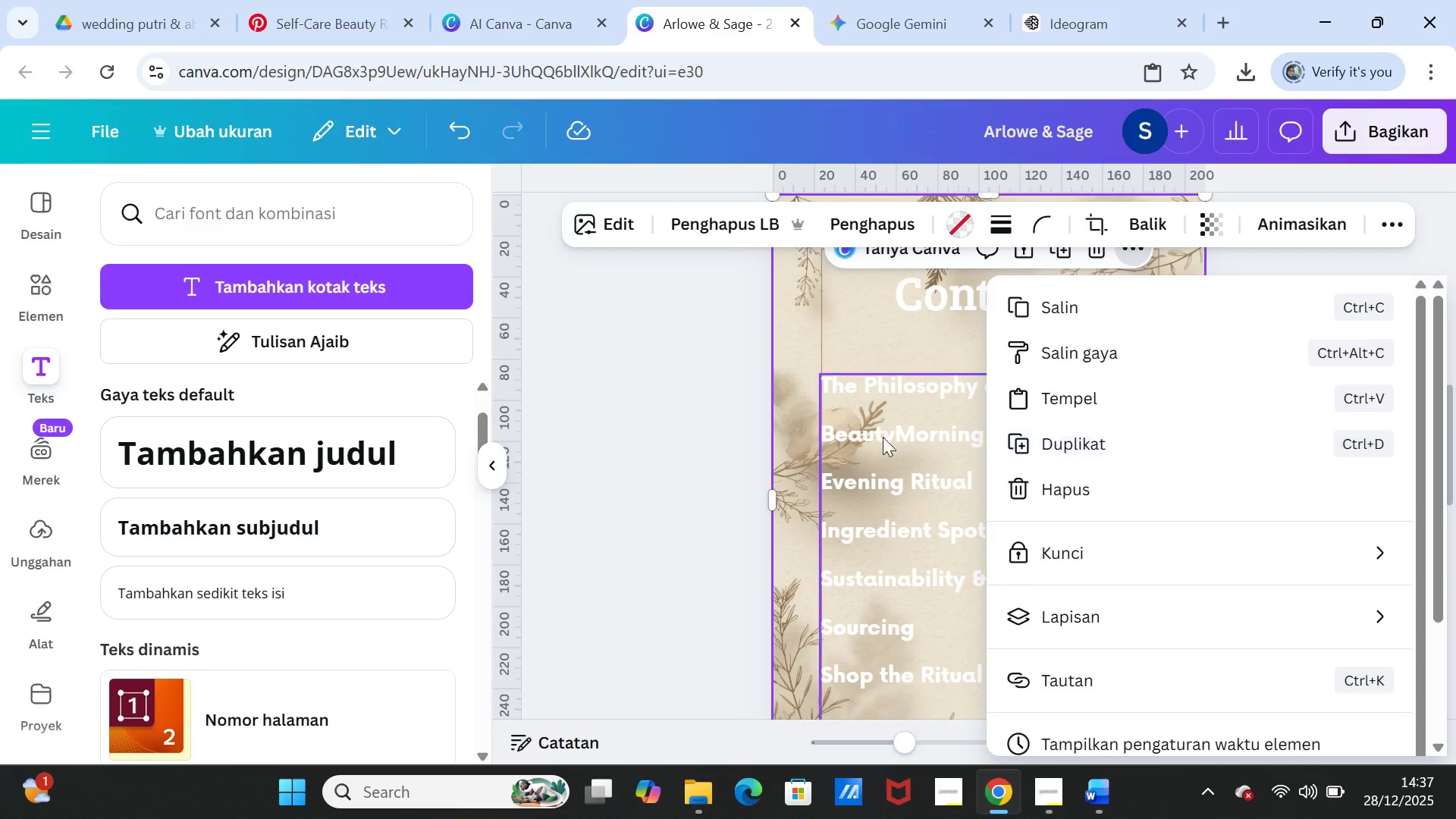 
left_click([729, 419])
 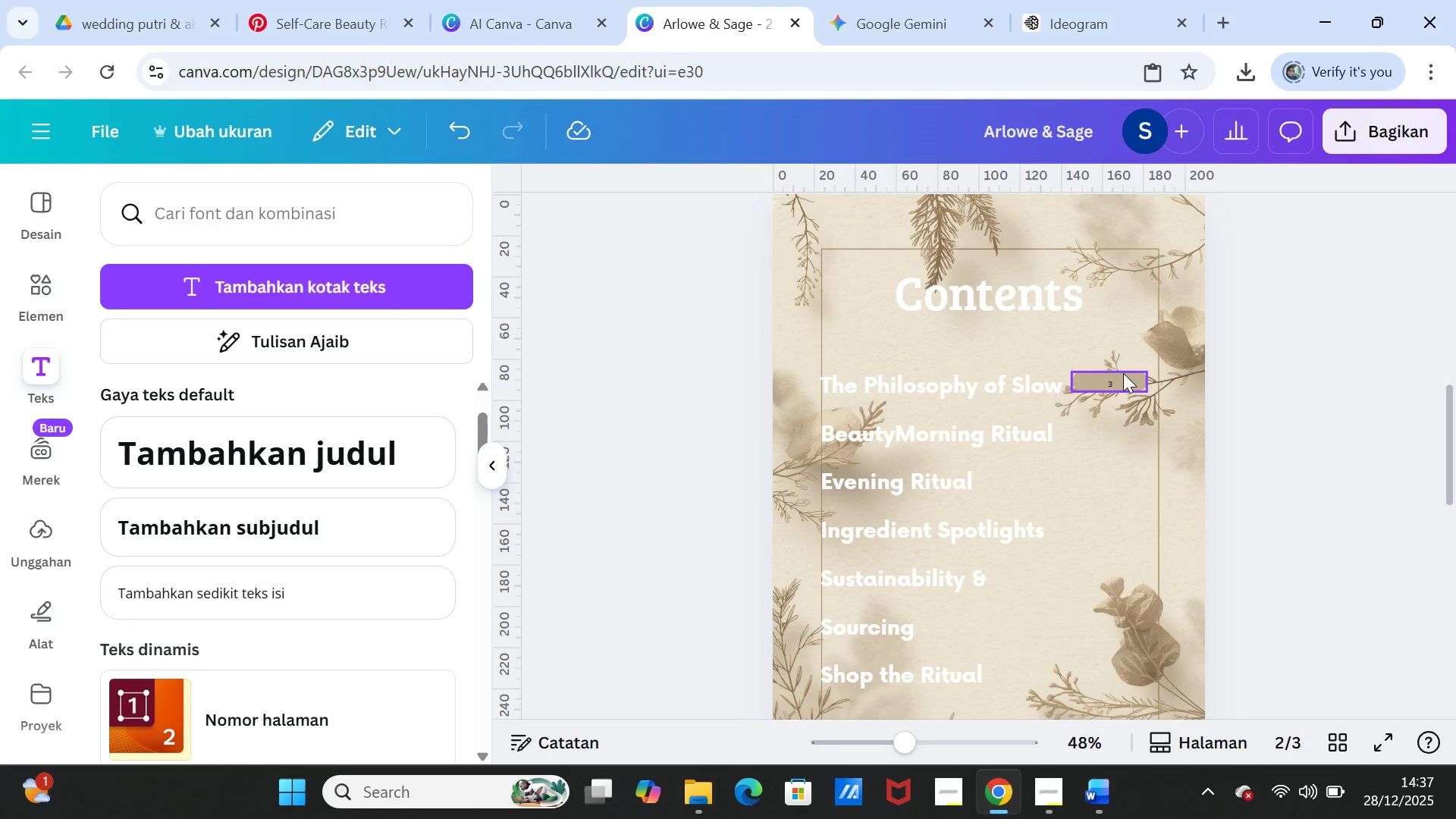 
left_click([1124, 372])
 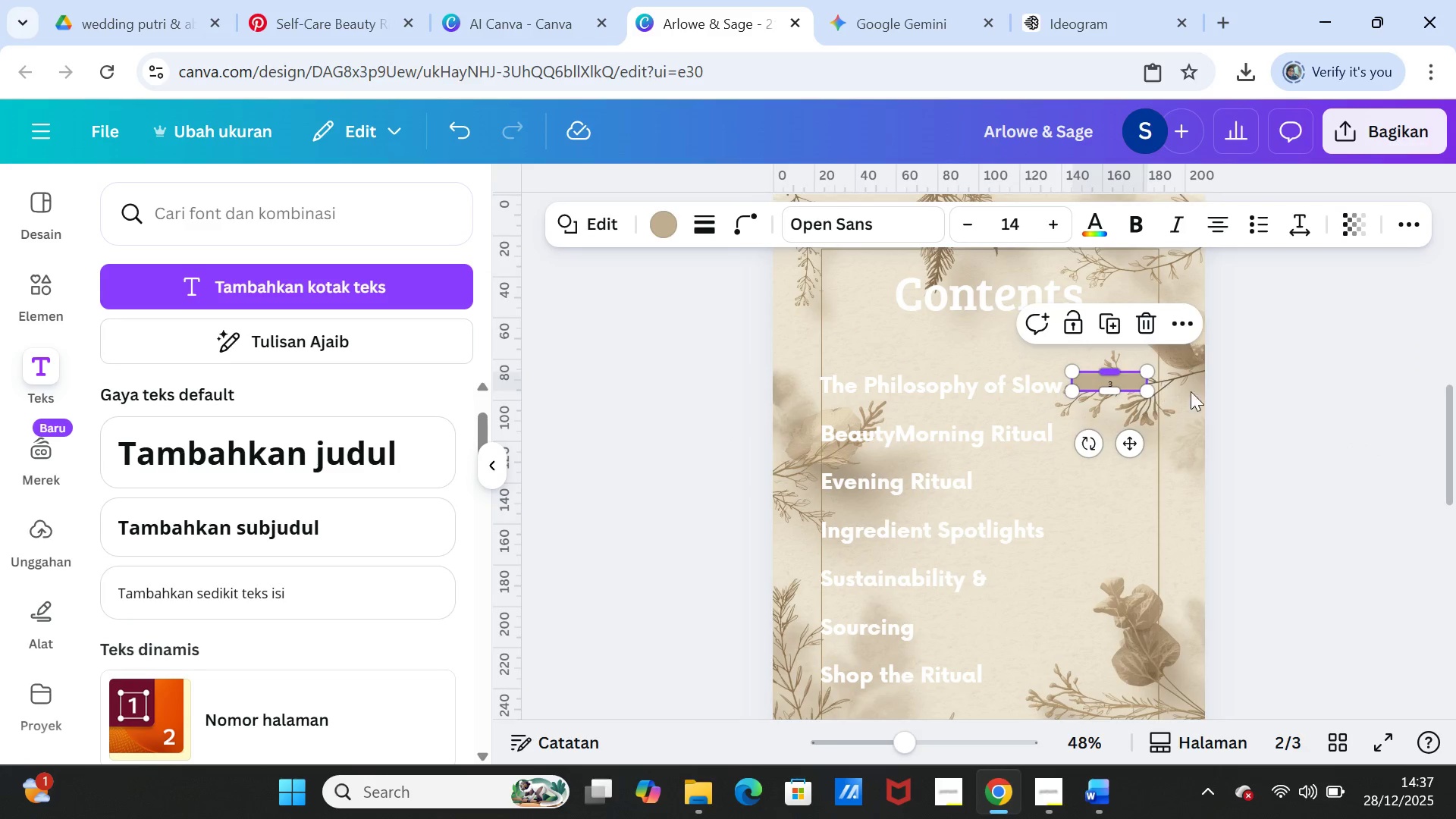 
left_click([1216, 397])
 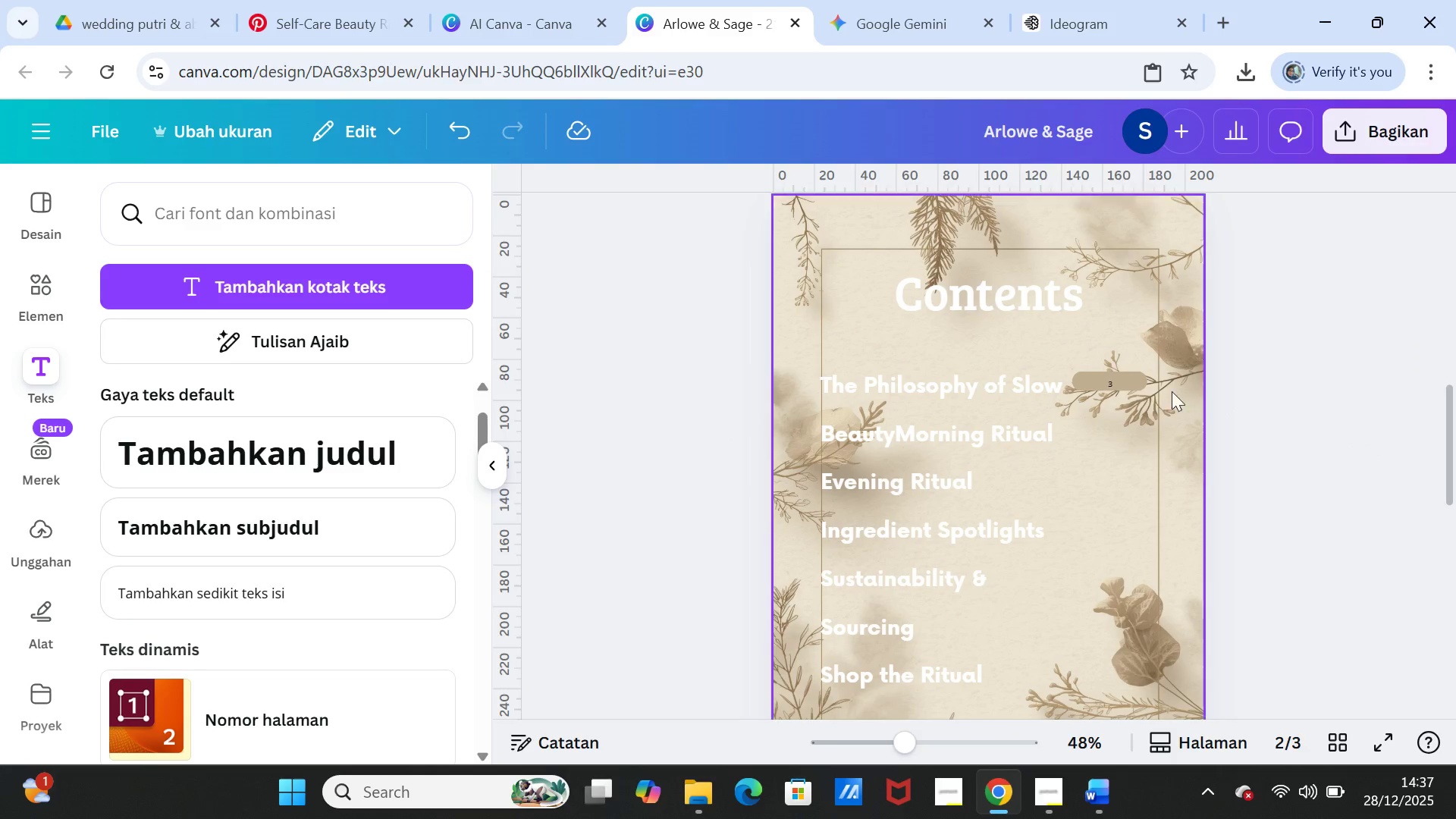 
hold_key(key=ControlLeft, duration=11.98)
left_click([1133, 375])
 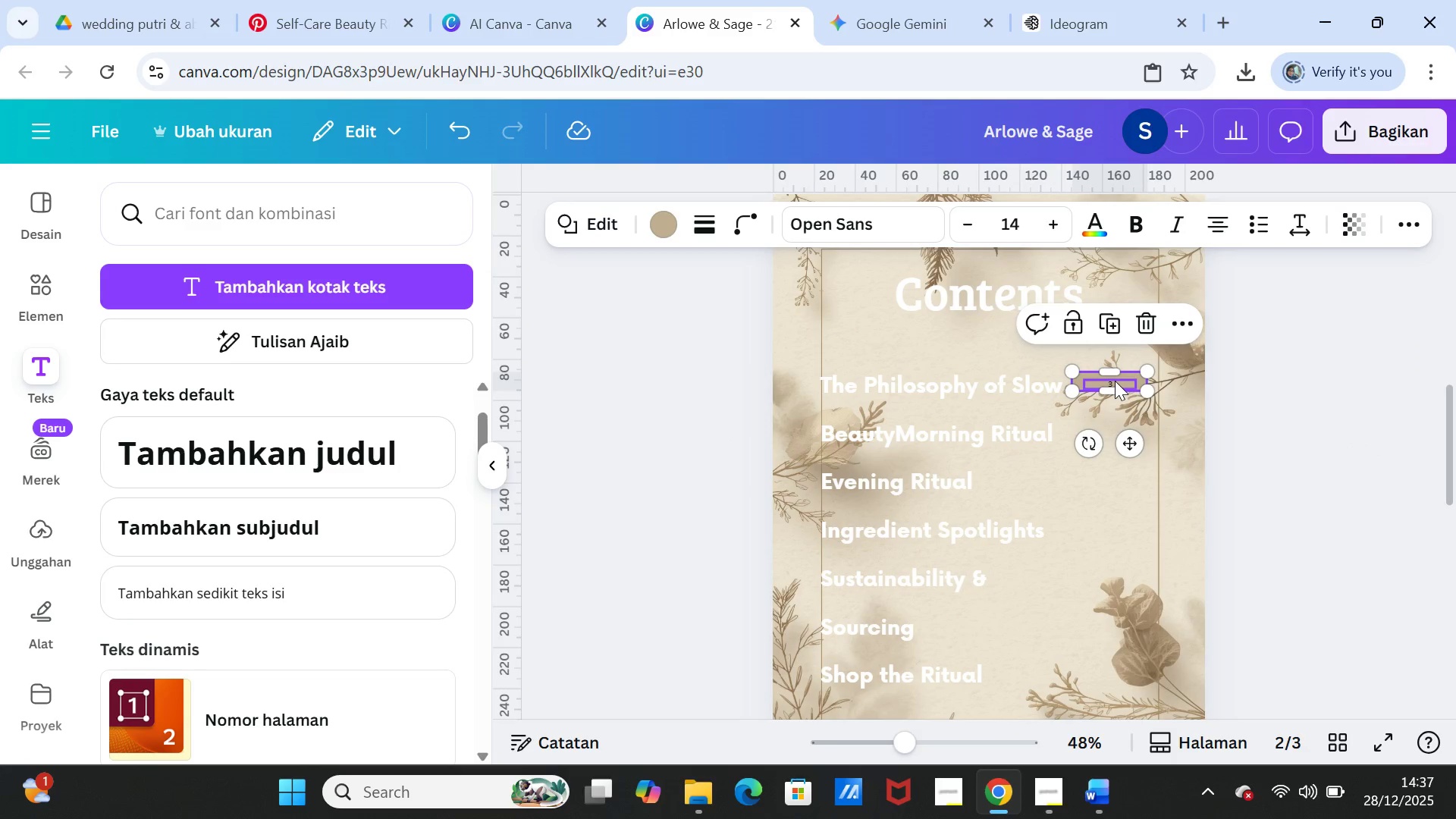 
left_click([1115, 381])
 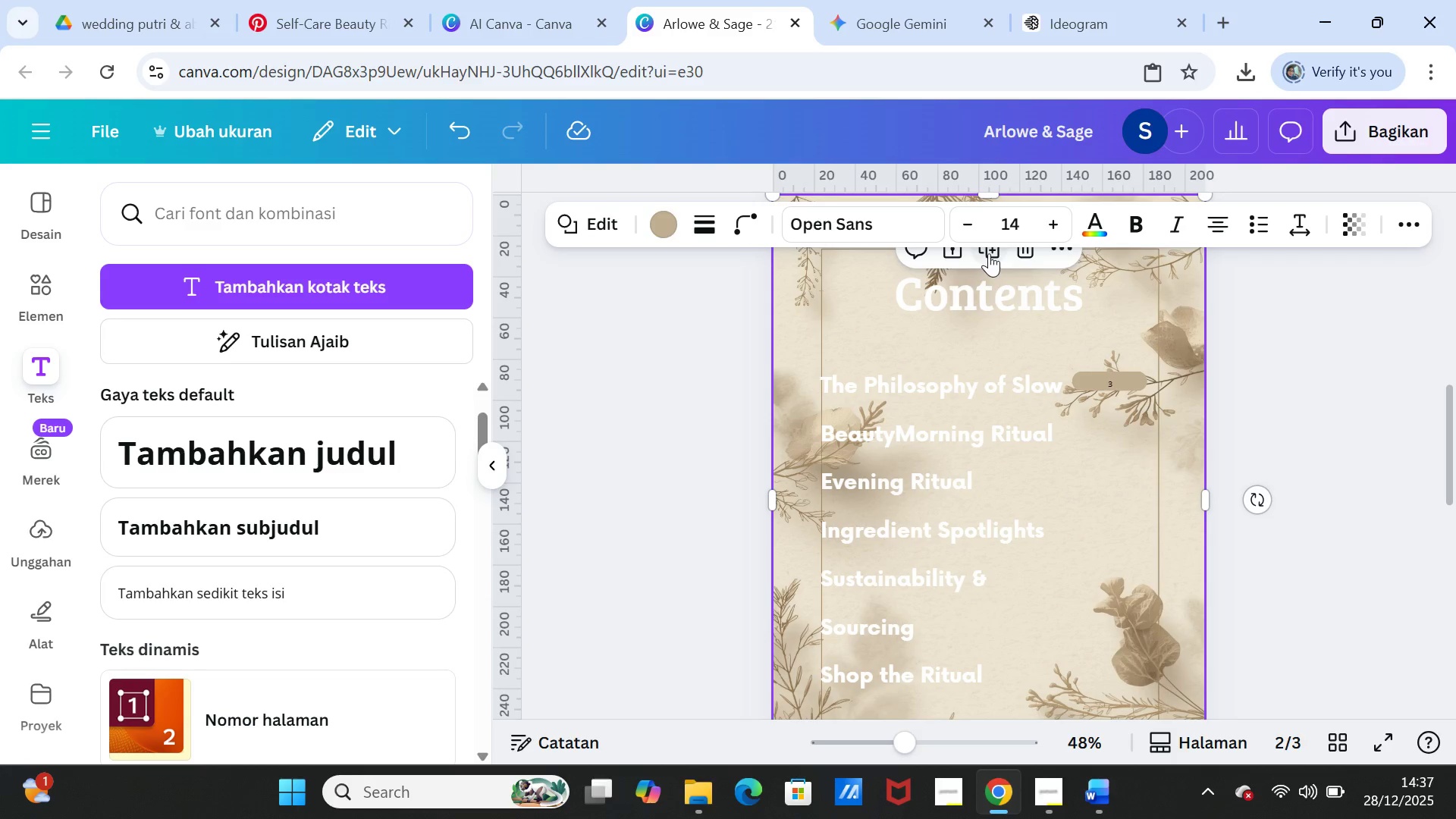 
left_click([1059, 252])
 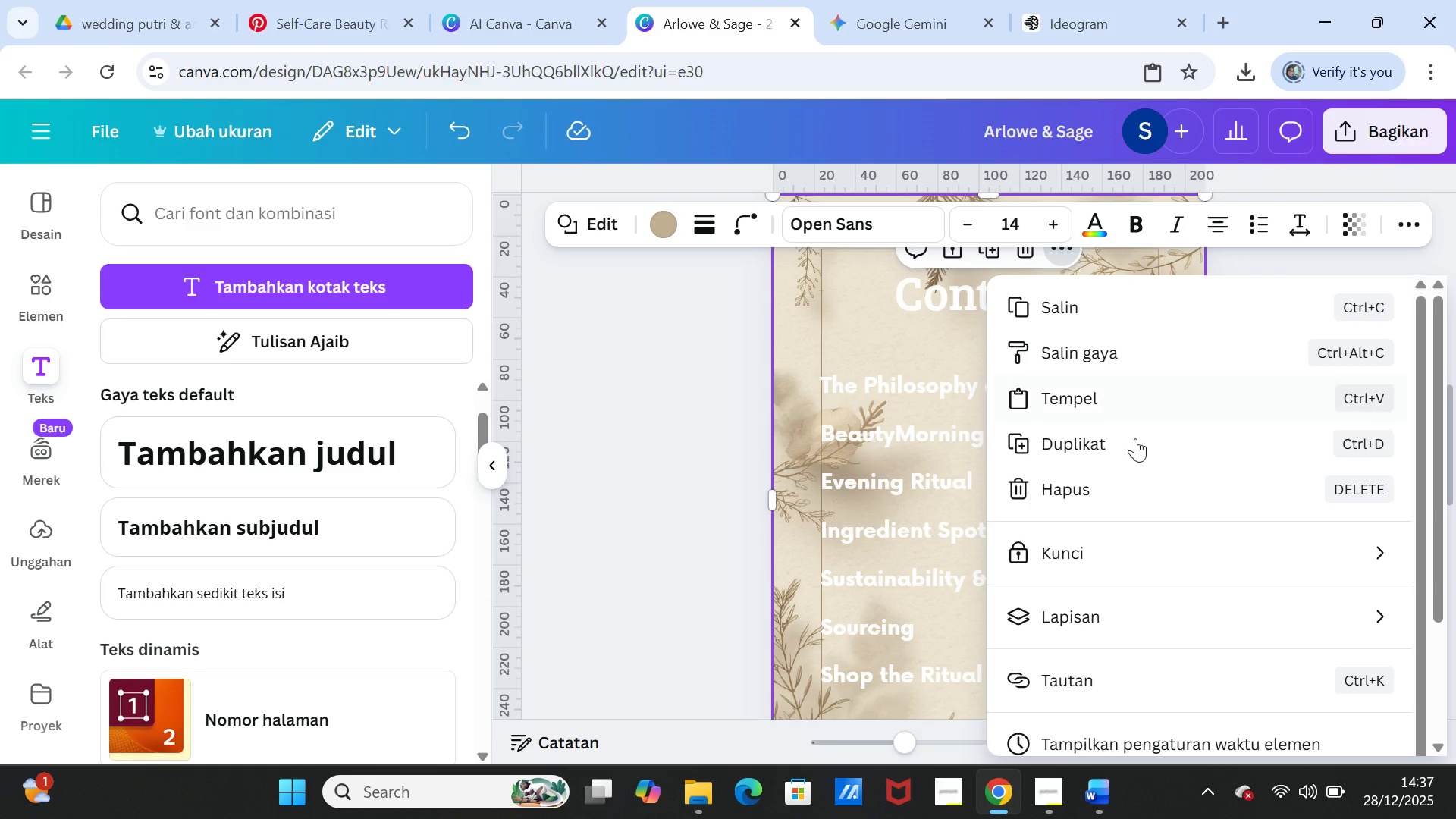 
scroll: coordinate [1194, 588], scroll_direction: down, amount: 2.0
 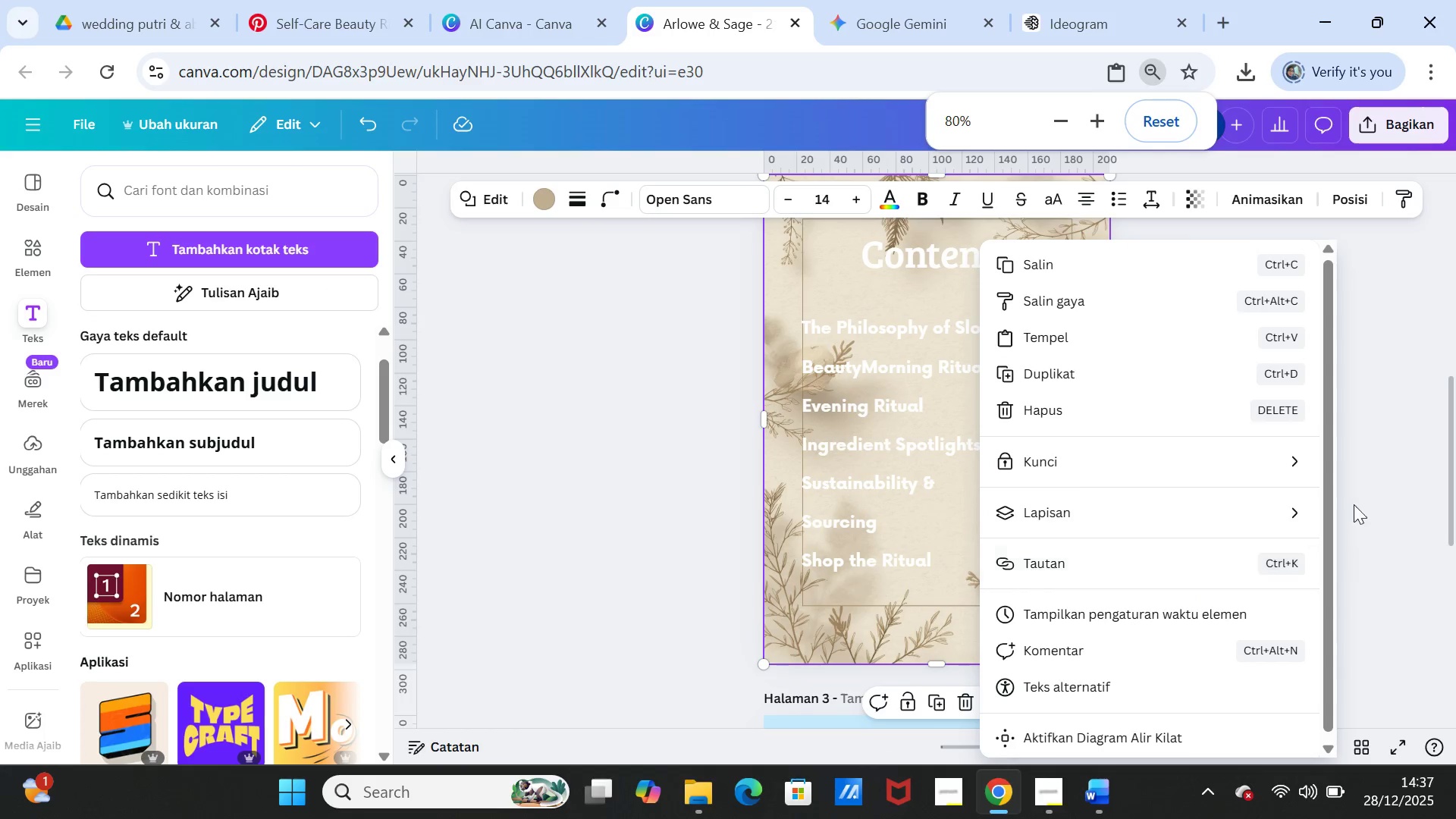 
left_click([1402, 466])
 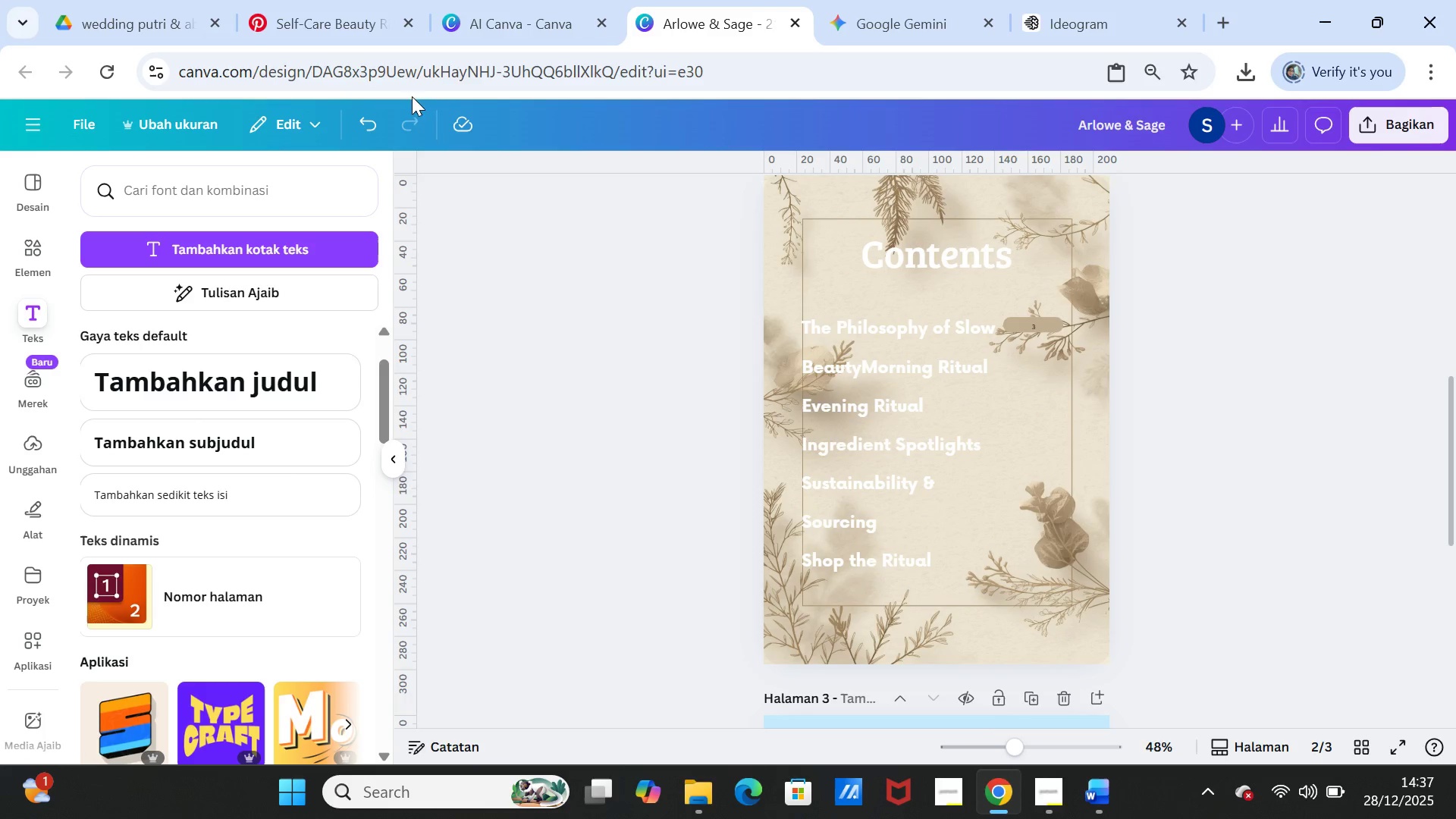 
left_click([361, 121])
 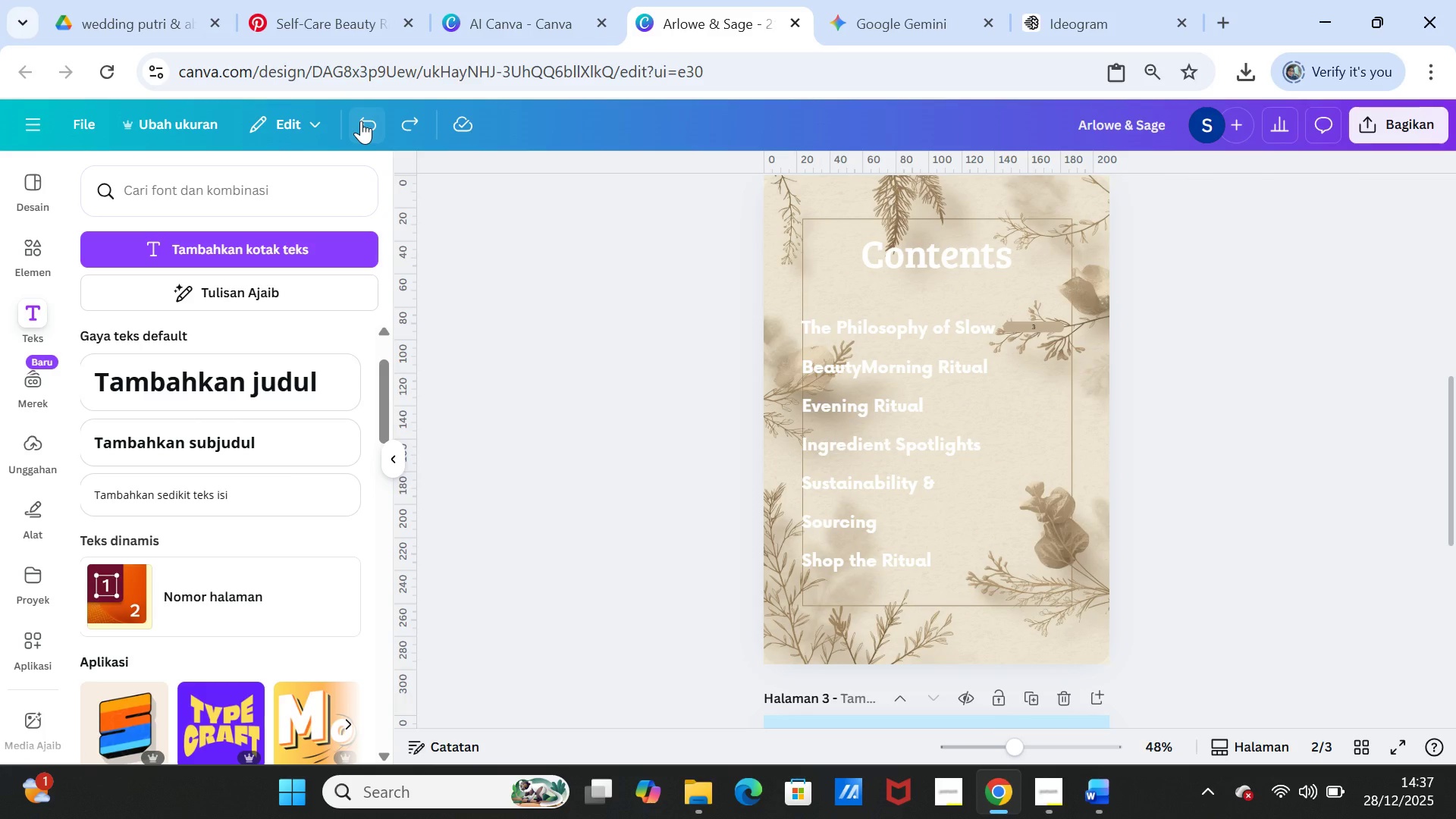 
wait(8.72)
 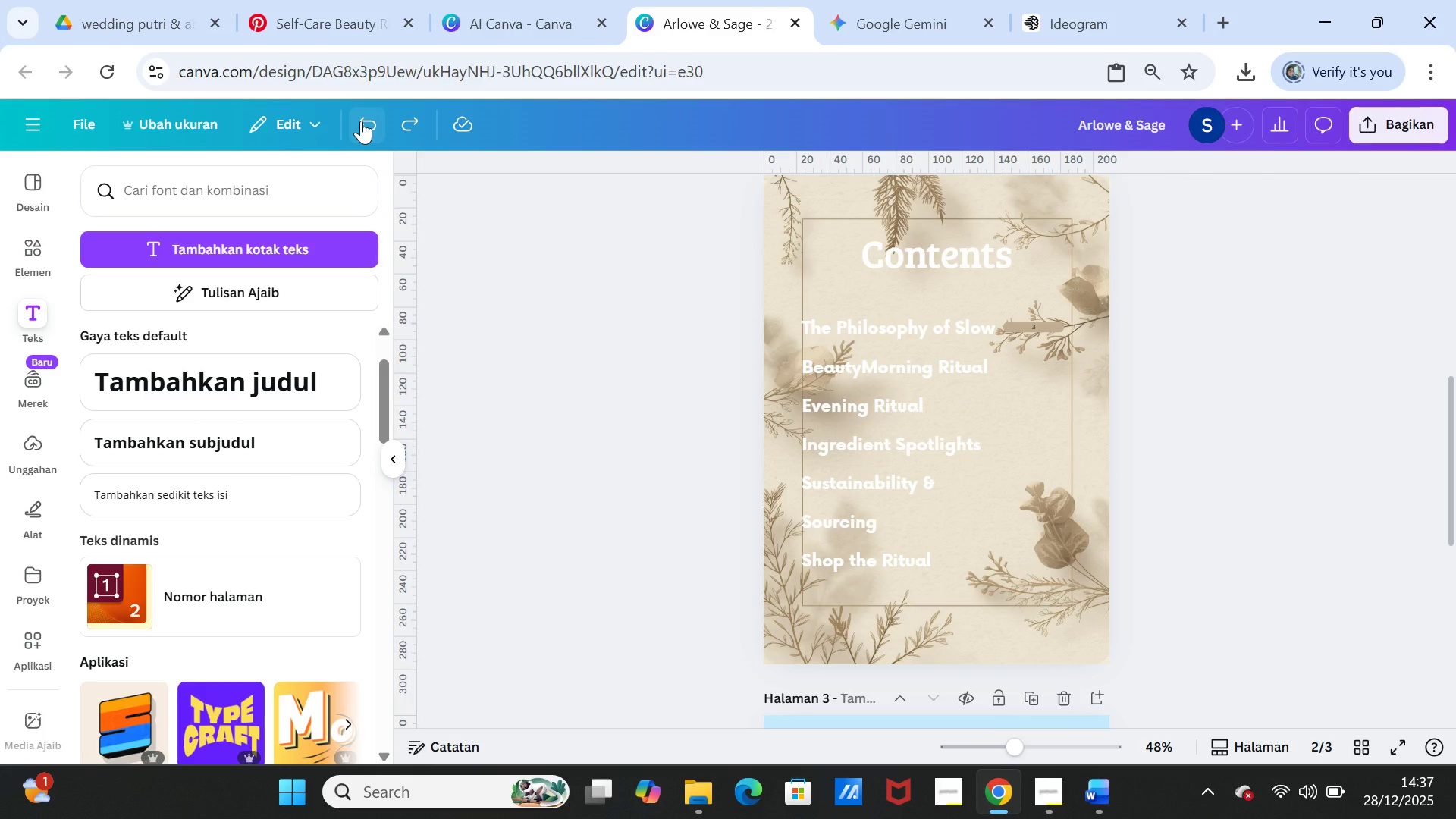 
left_click([361, 121])
 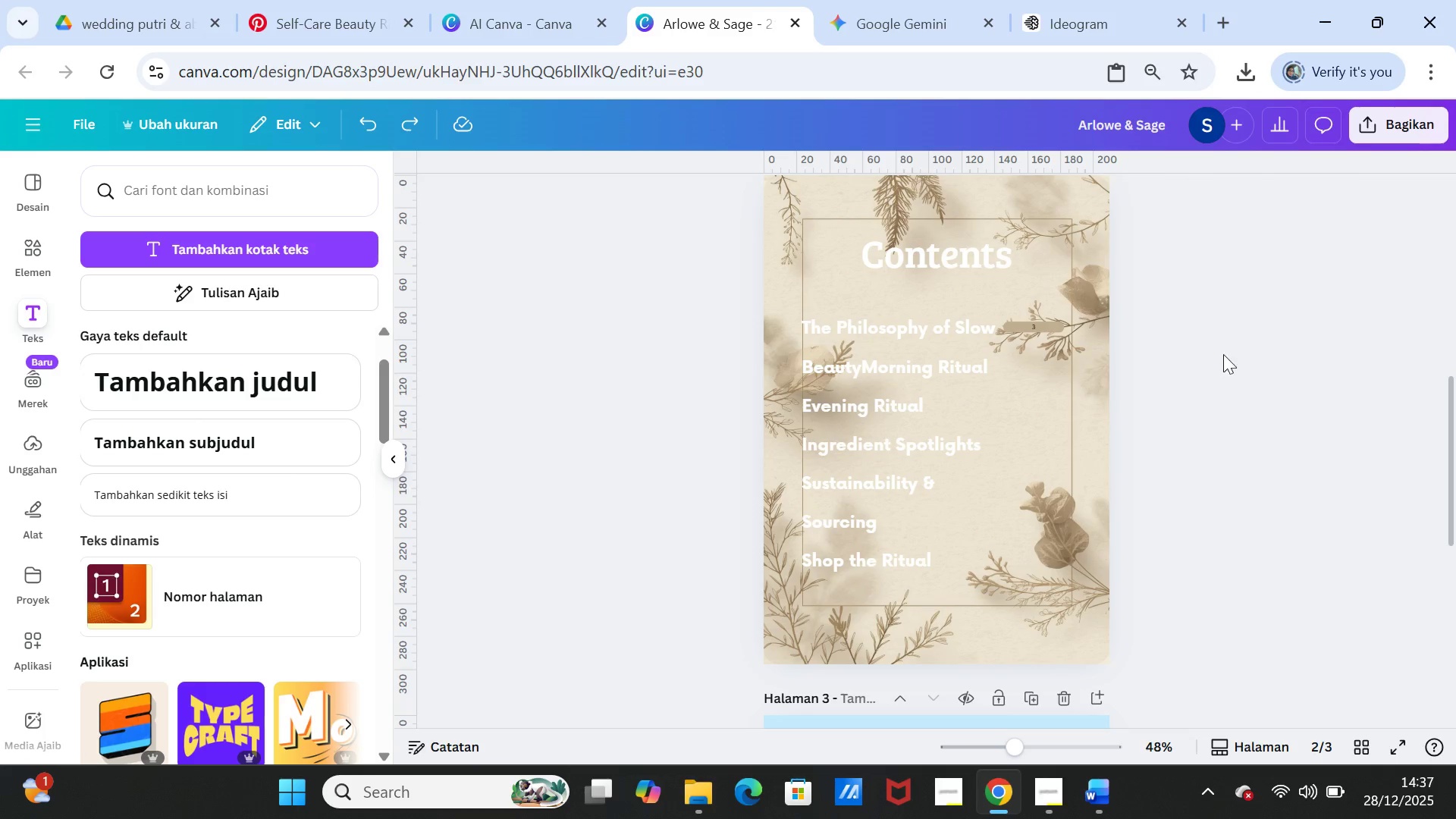 
left_click([1241, 367])
 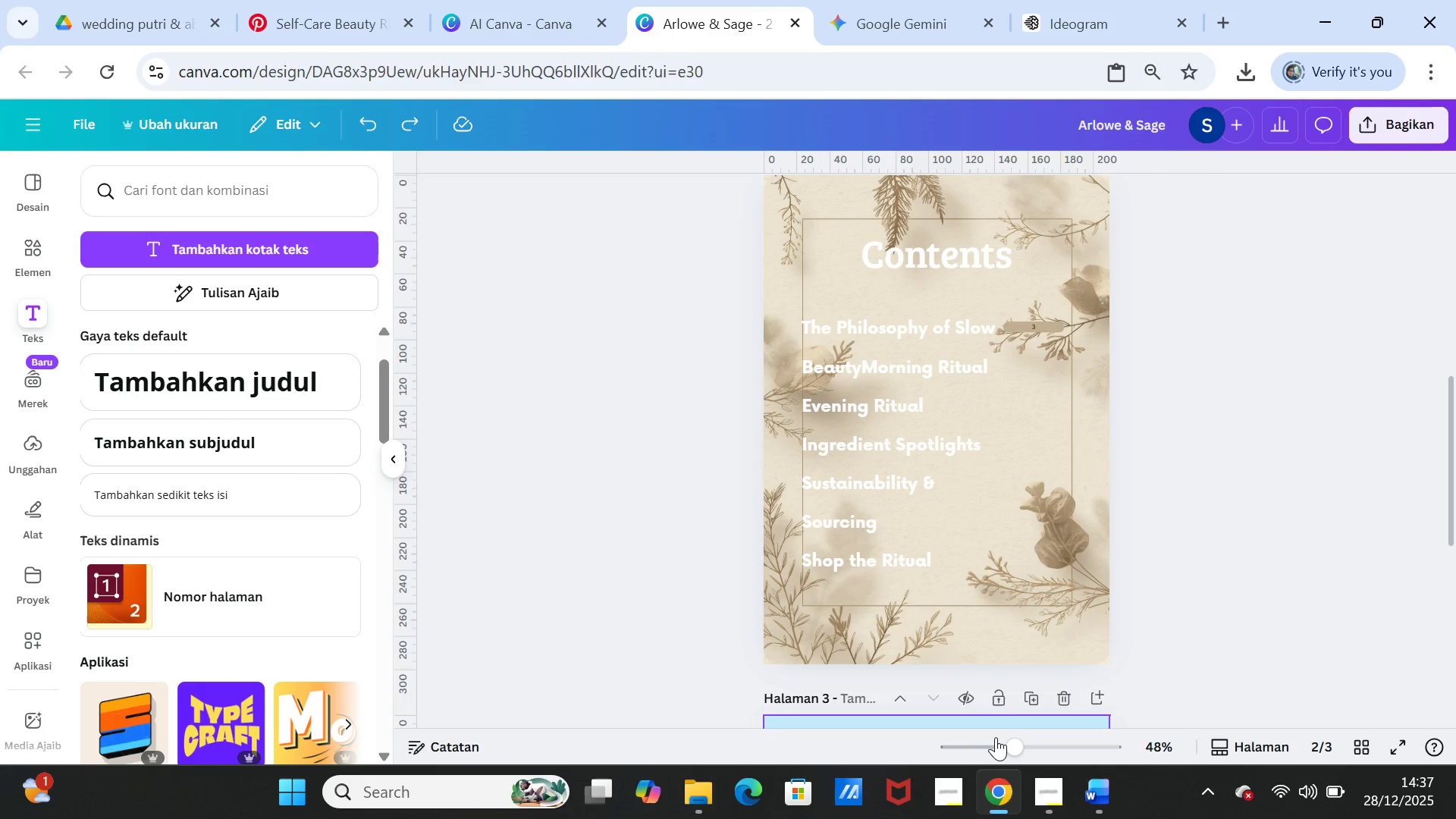 
left_click_drag(start_coordinate=[1014, 748], to_coordinate=[1032, 745])
 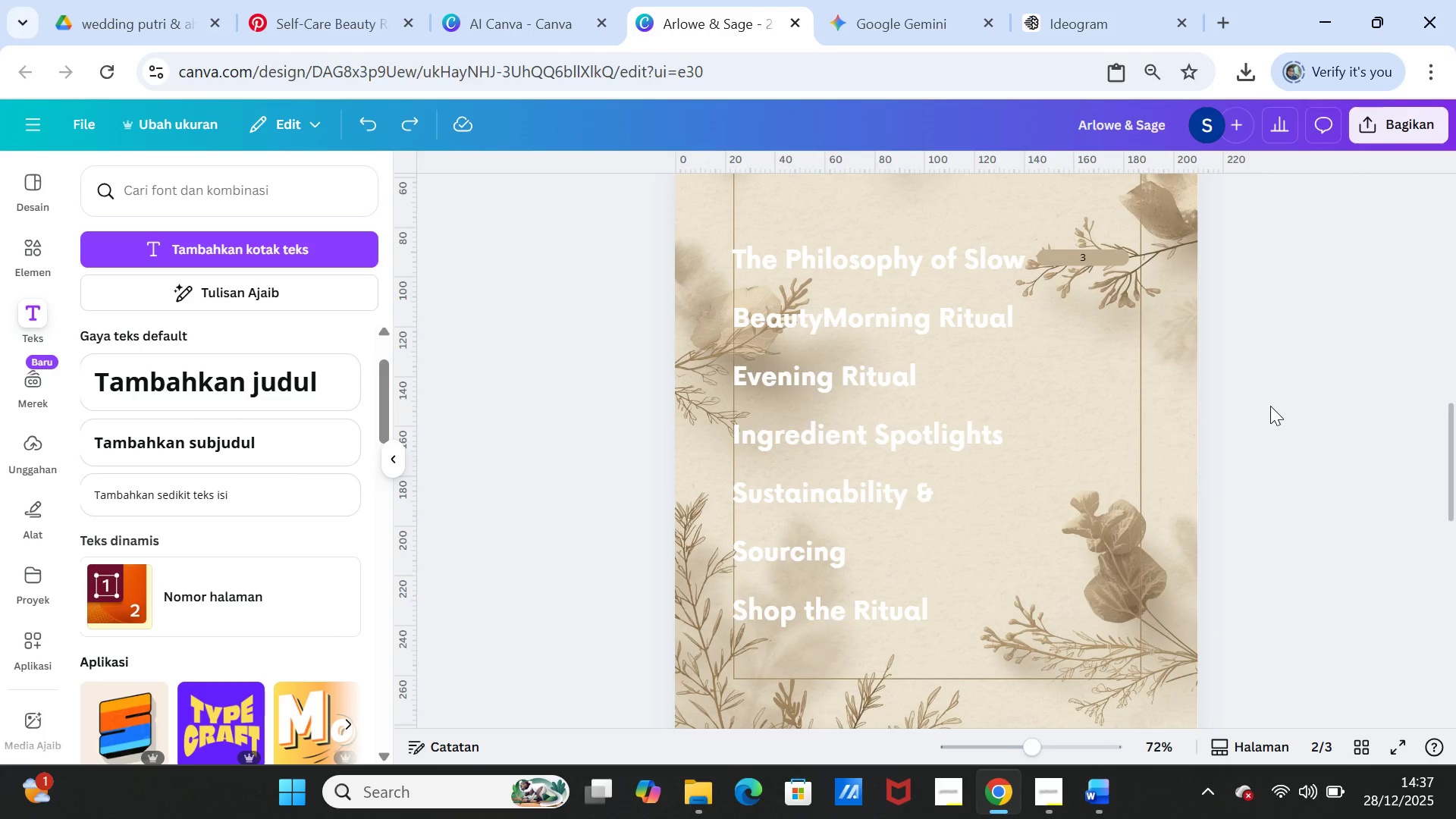 
left_click([1270, 406])
 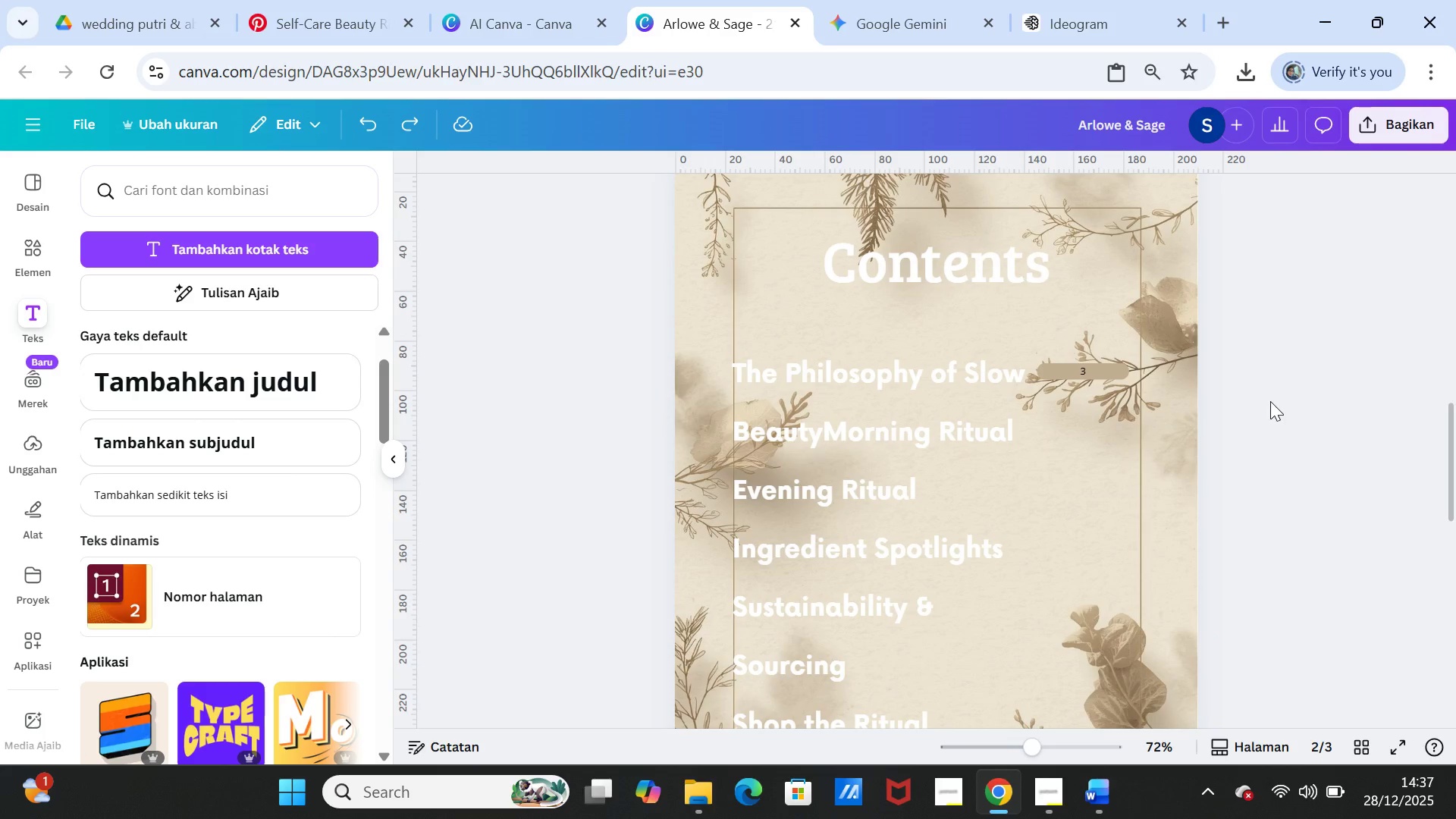 
scroll: coordinate [1270, 401], scroll_direction: up, amount: 1.0
 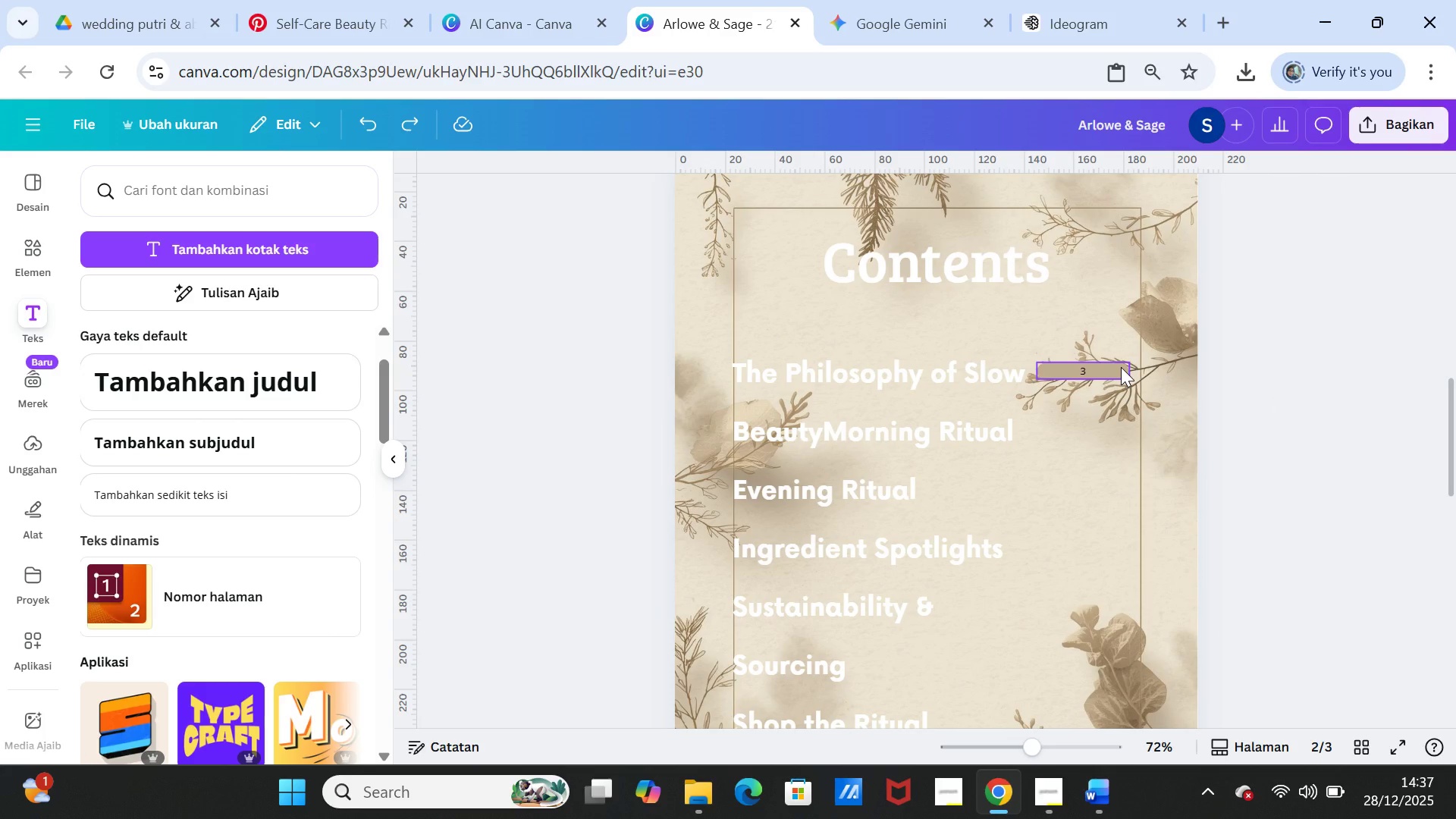 
left_click([1121, 367])
 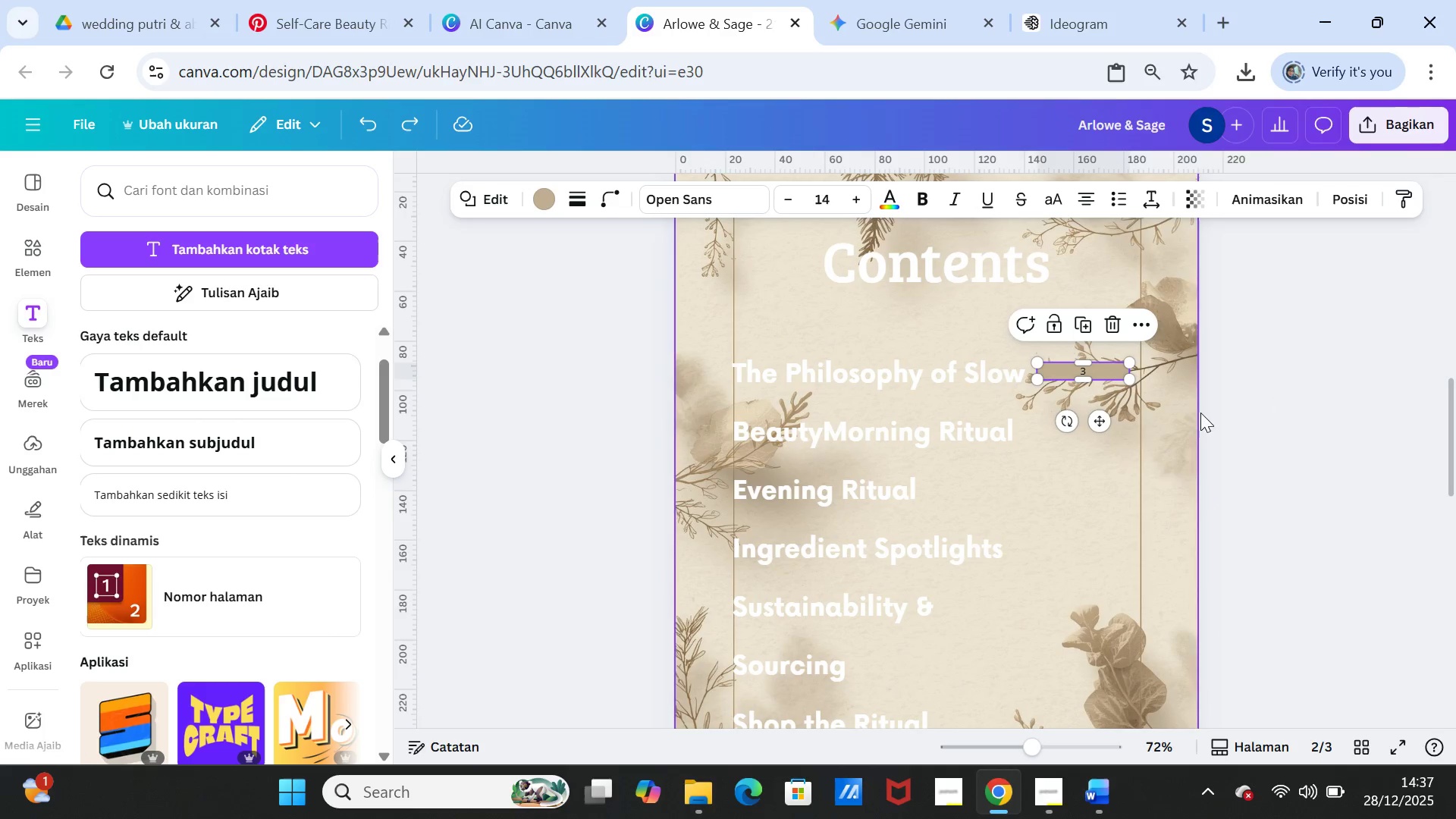 
left_click([1243, 413])
 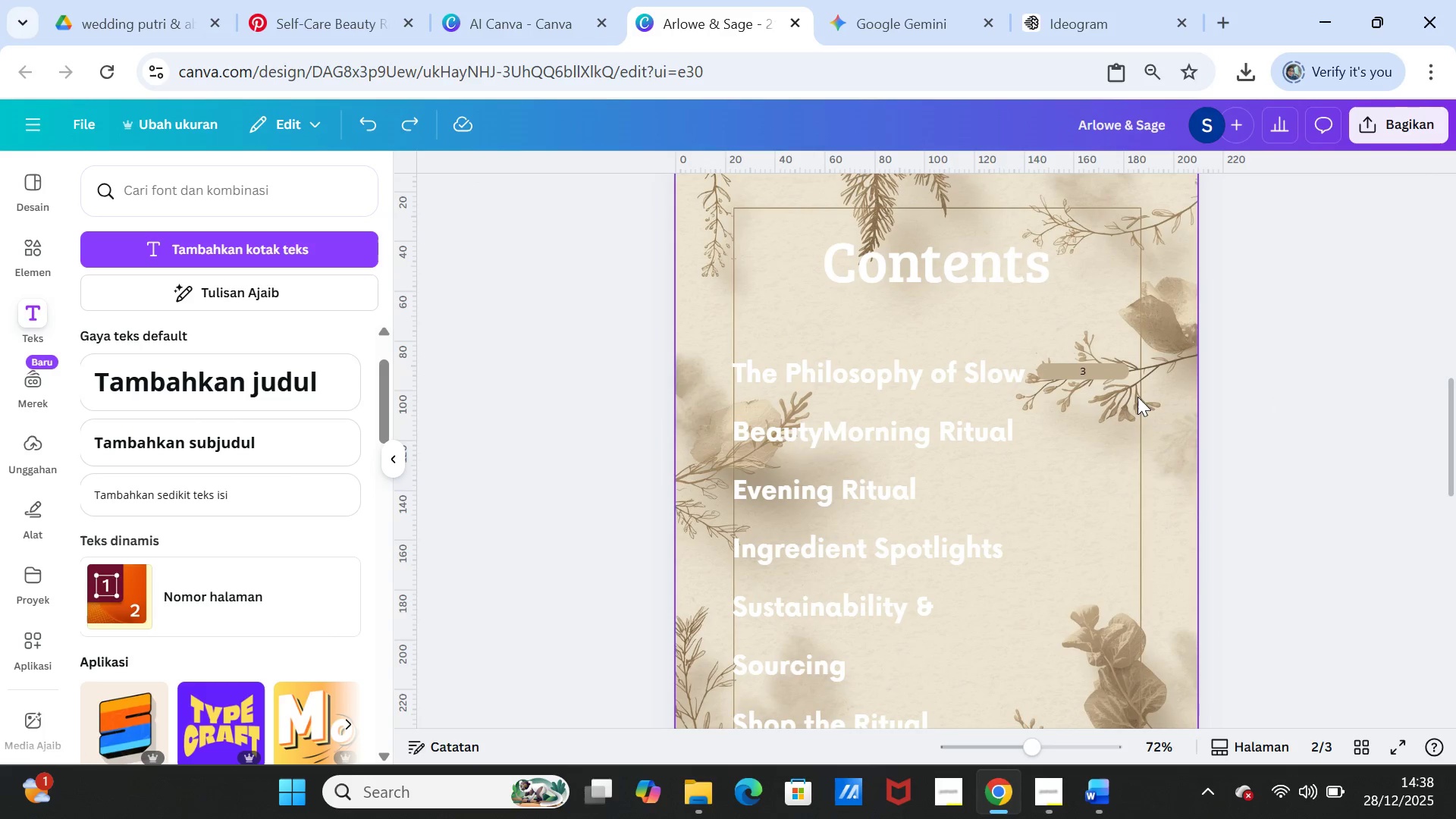 
hold_key(key=ControlLeft, duration=13.92)
left_click([1120, 372])
 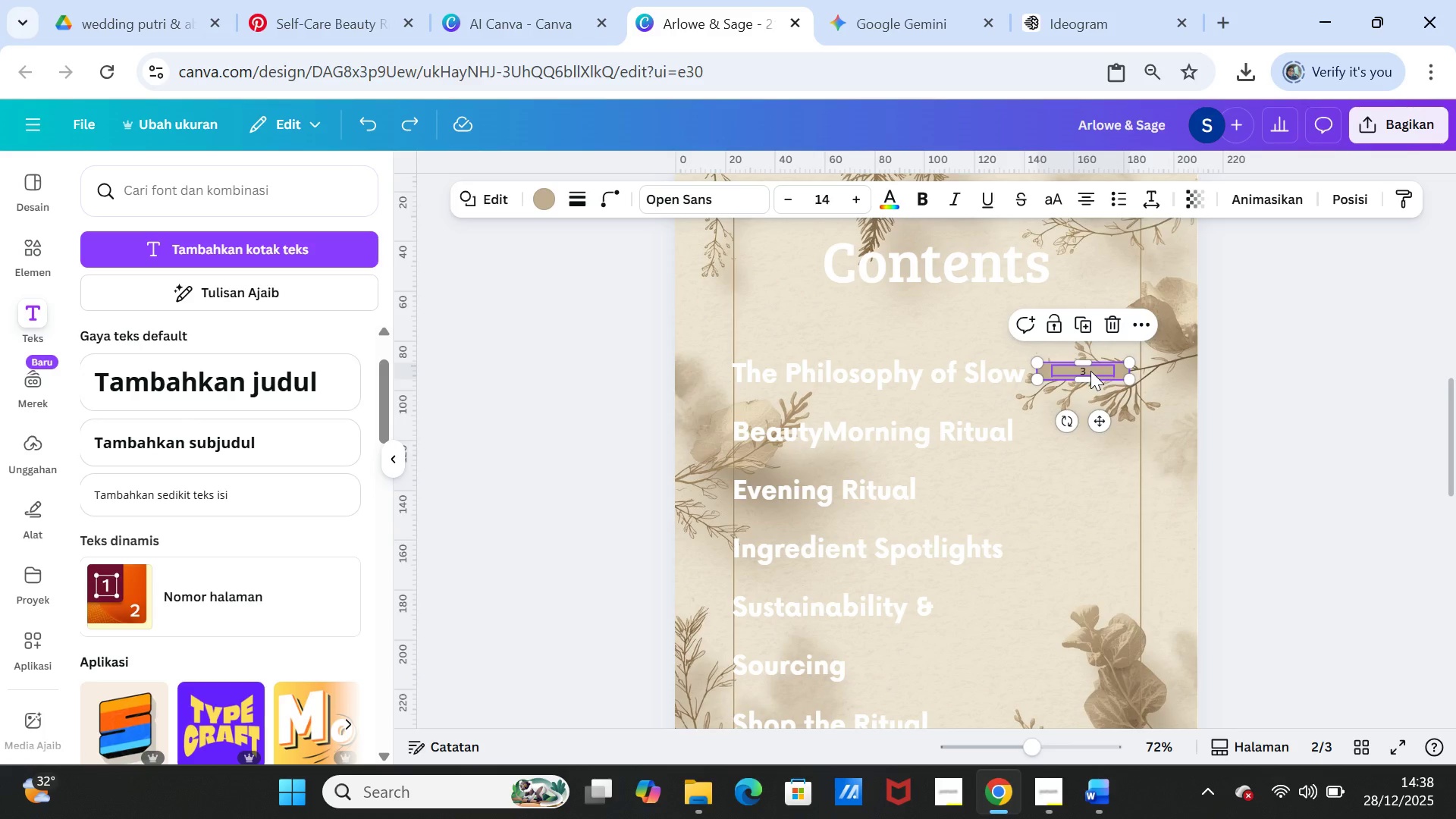 
left_click([1090, 371])
 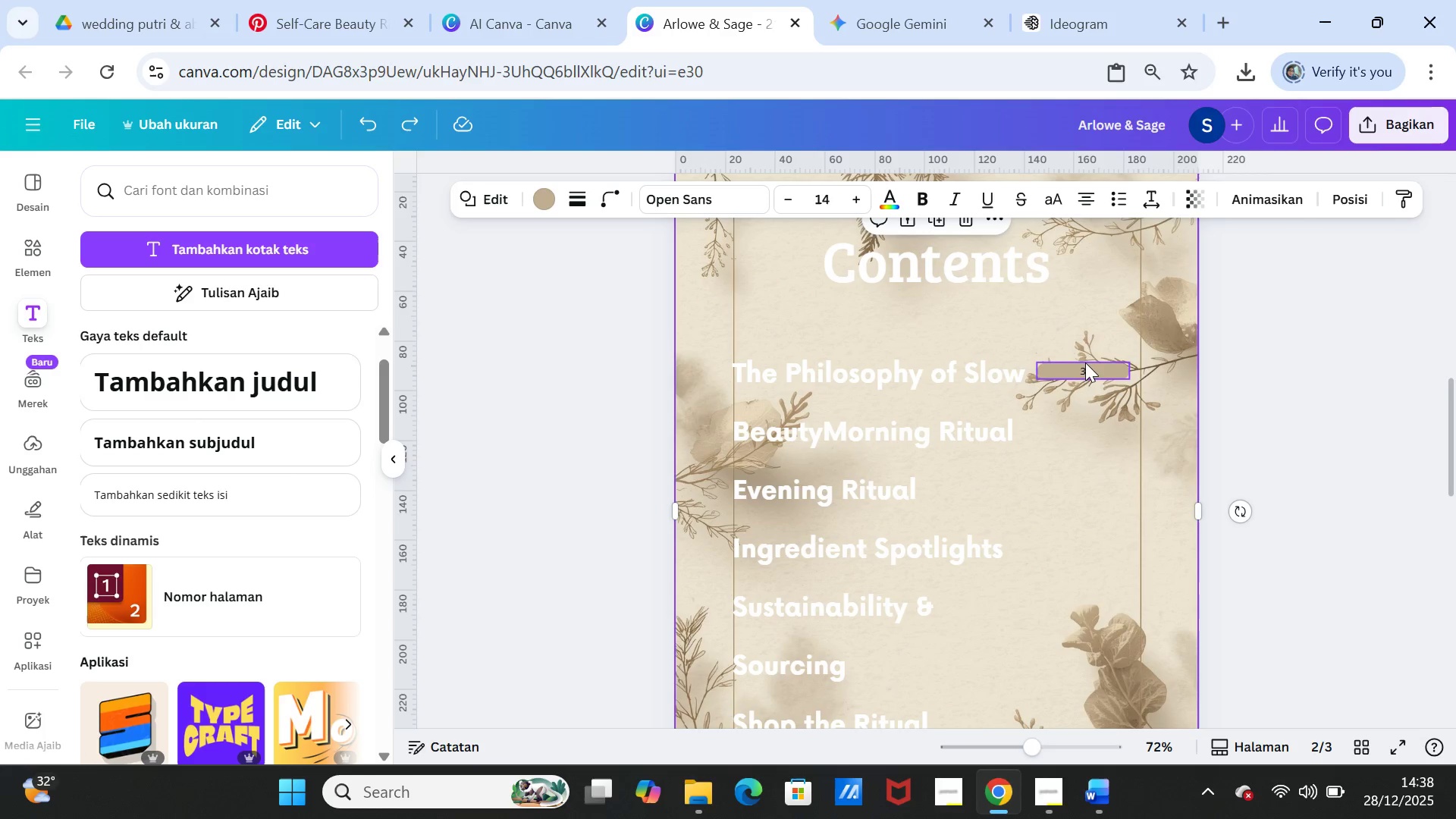 
left_click([1275, 399])
 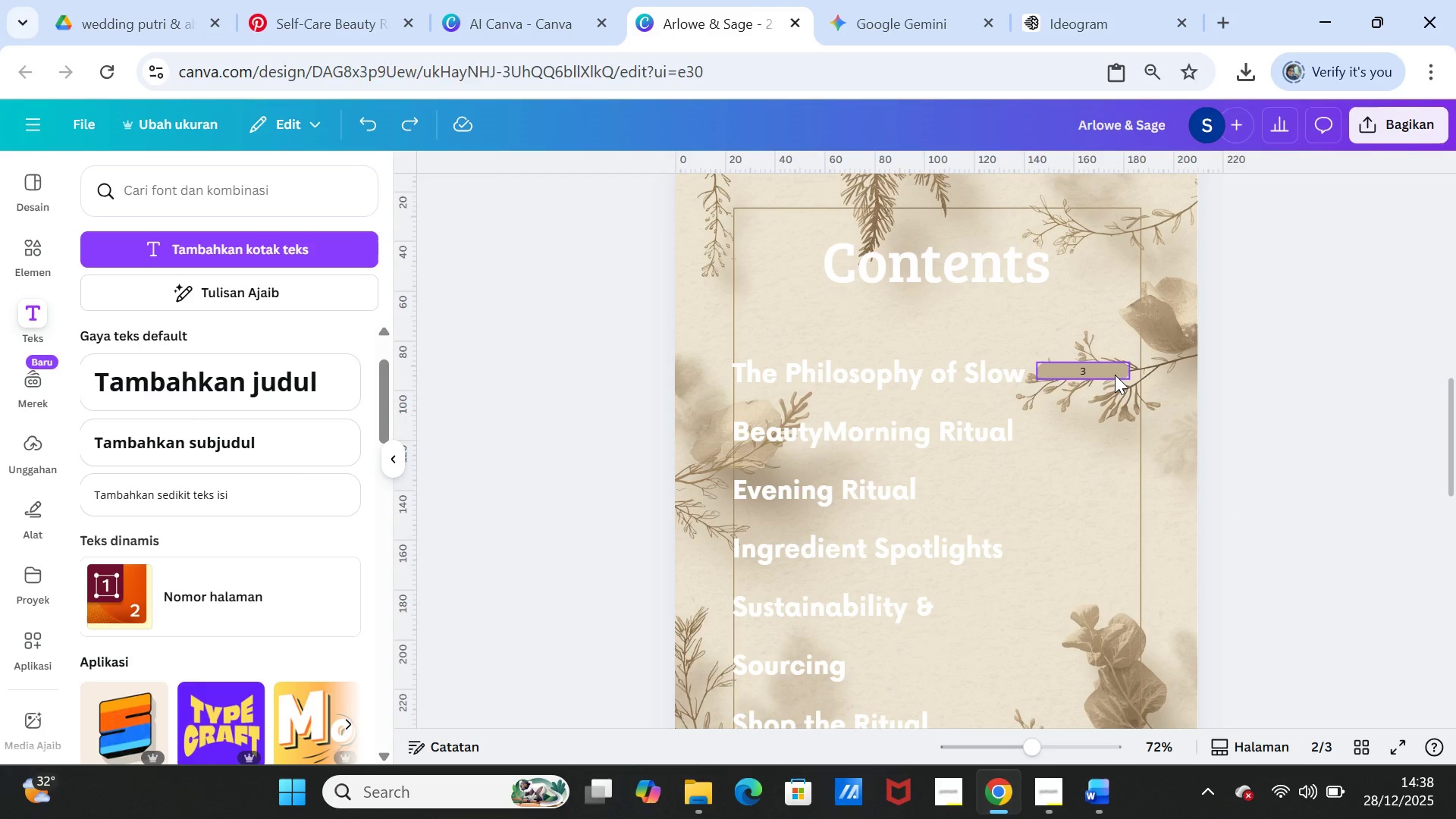 
hold_key(key=ShiftLeft, duration=3.8)
left_click([1115, 375])
 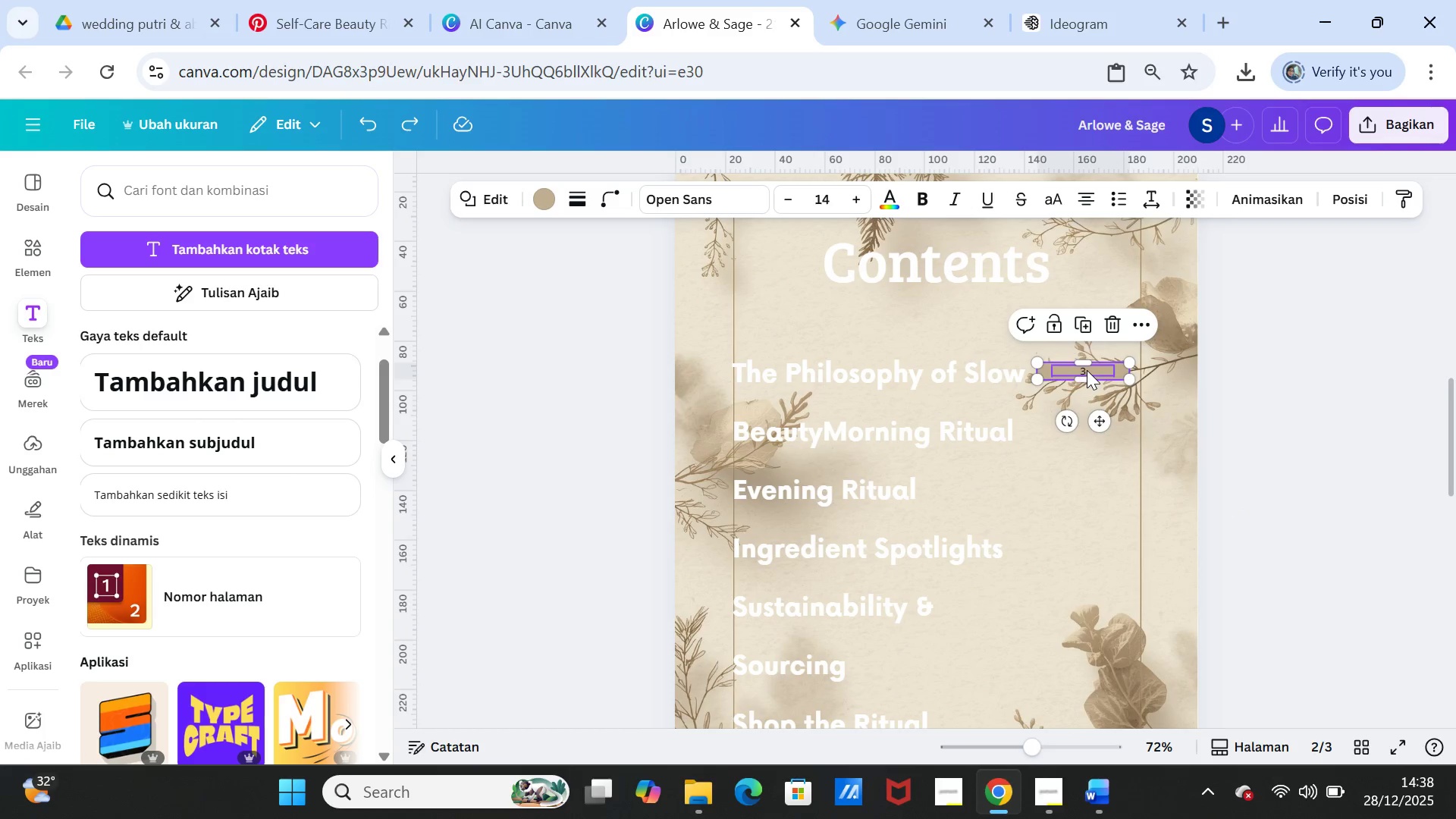 
left_click([1087, 370])
 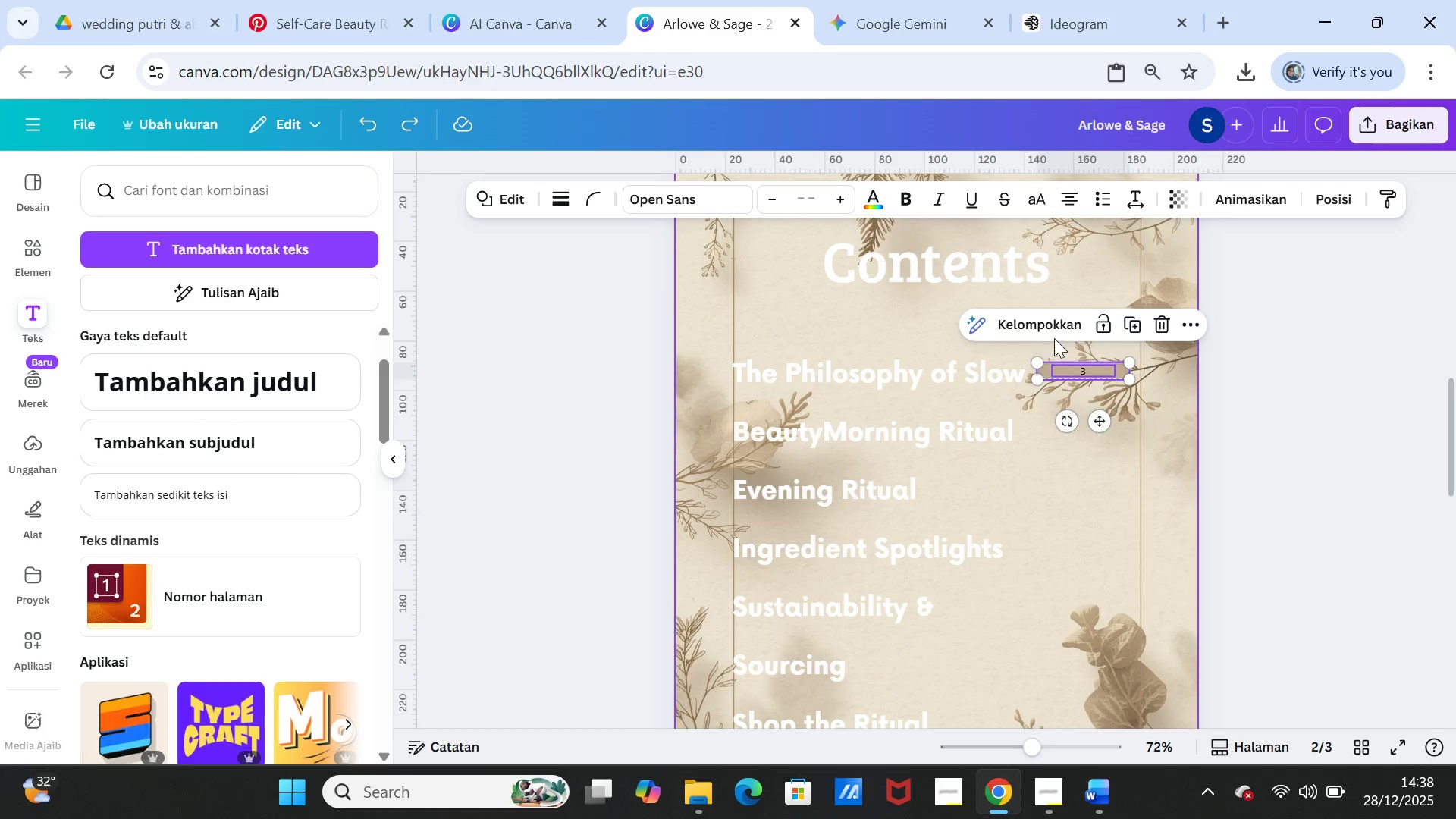 
left_click([1055, 325])
 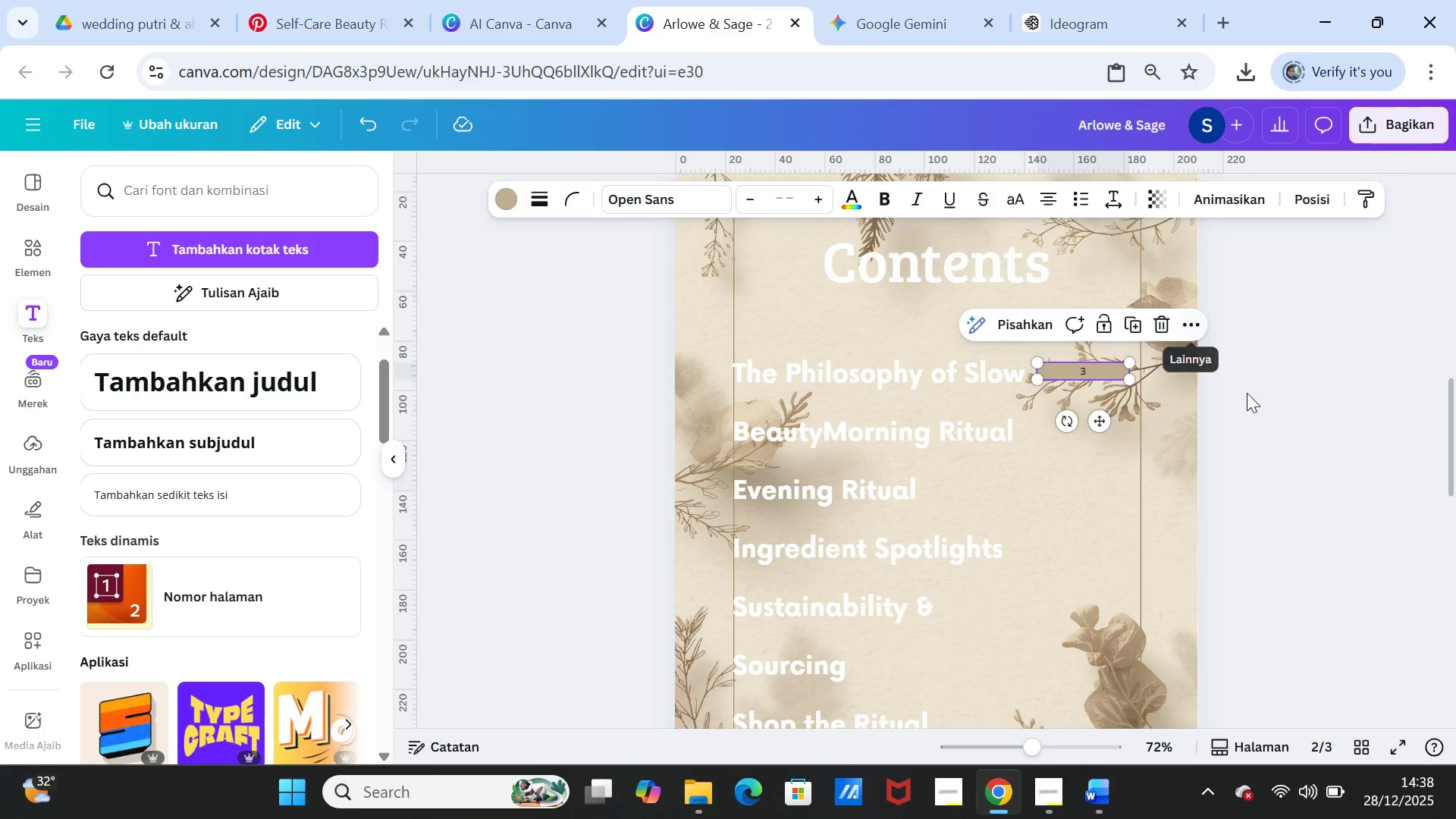 
left_click([1190, 324])
 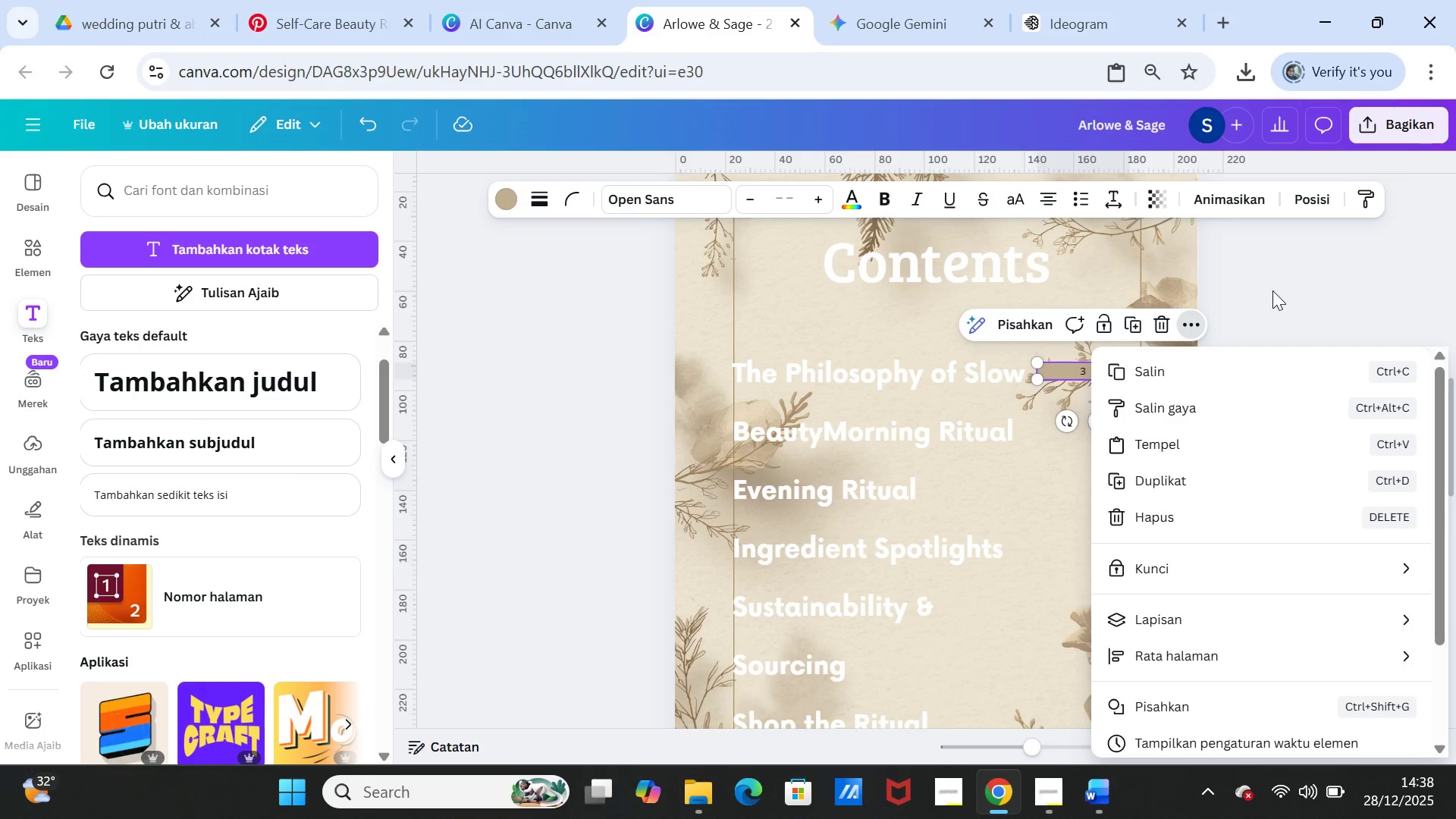 
left_click([1280, 290])
 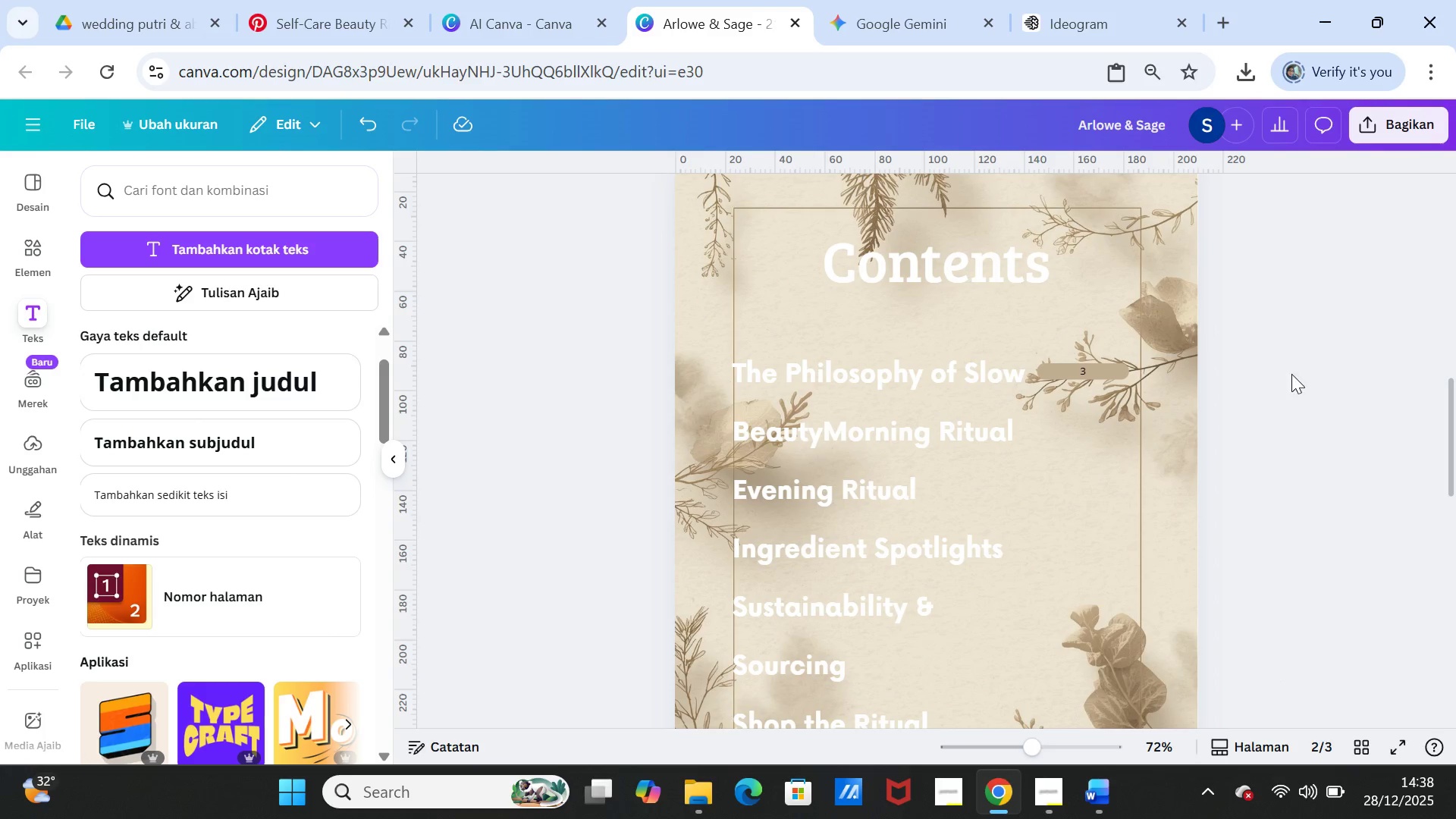 
left_click([1291, 374])
 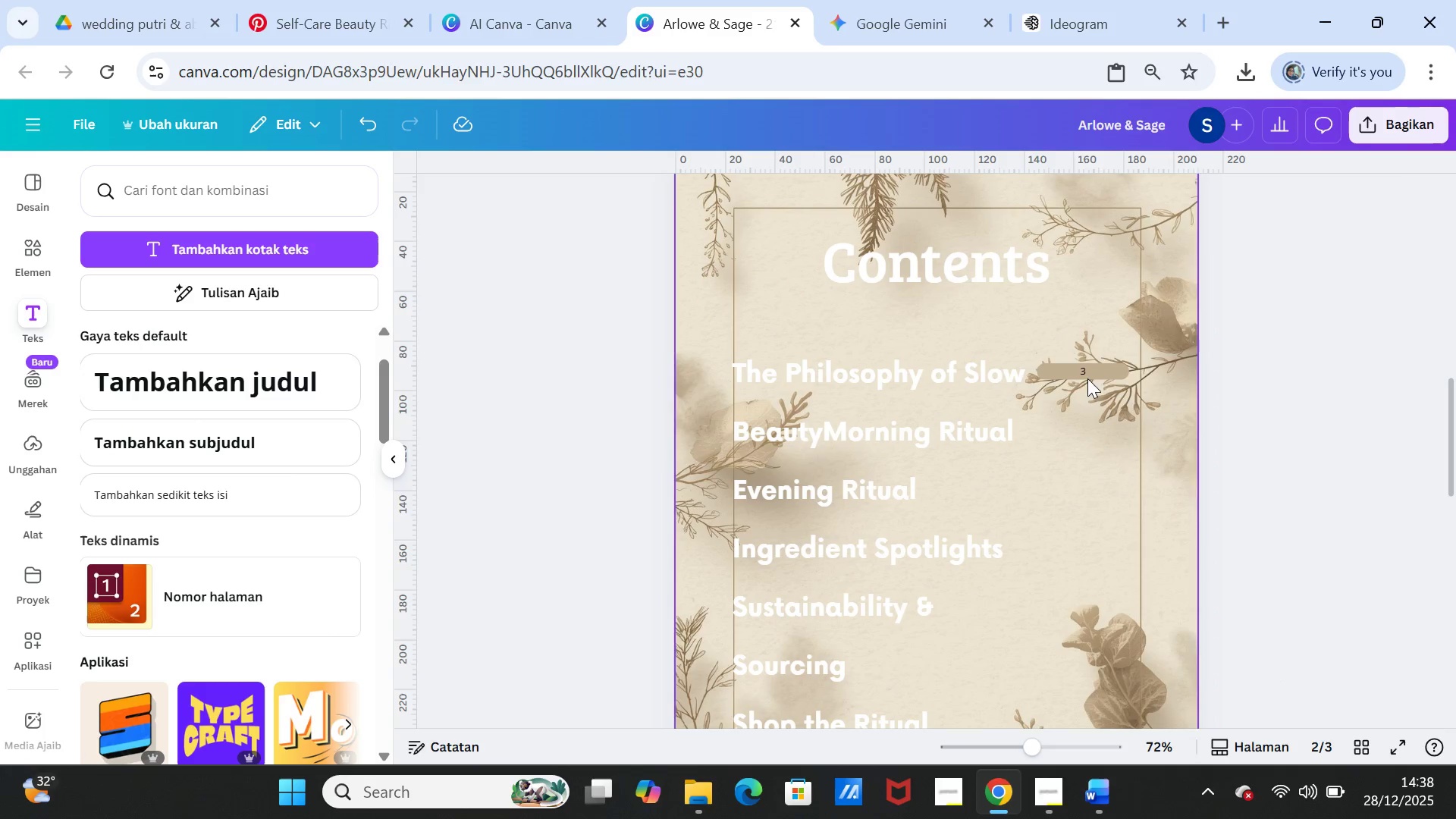 
left_click([1083, 372])
 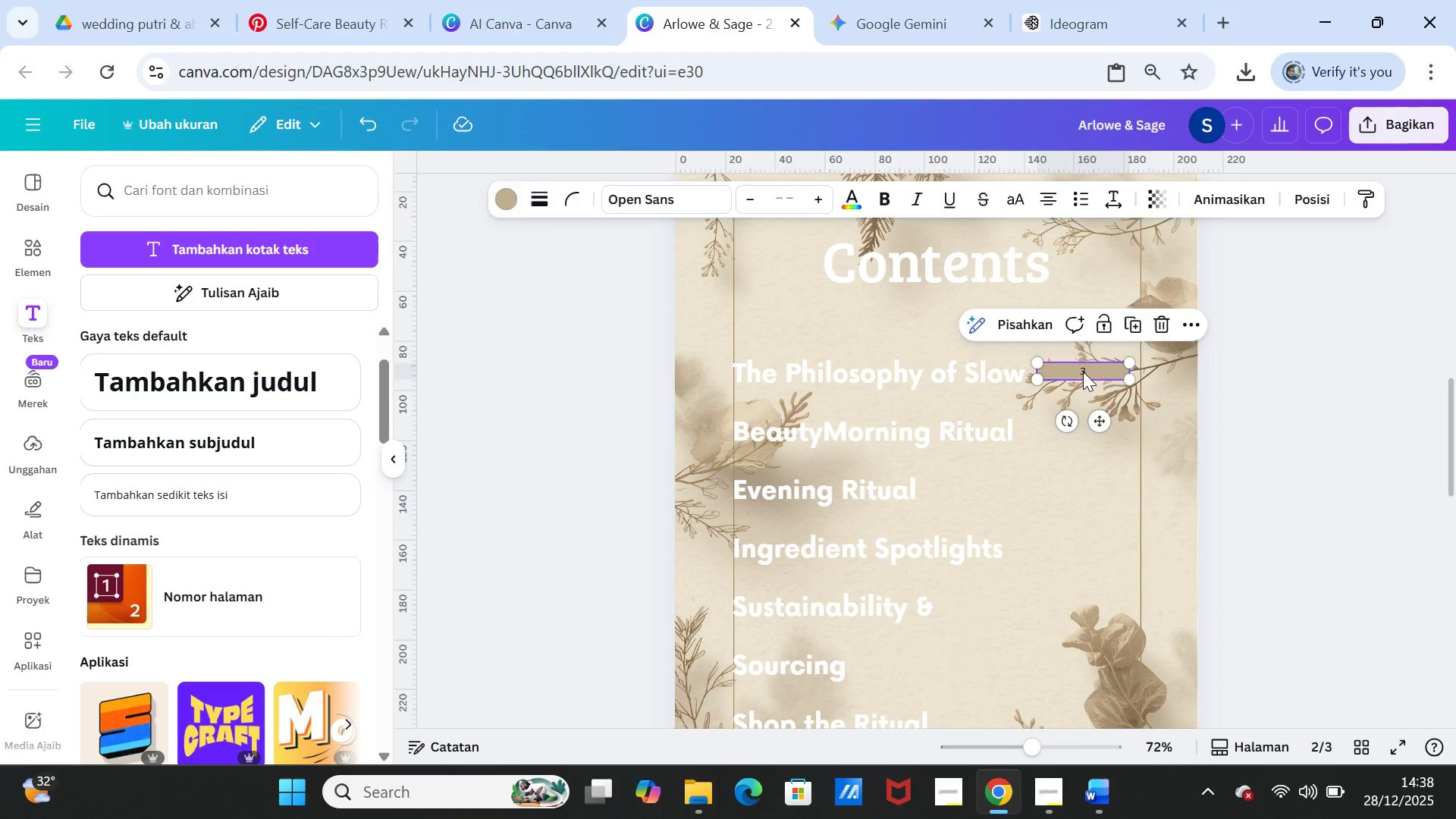 
left_click([1083, 372])
 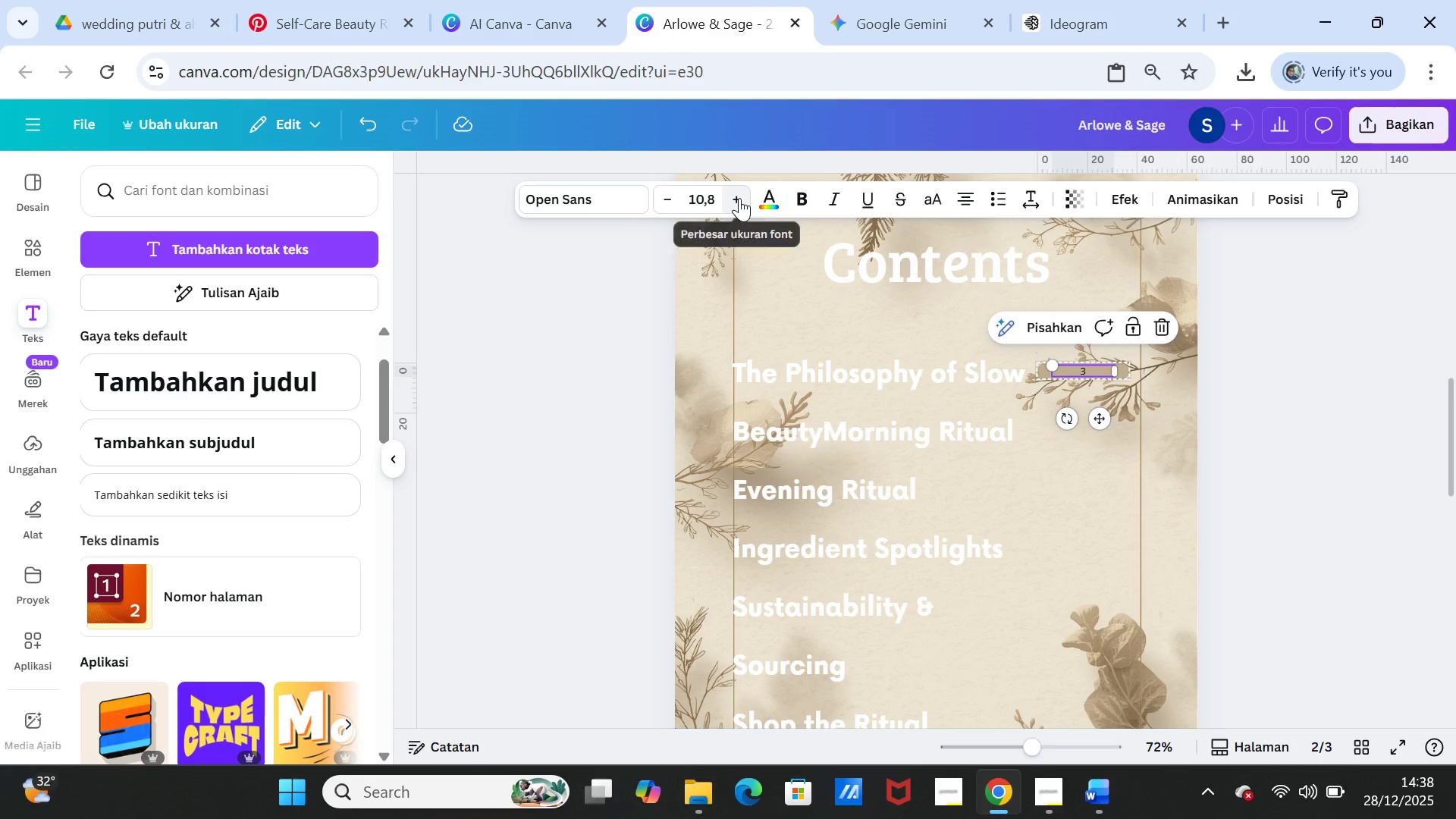 
double_click([739, 198])
 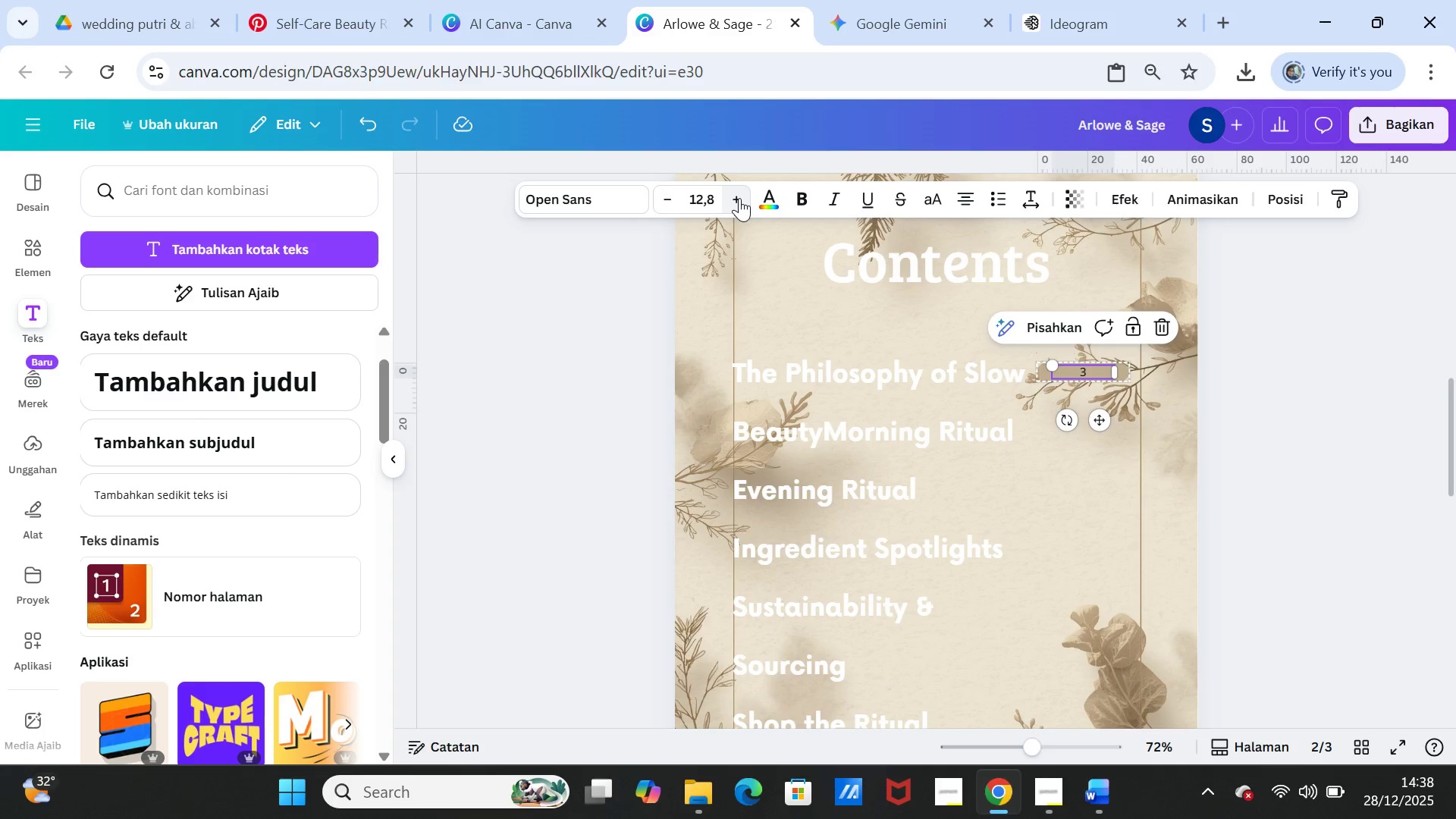 
left_click([739, 198])
 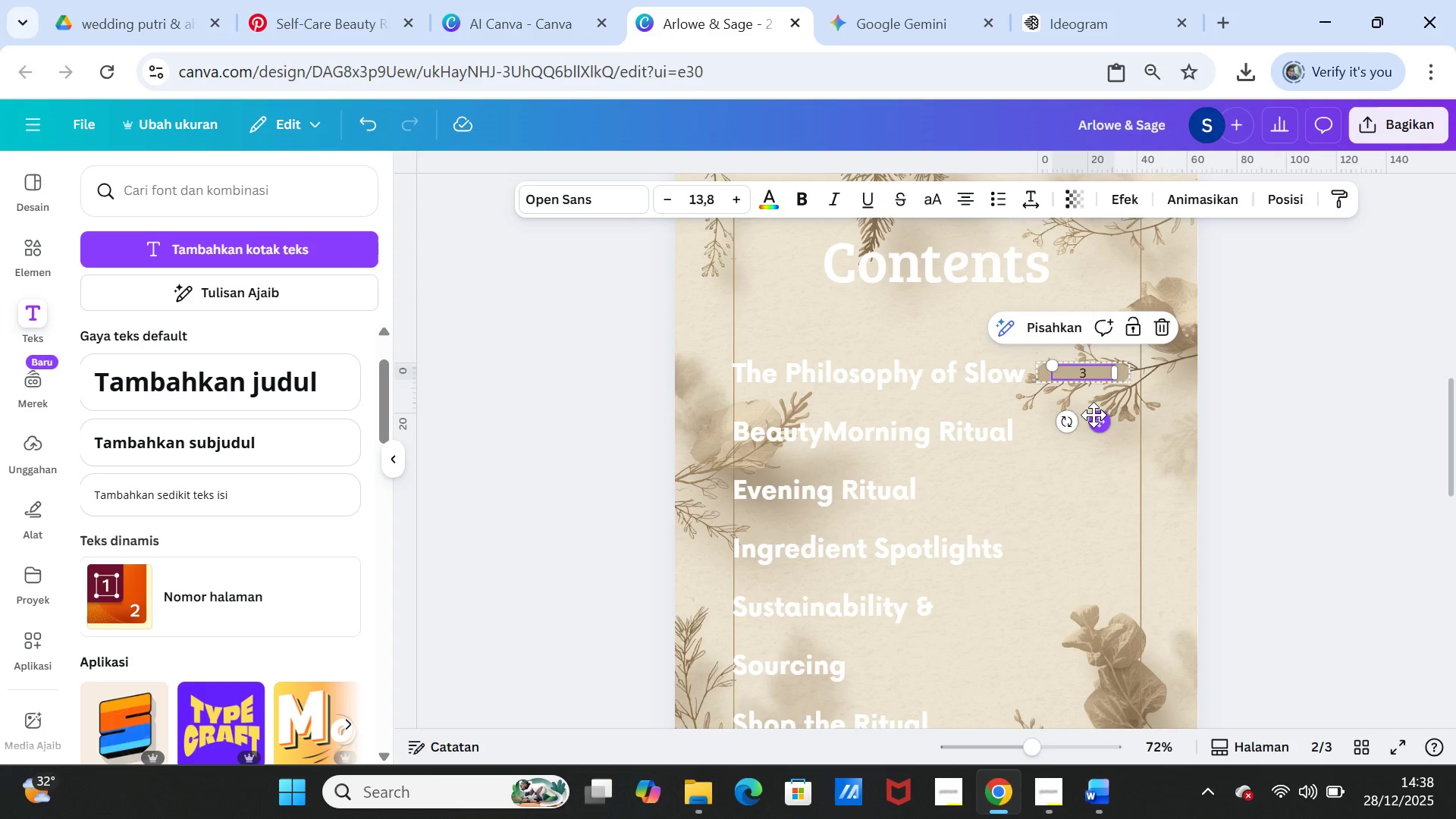 
left_click([1201, 422])
 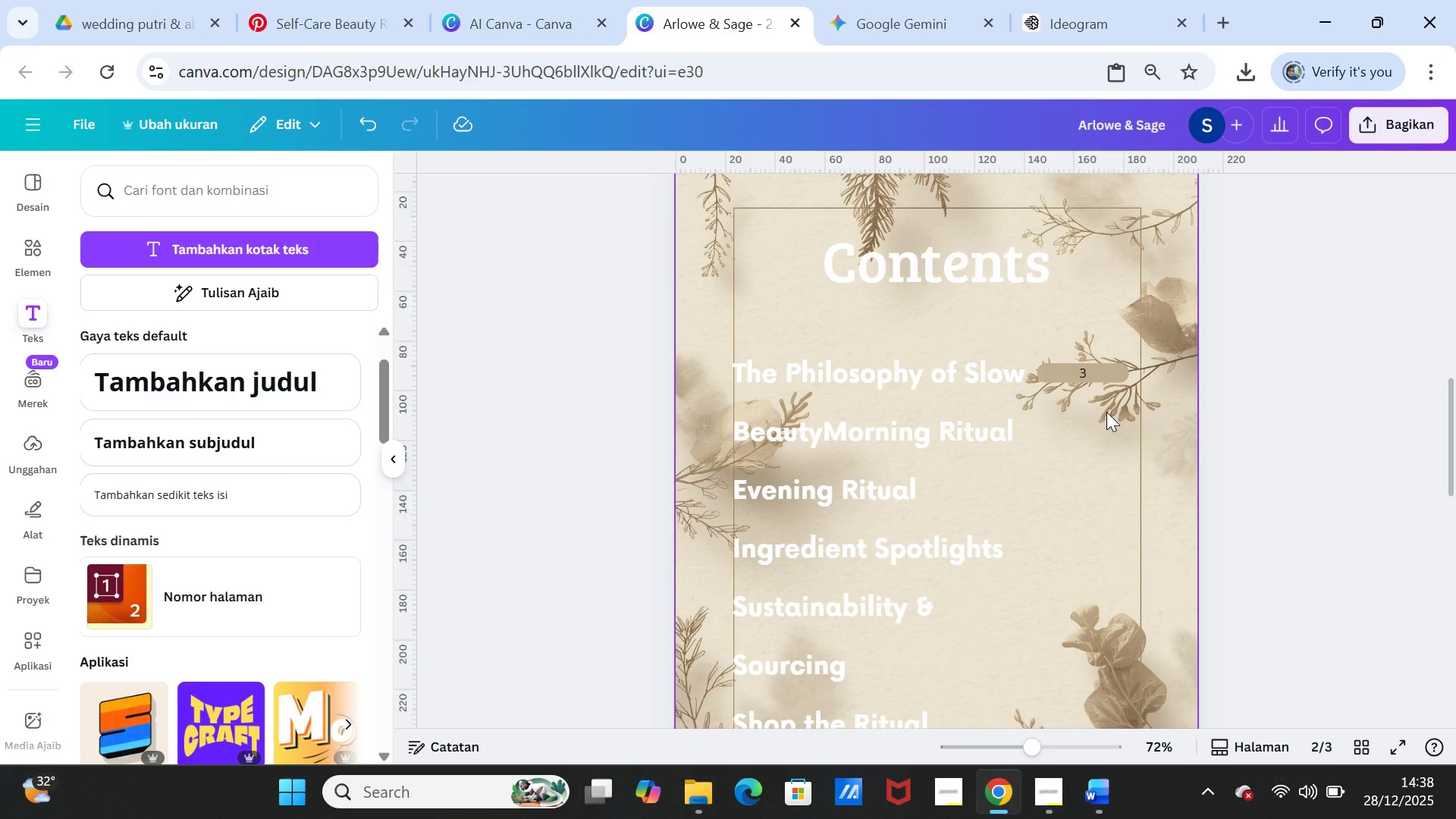 
left_click([945, 390])
 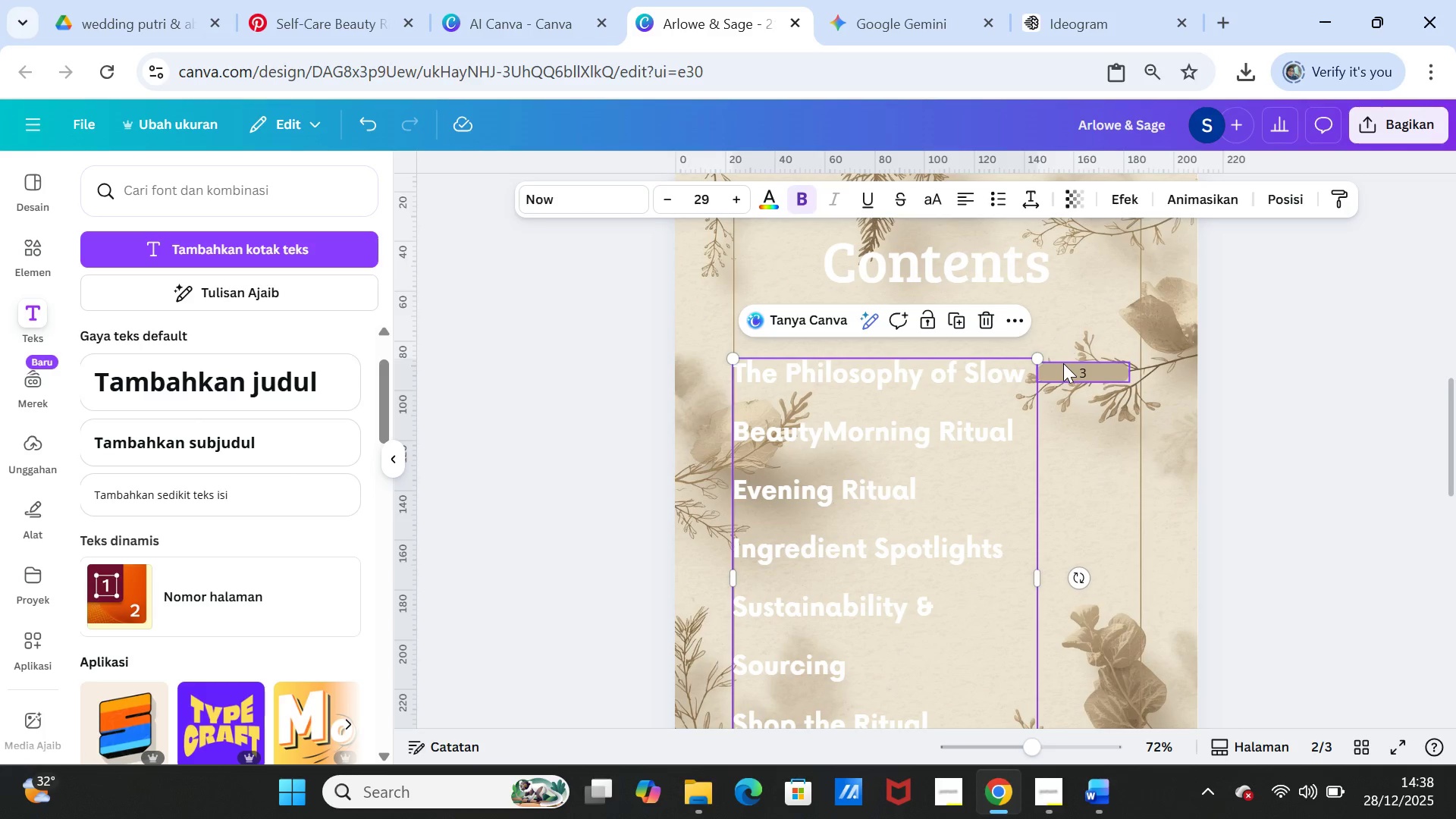 
left_click([1063, 363])
 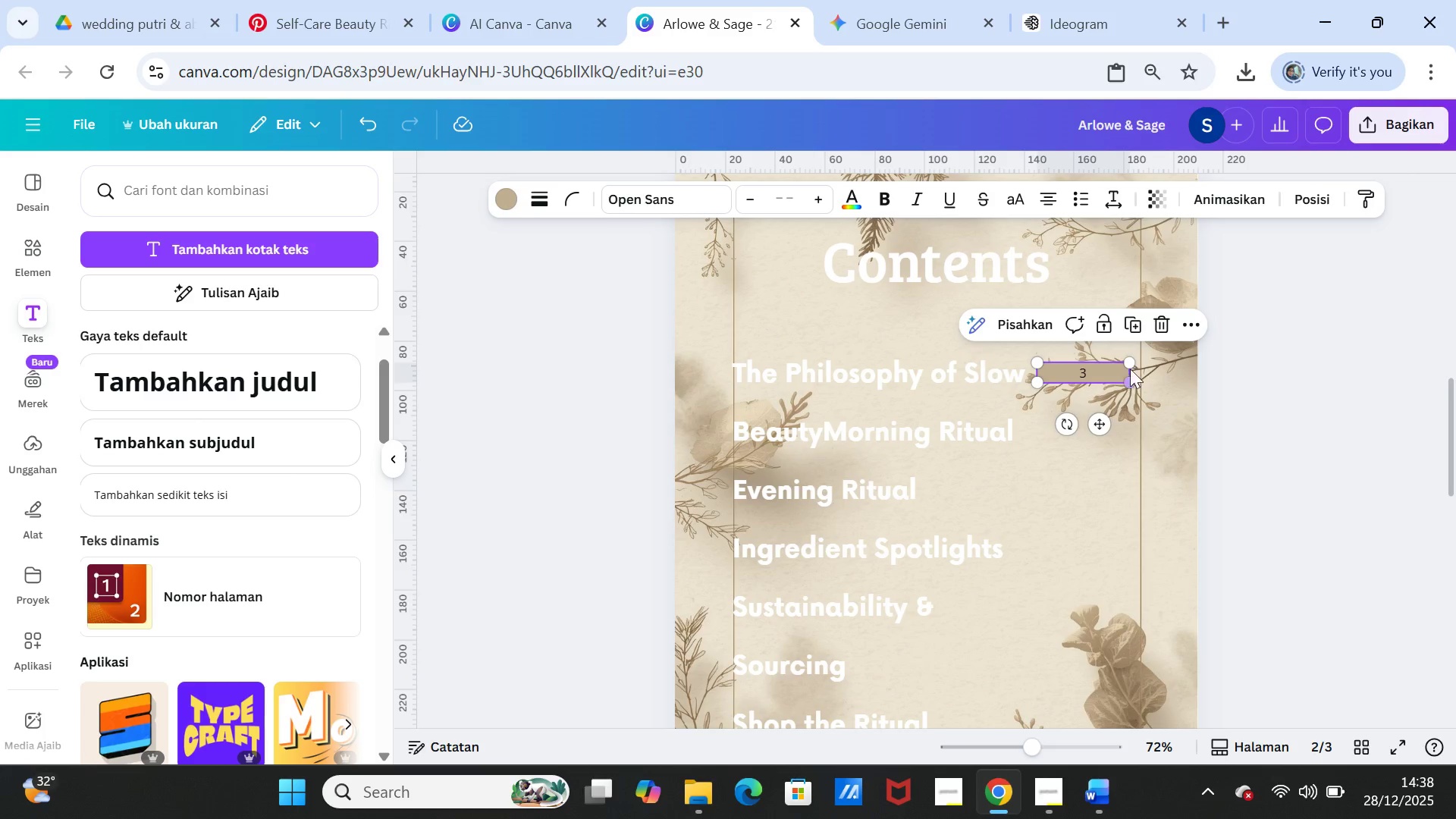 
left_click_drag(start_coordinate=[1130, 365], to_coordinate=[1107, 363])
 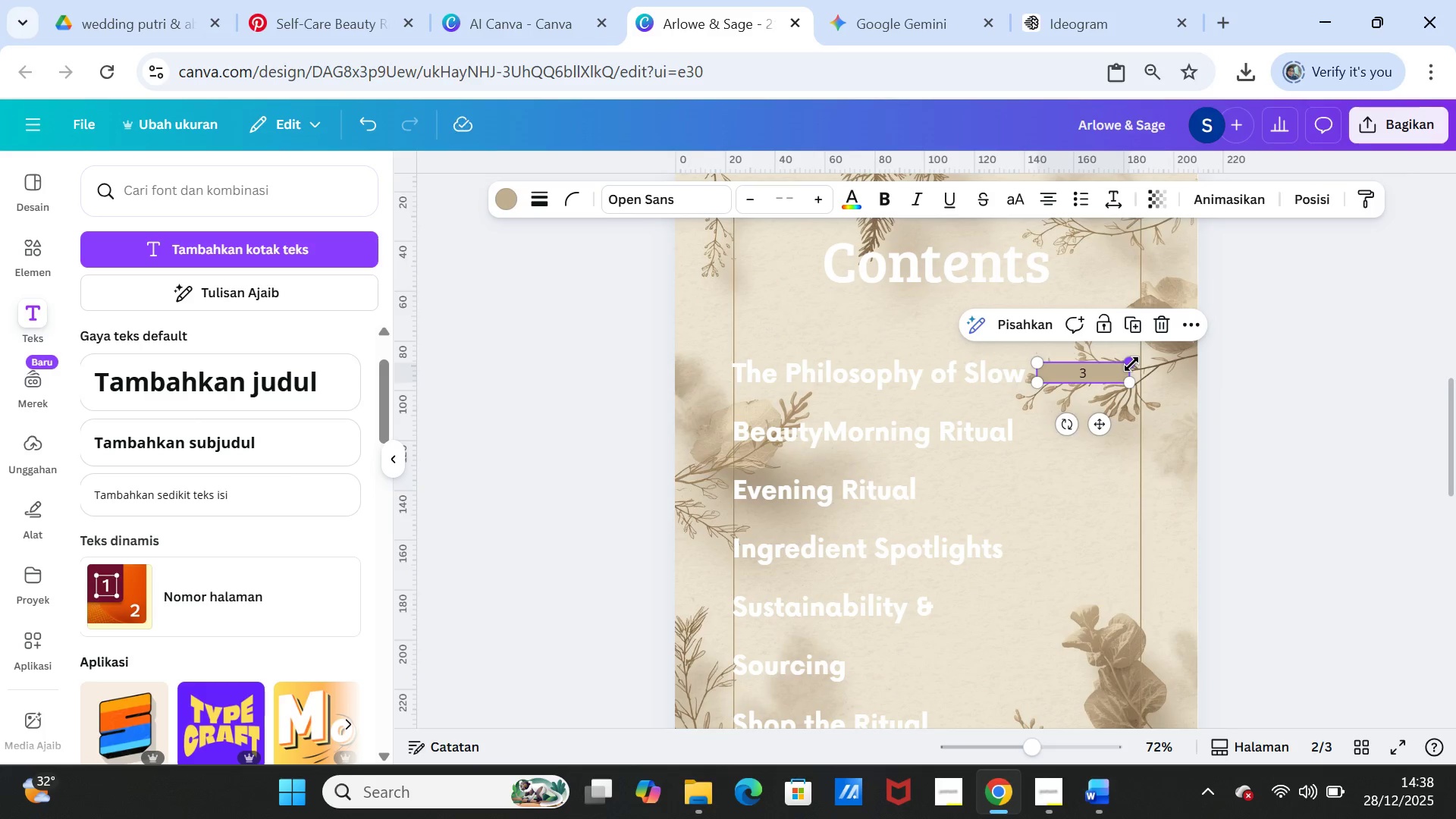 
left_click_drag(start_coordinate=[1131, 364], to_coordinate=[1109, 360])
 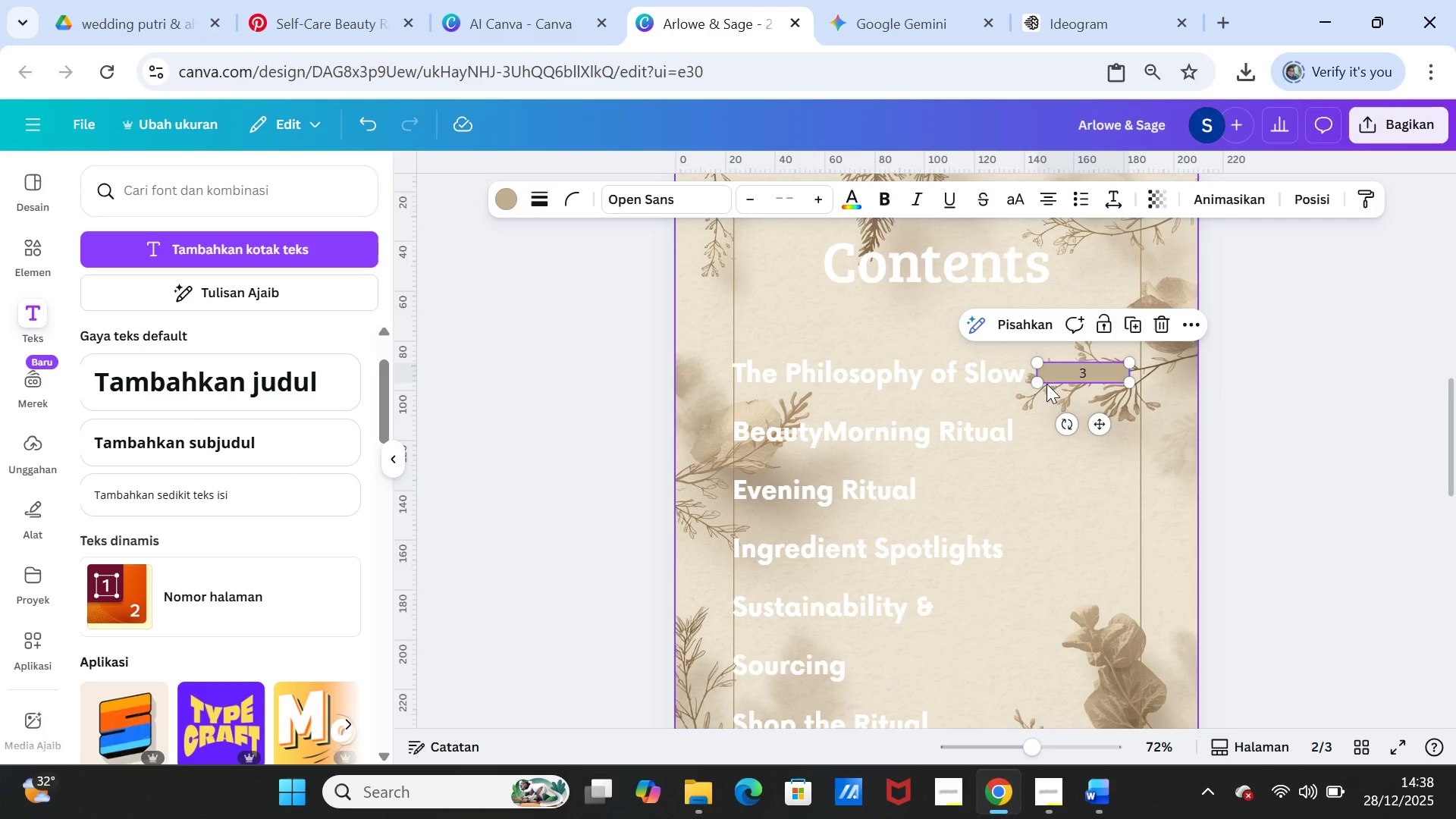 
left_click_drag(start_coordinate=[1040, 380], to_coordinate=[1057, 380])
 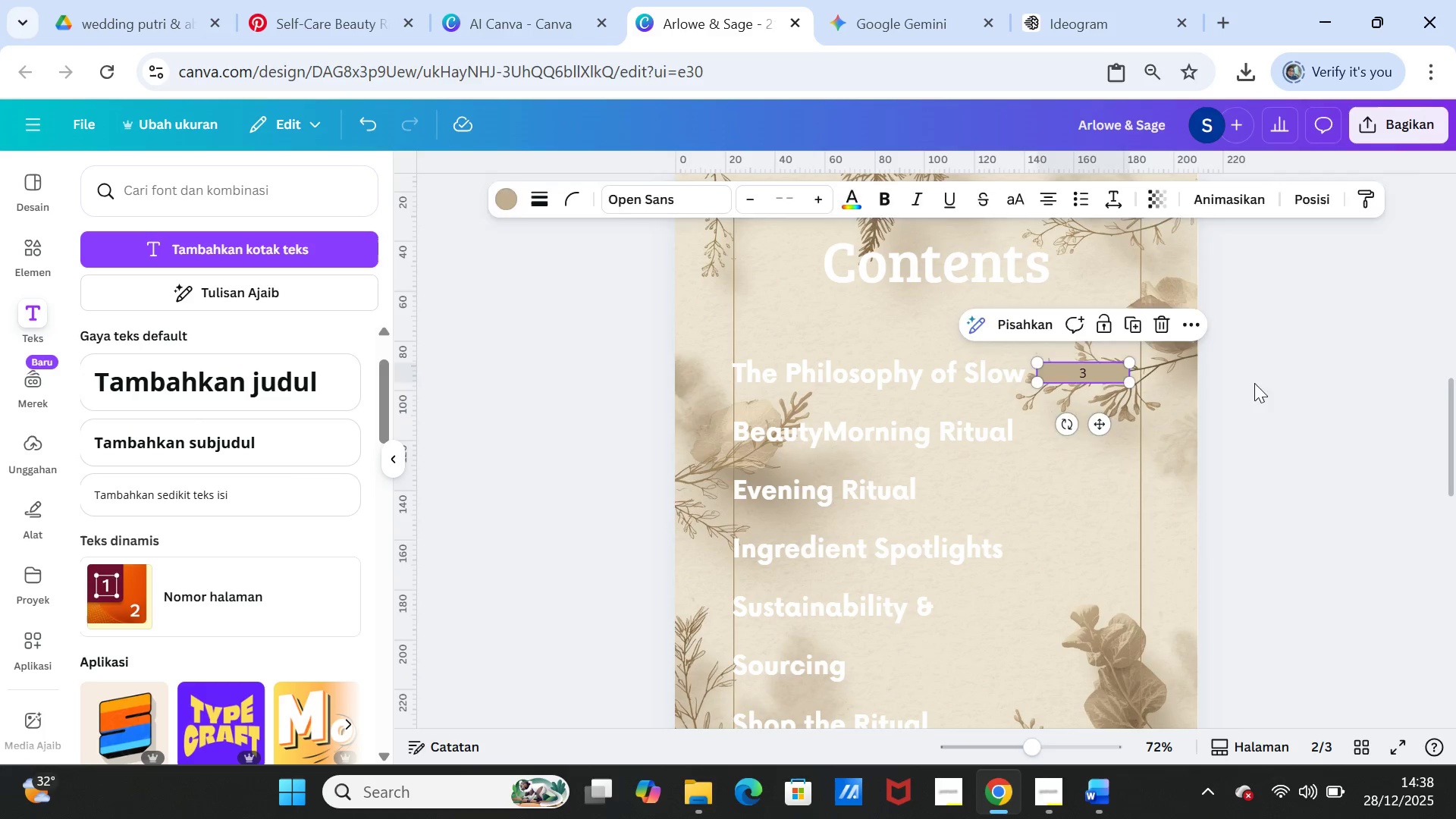 
left_click([1254, 383])
 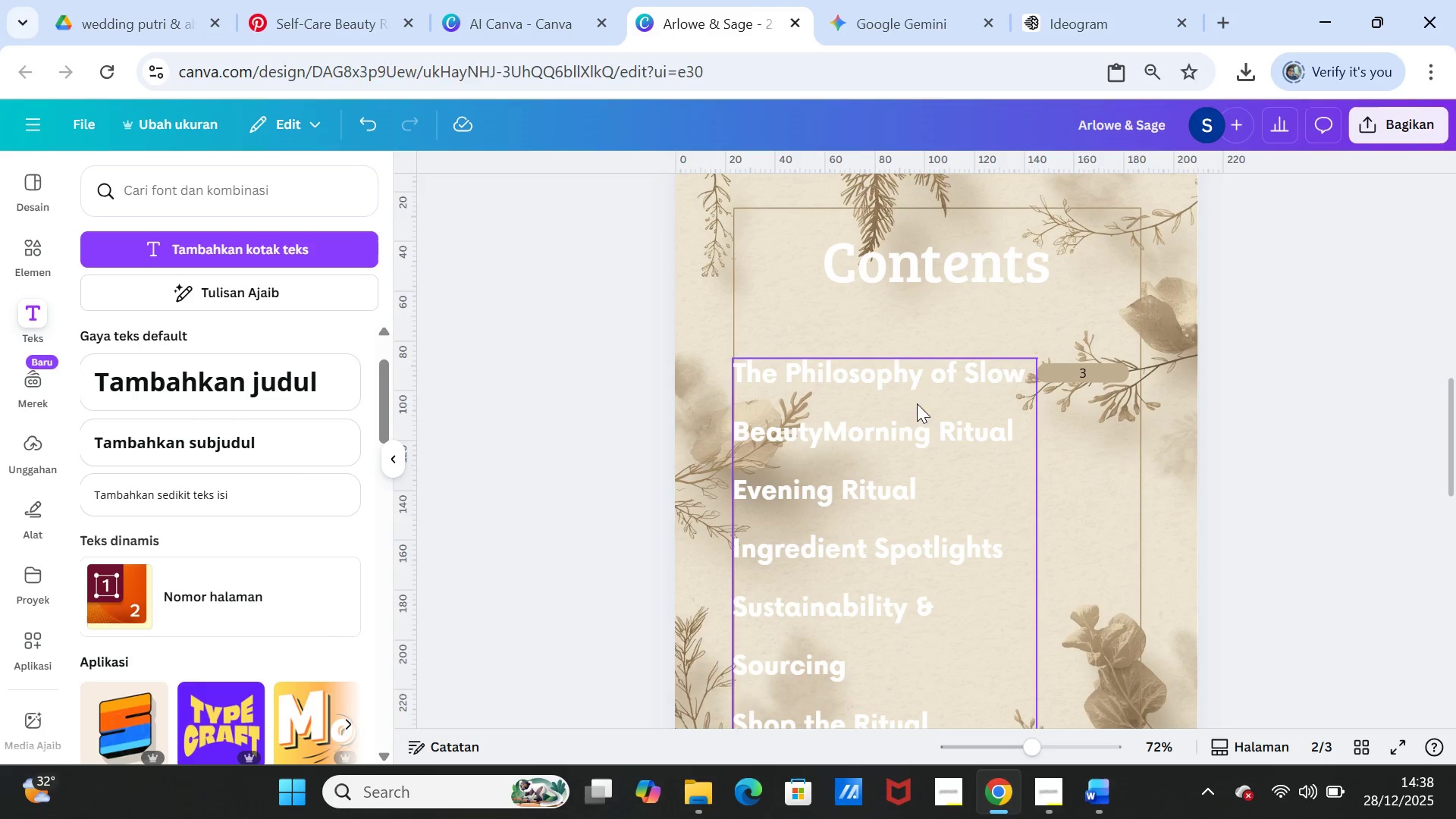 
left_click_drag(start_coordinate=[906, 402], to_coordinate=[912, 399])
 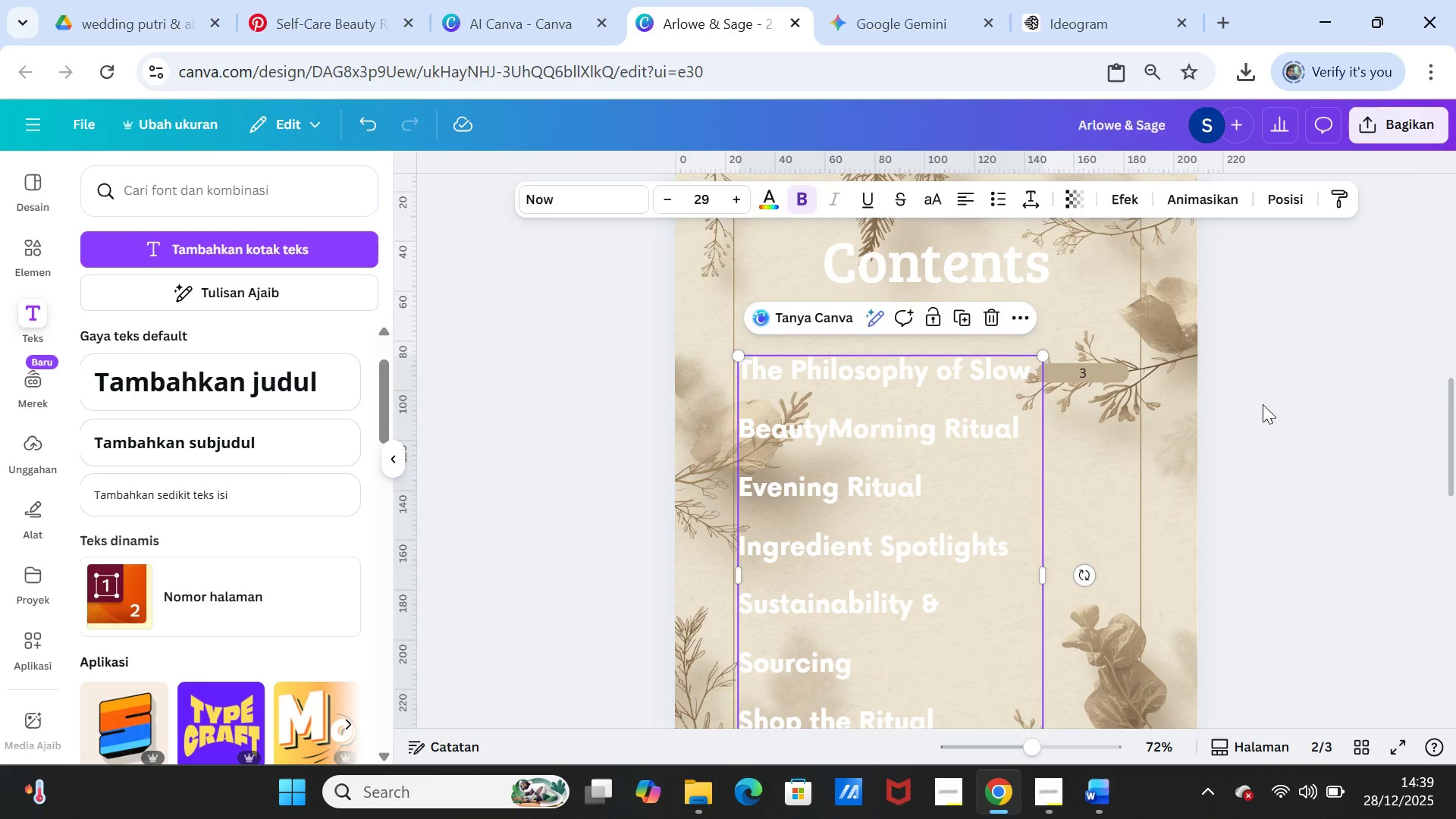 
left_click([1263, 404])
 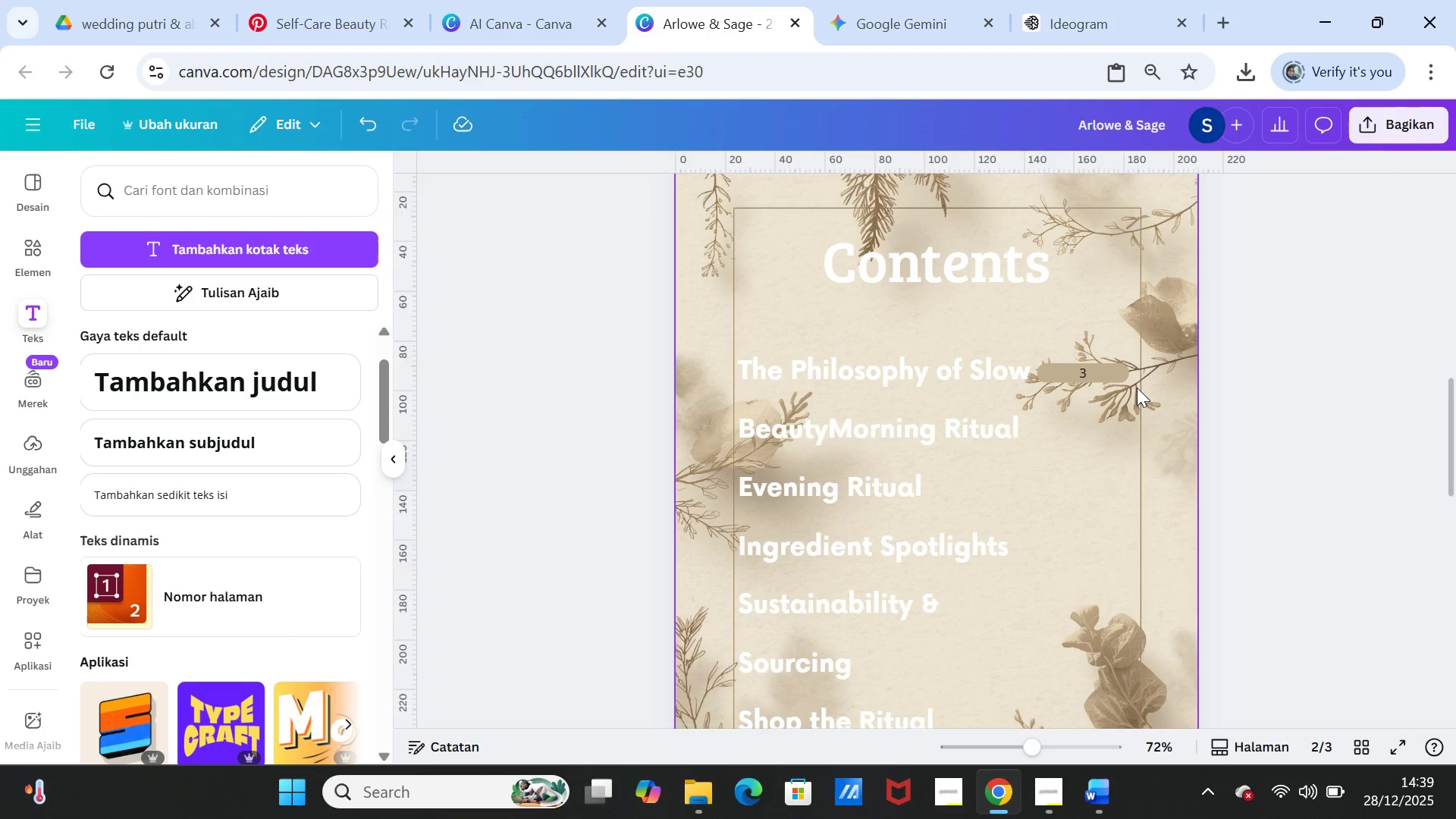 
left_click_drag(start_coordinate=[1125, 373], to_coordinate=[1125, 369])
 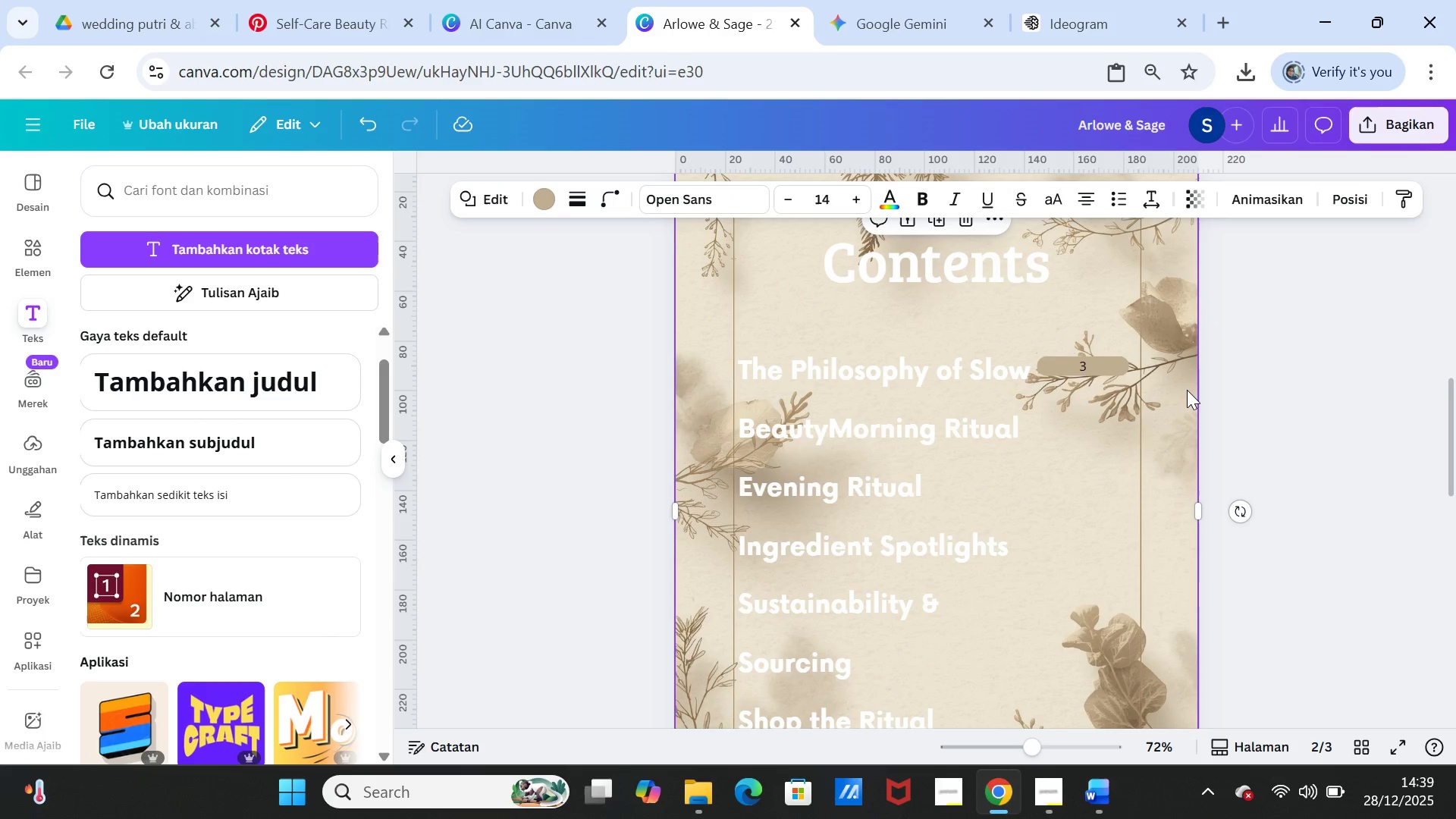 
left_click([1187, 390])
 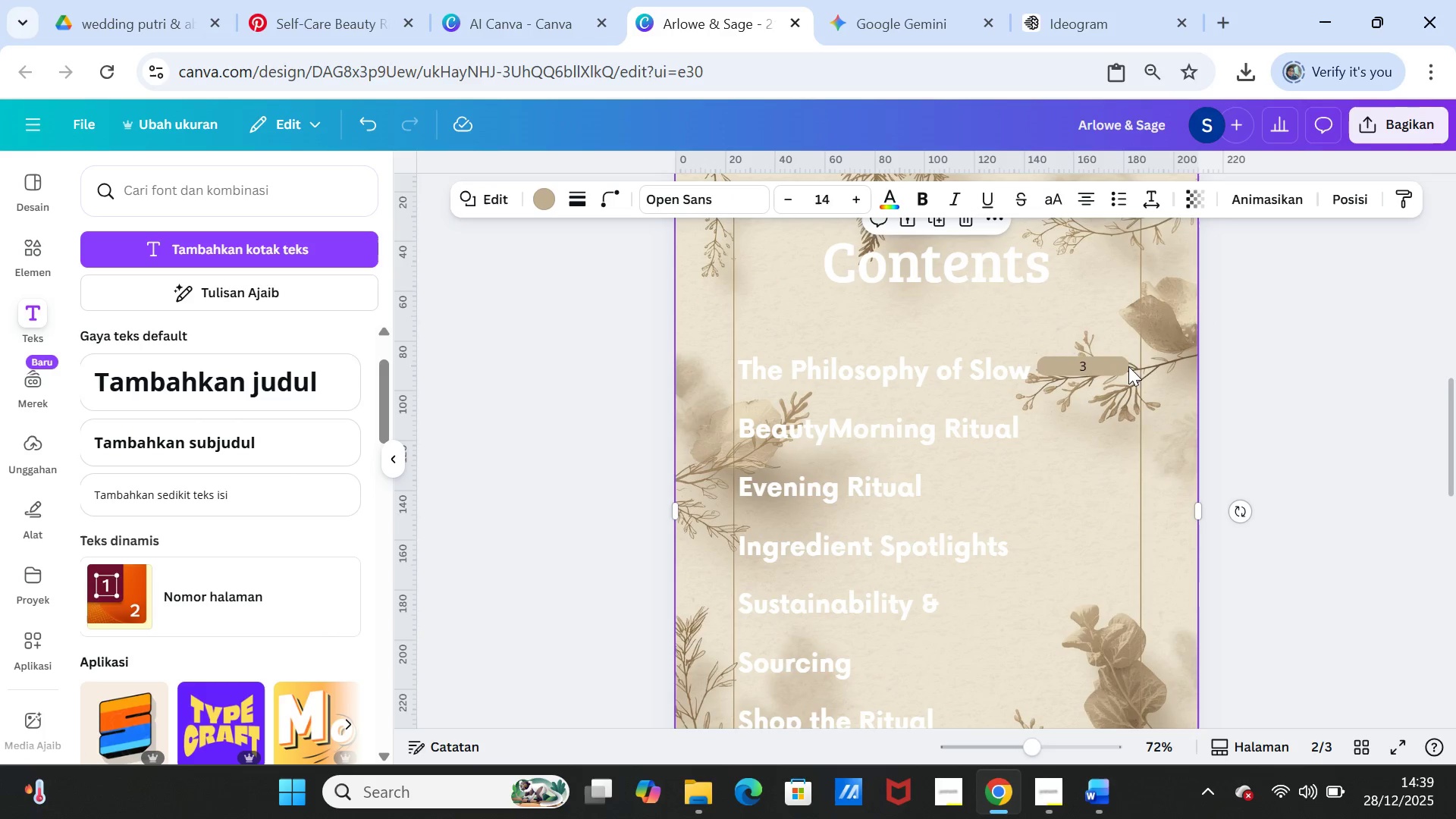 
left_click_drag(start_coordinate=[1125, 366], to_coordinate=[1126, 372])
 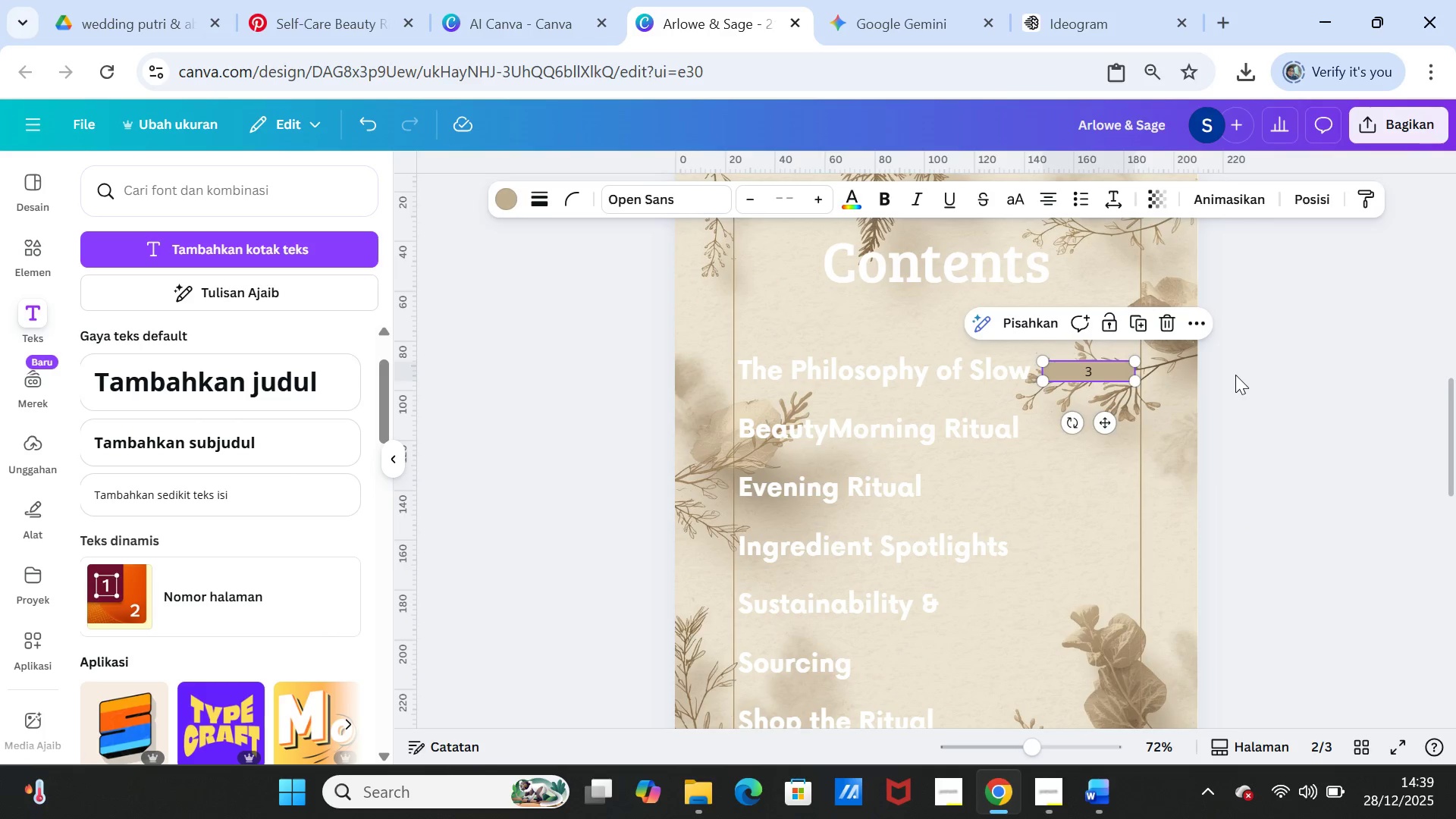 
left_click([1235, 375])
 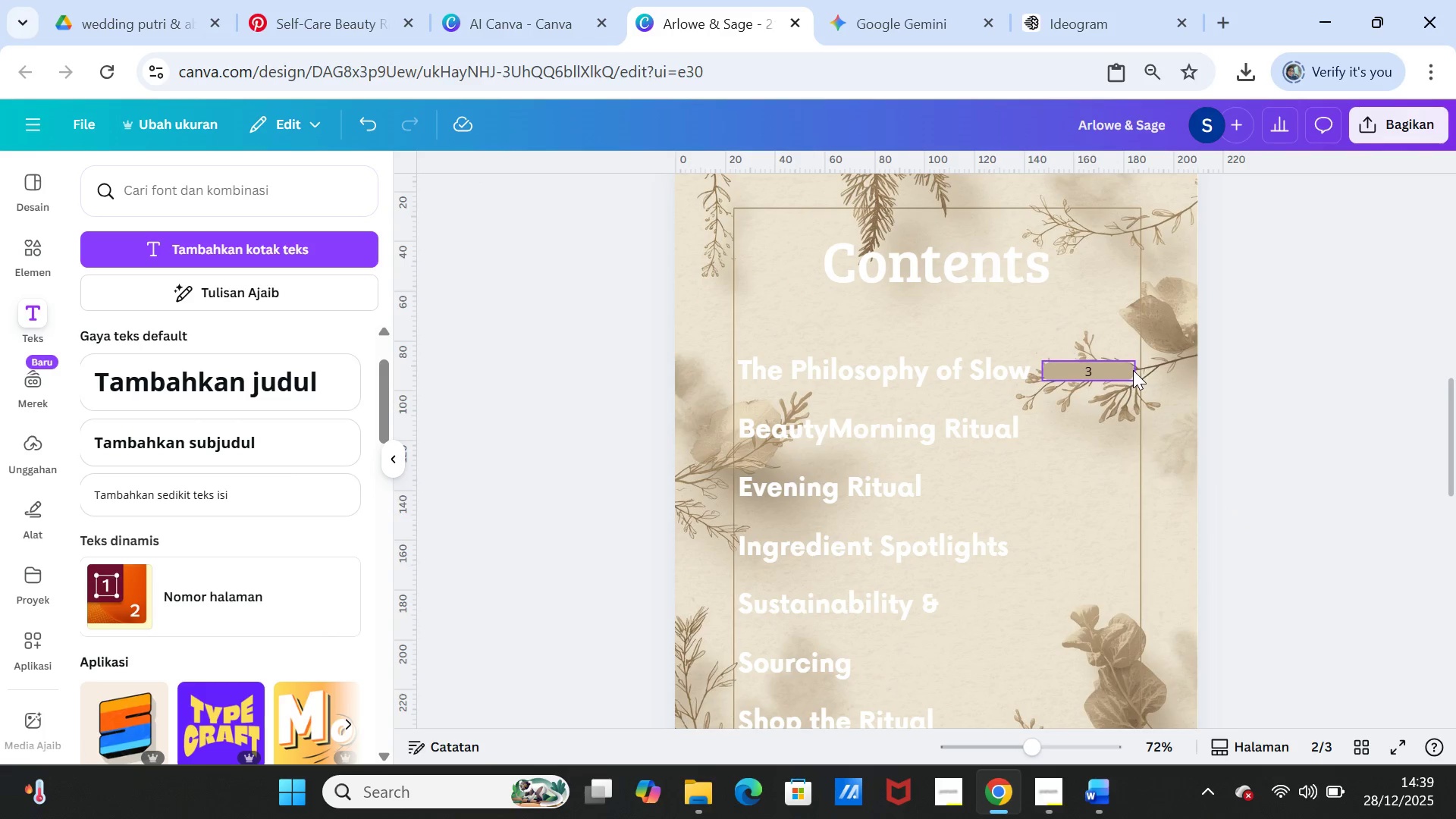 
left_click([1133, 370])
 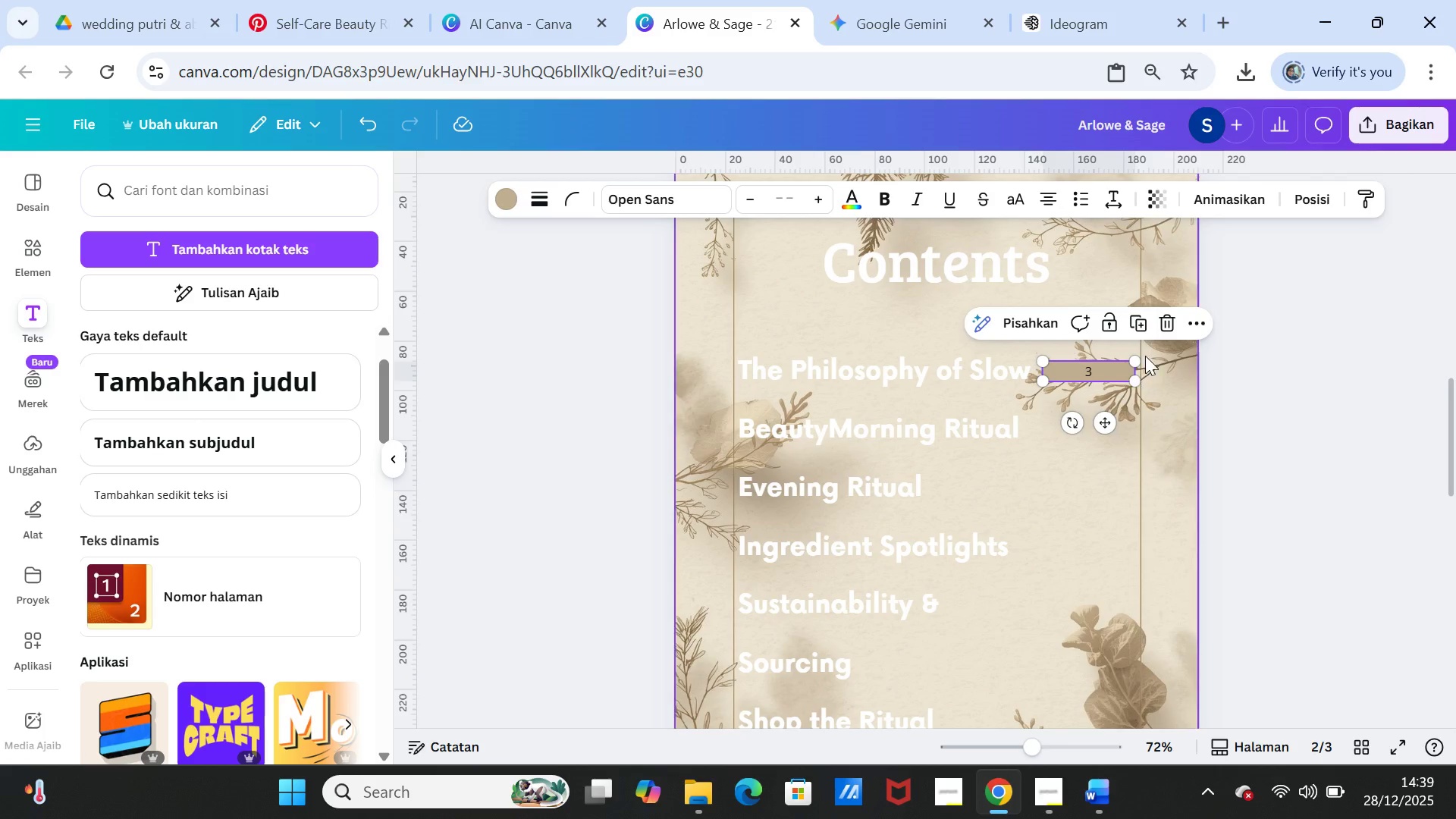 
left_click([1142, 324])
 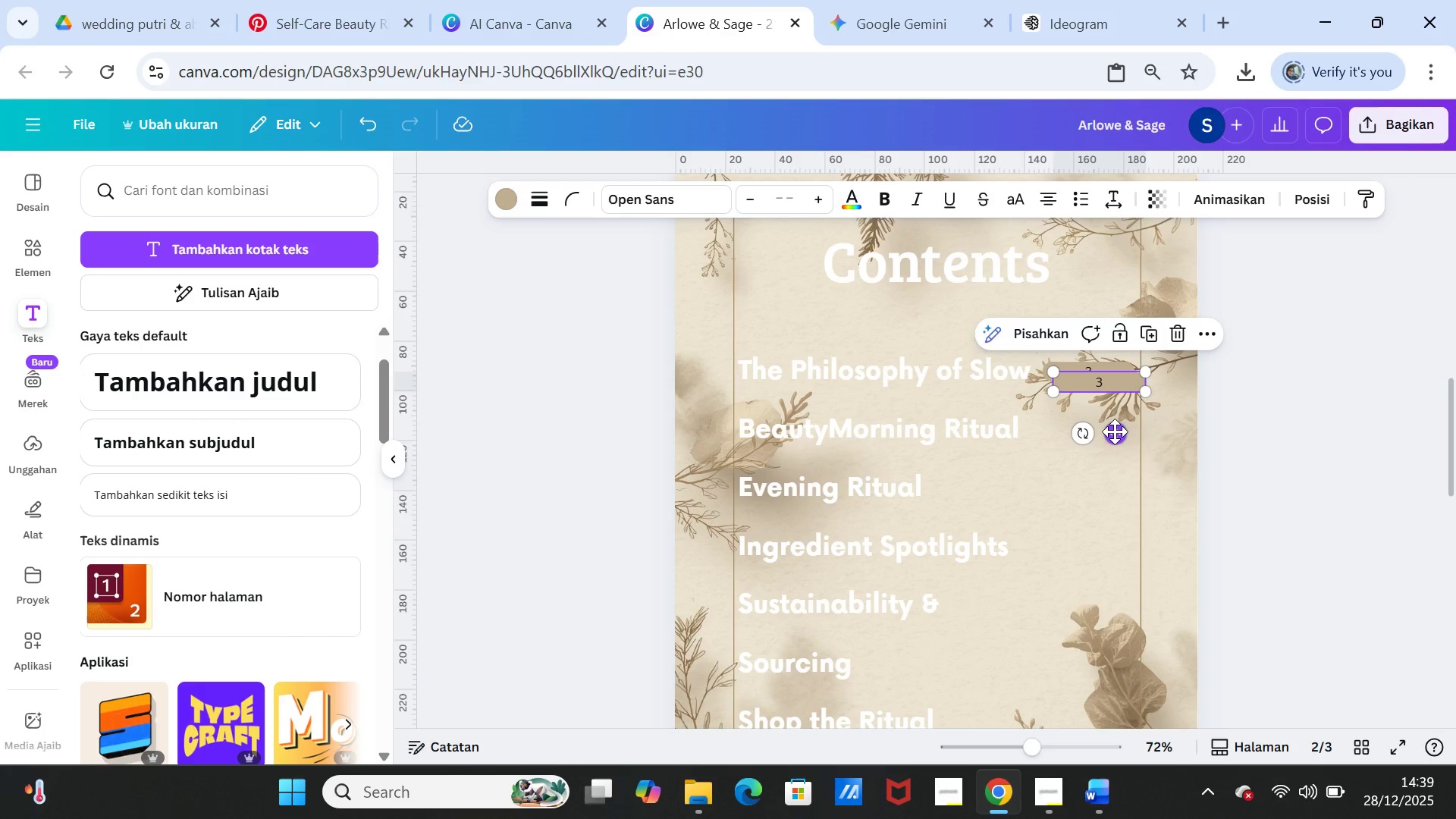 
left_click_drag(start_coordinate=[1115, 431], to_coordinate=[1104, 479])
 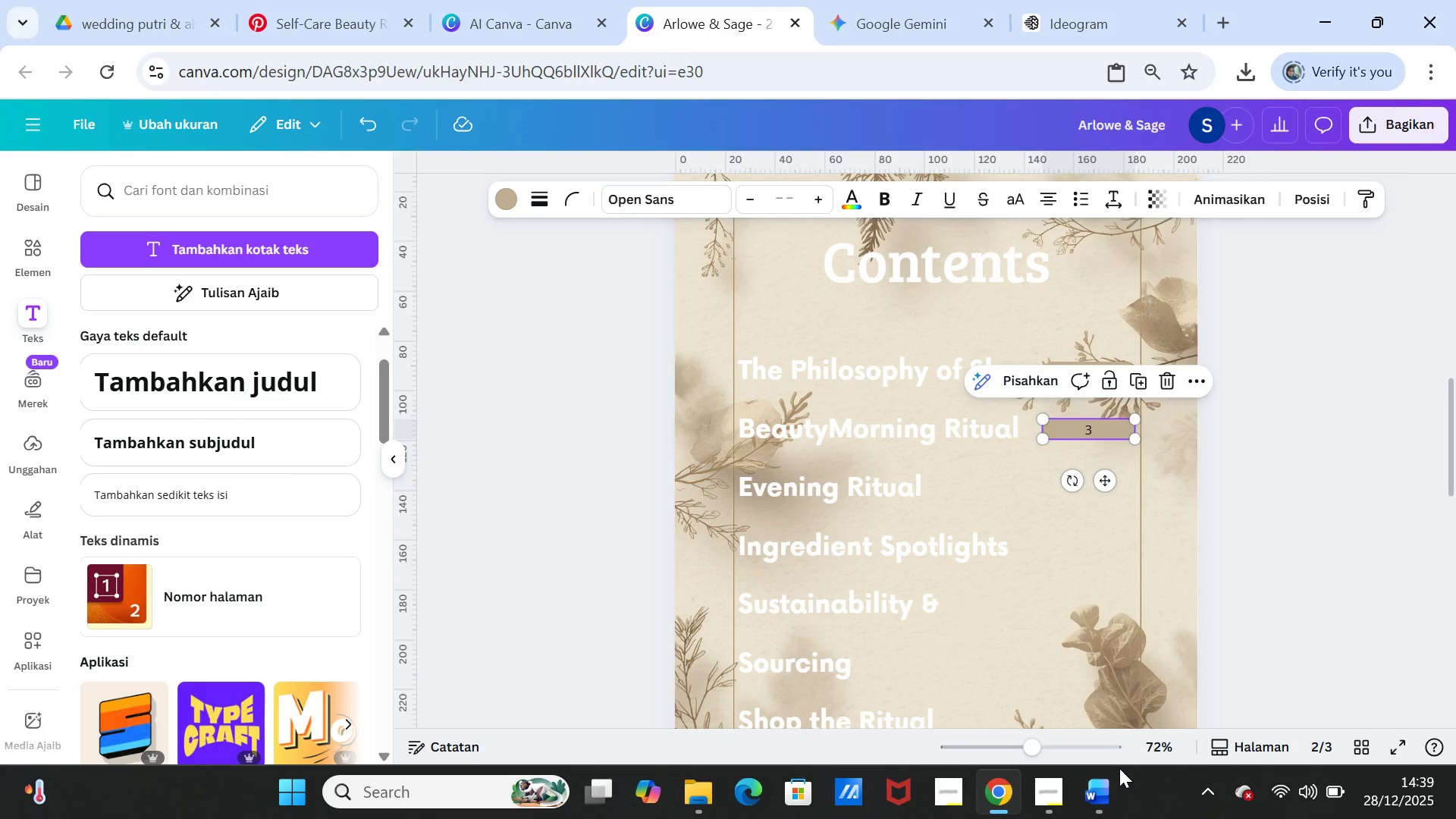 
left_click([1111, 785])
 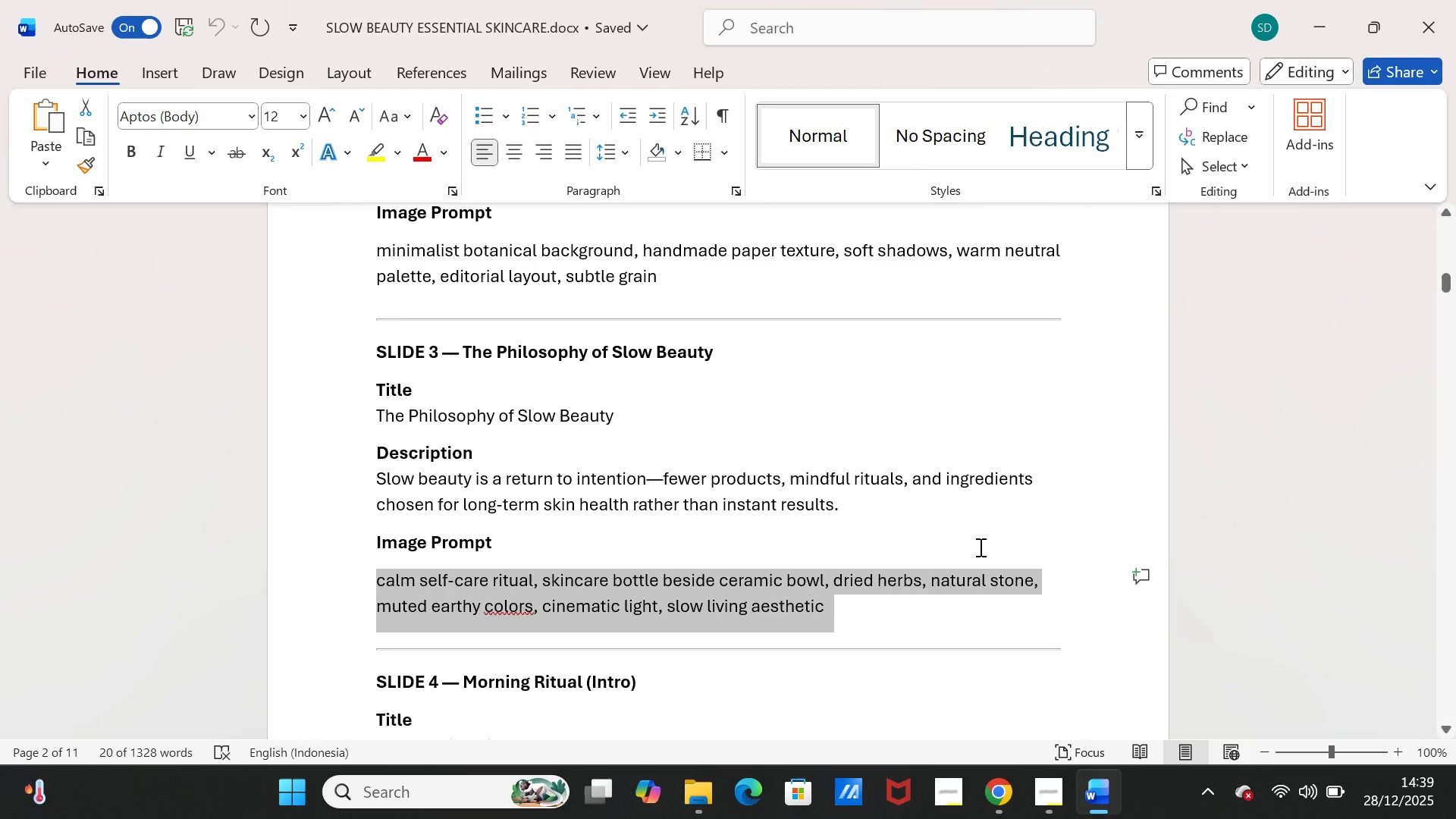 
scroll: coordinate [979, 547], scroll_direction: down, amount: 10.0
 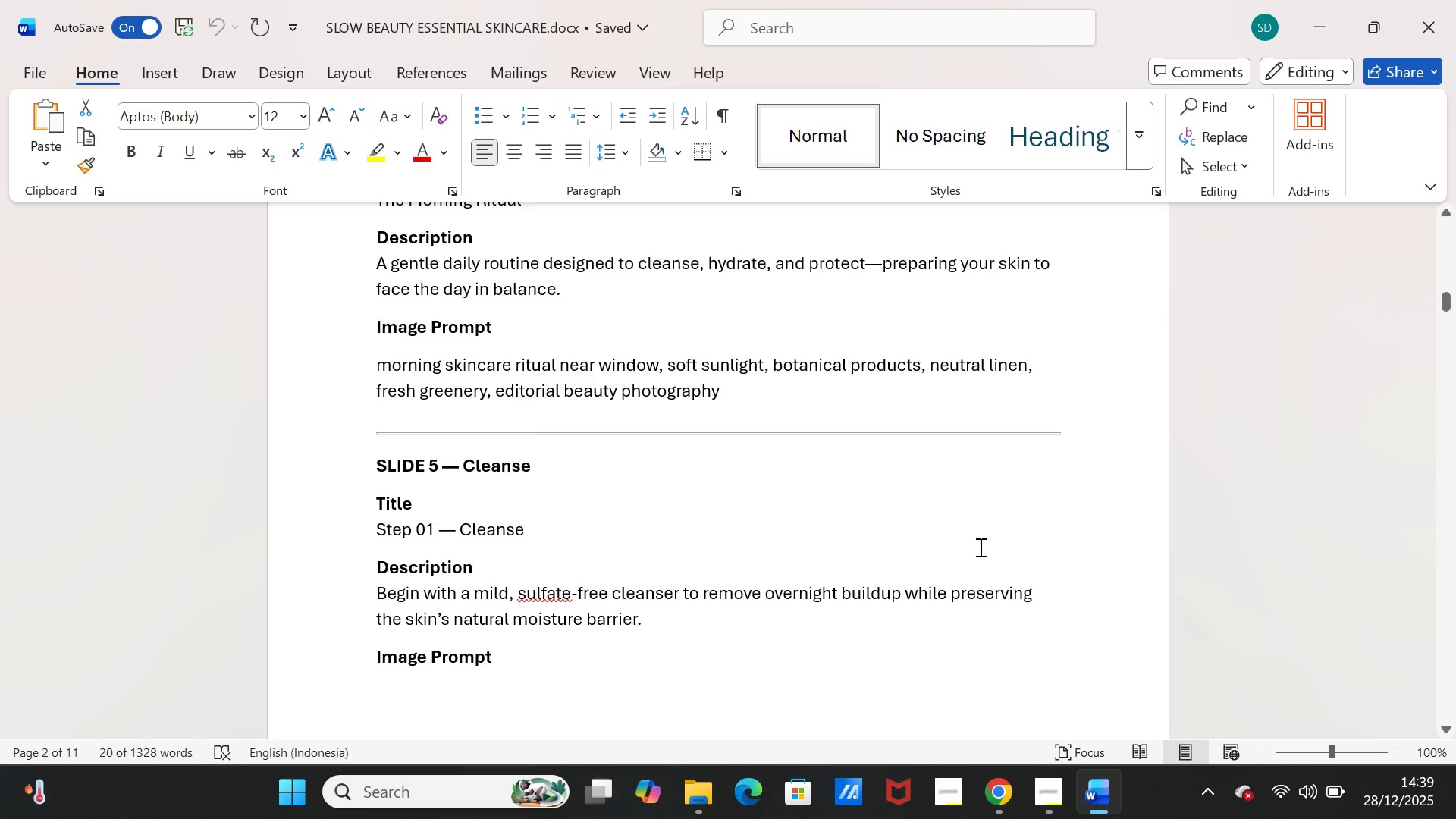 
scroll: coordinate [981, 545], scroll_direction: up, amount: 1.0
 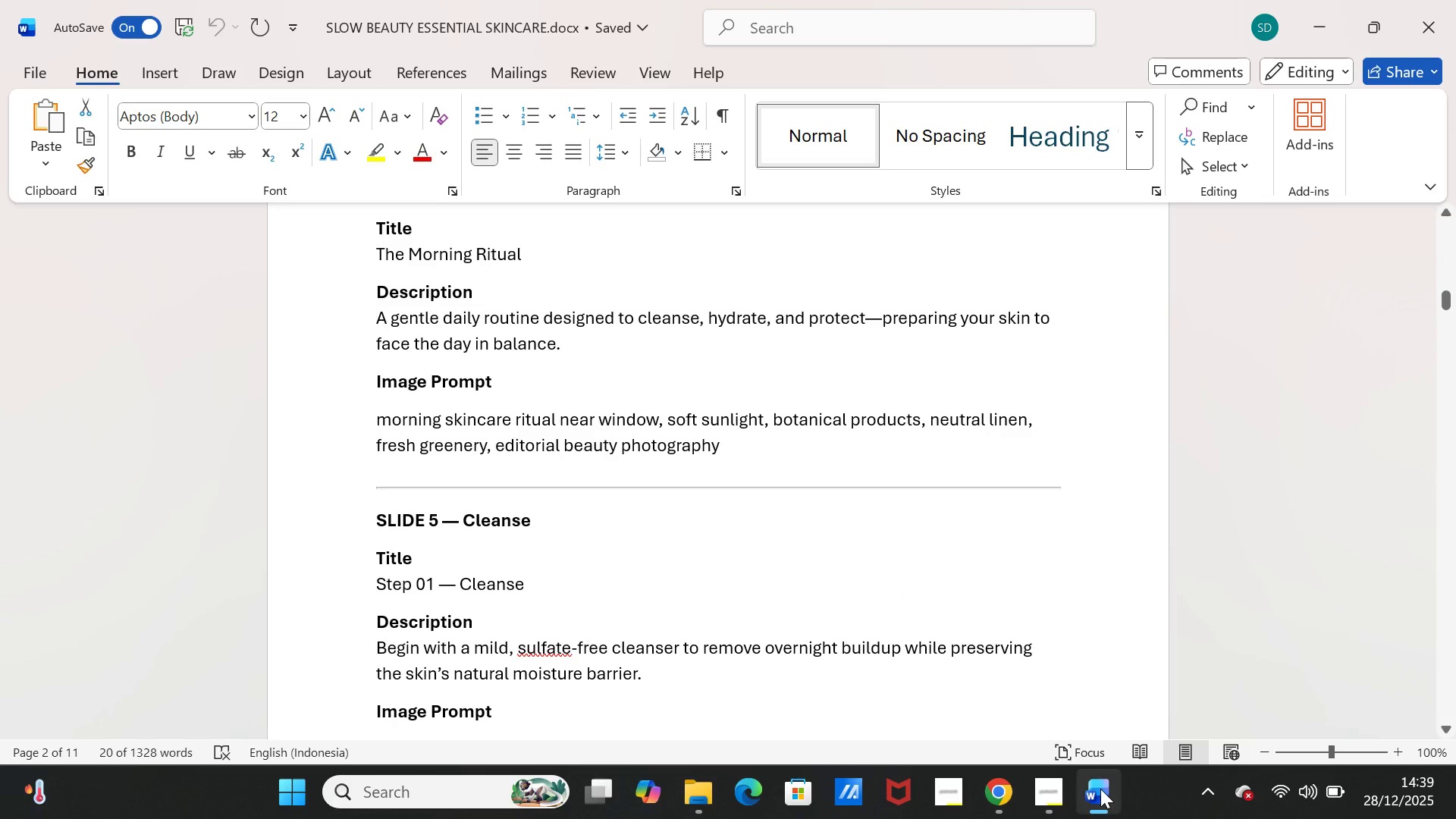 
left_click([1100, 789])
 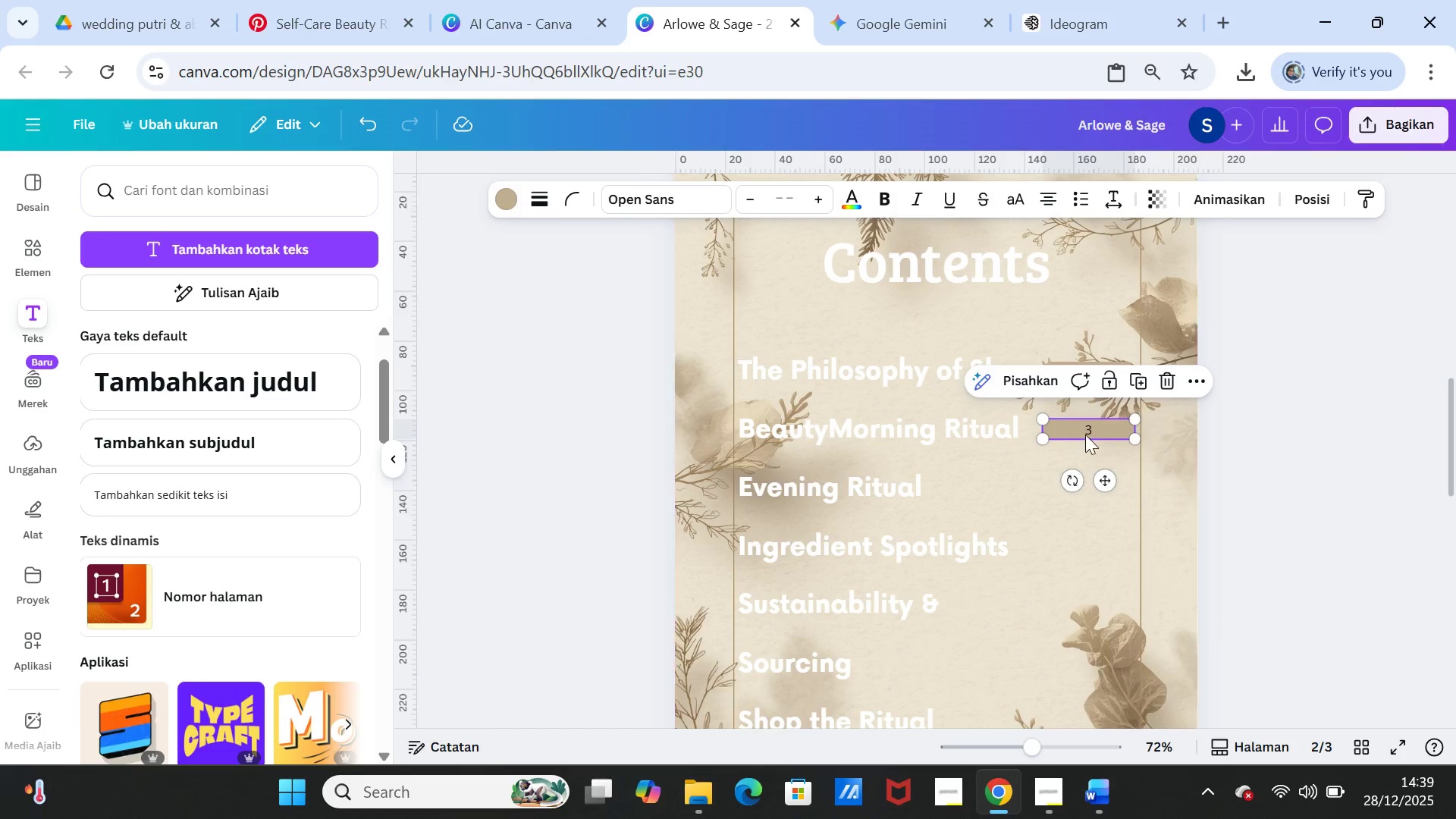 
left_click([1086, 434])
 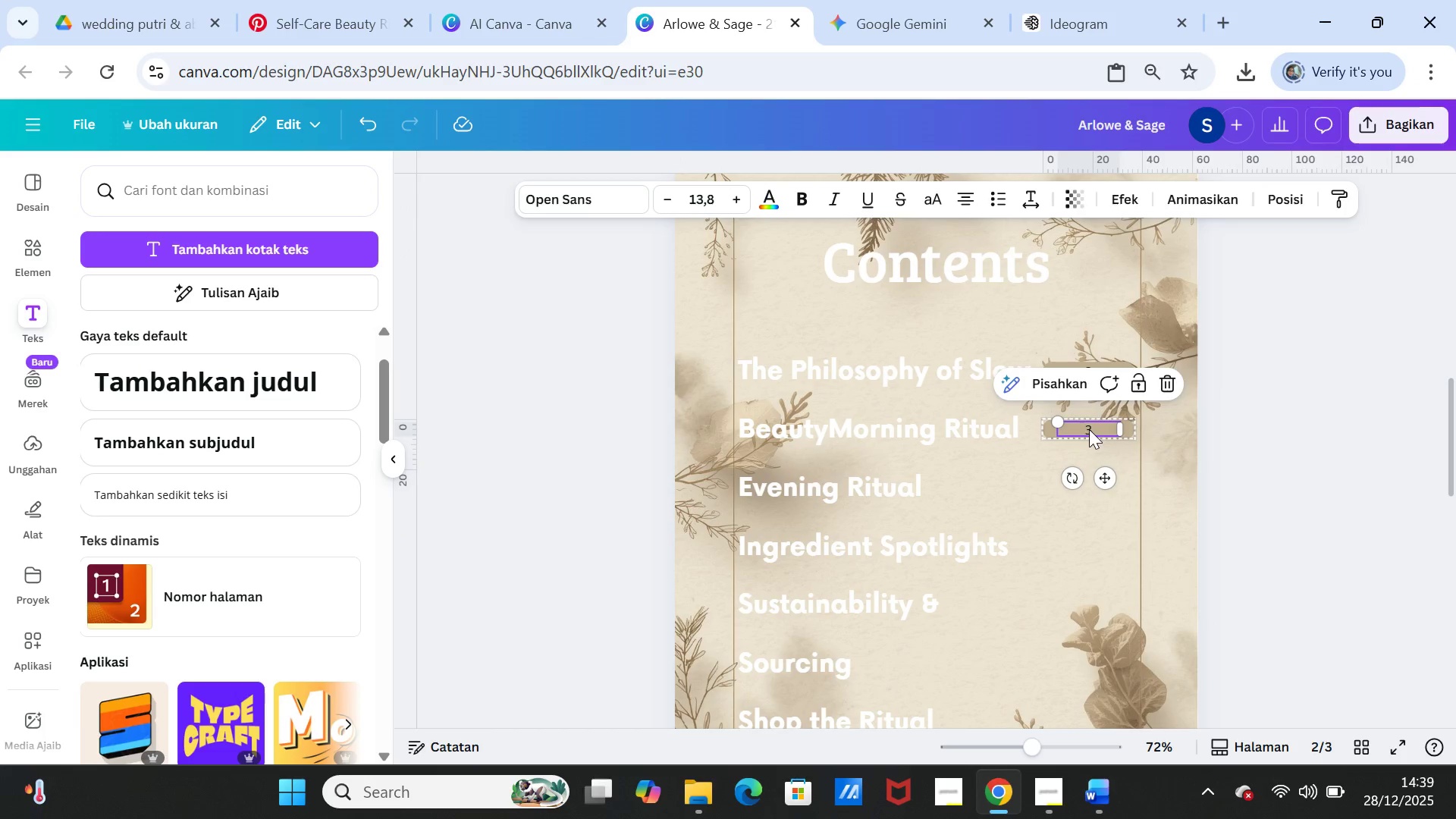 
double_click([1089, 429])
 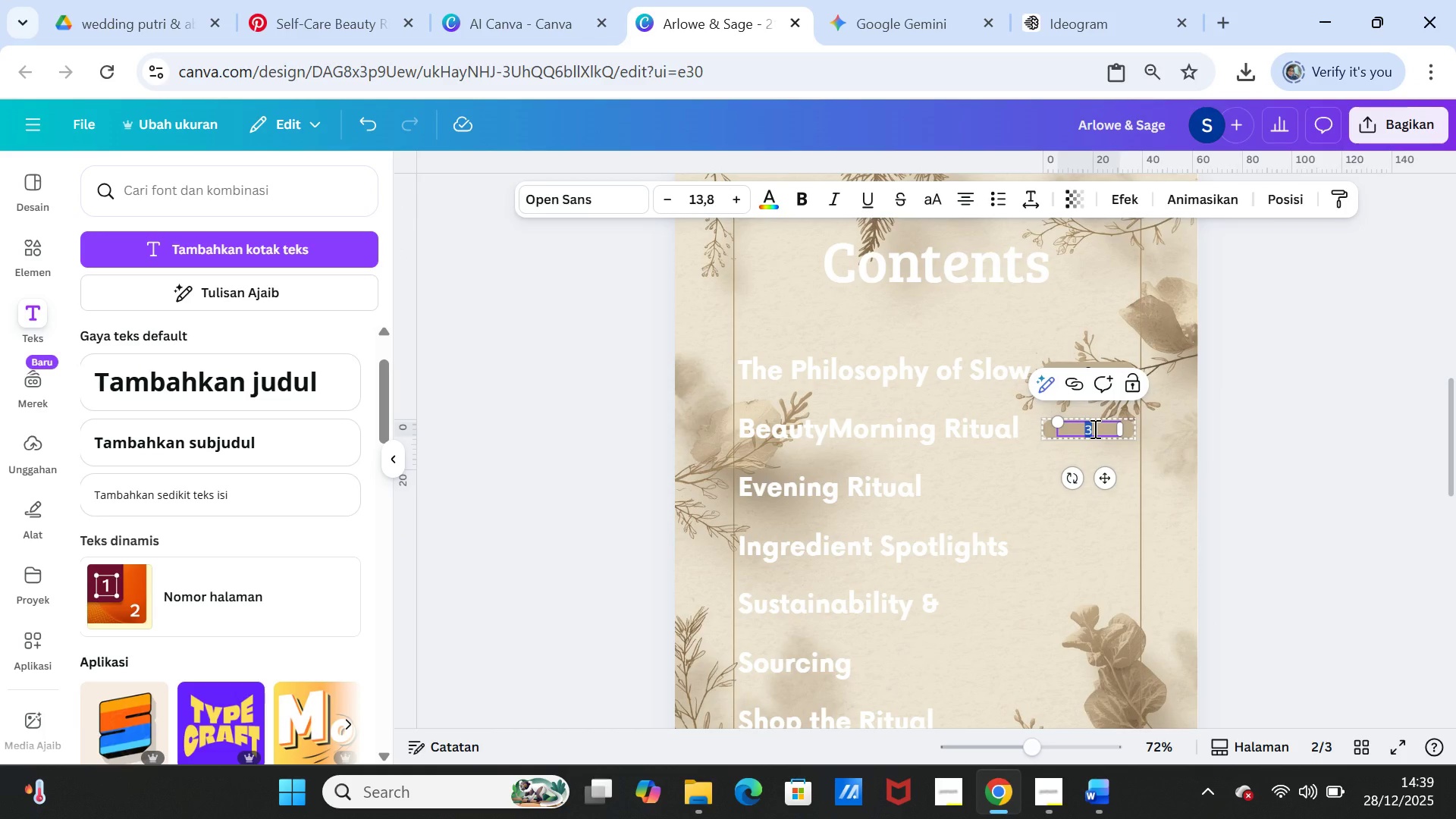 
key(4)
 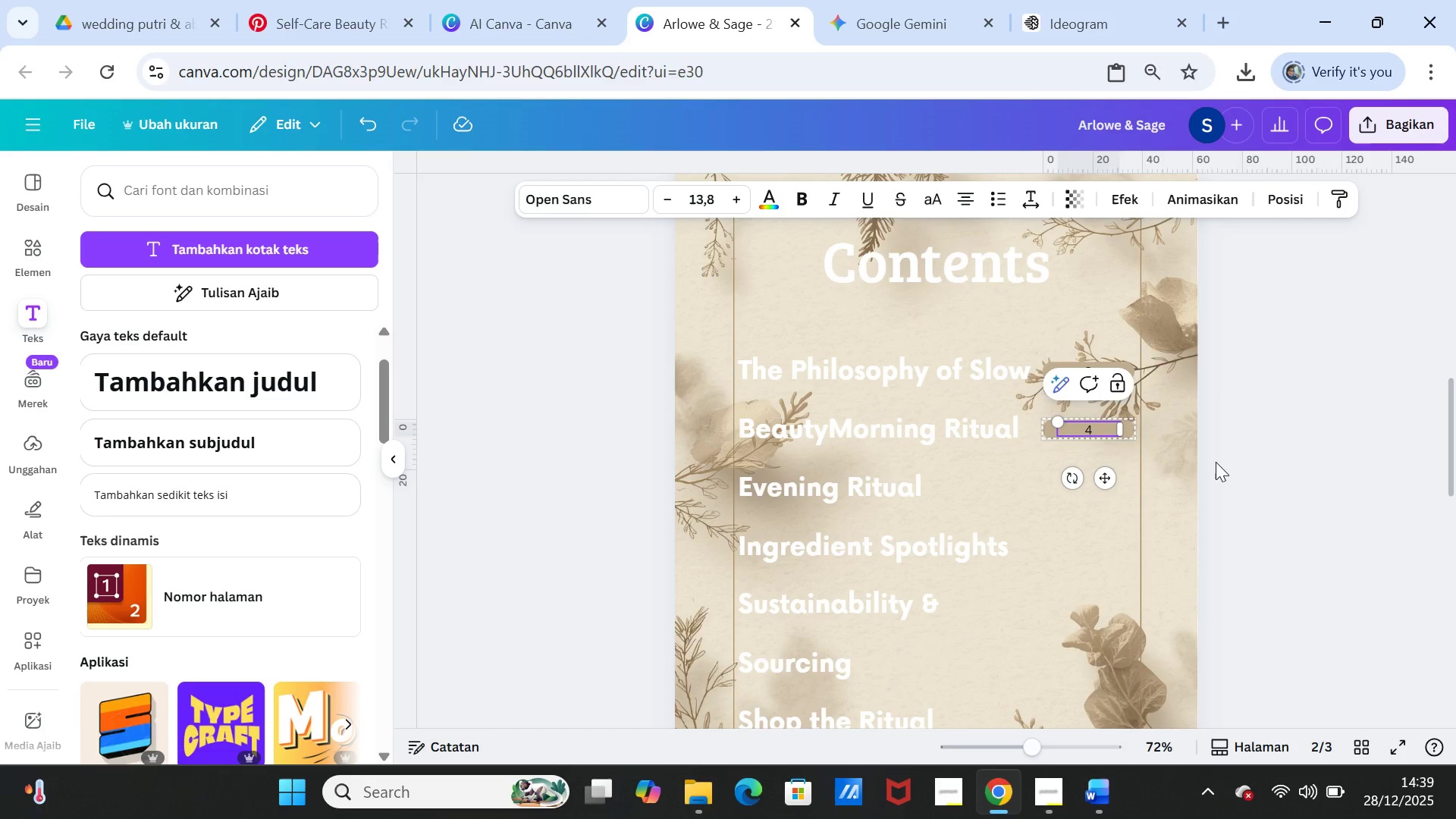 
left_click([1231, 465])
 